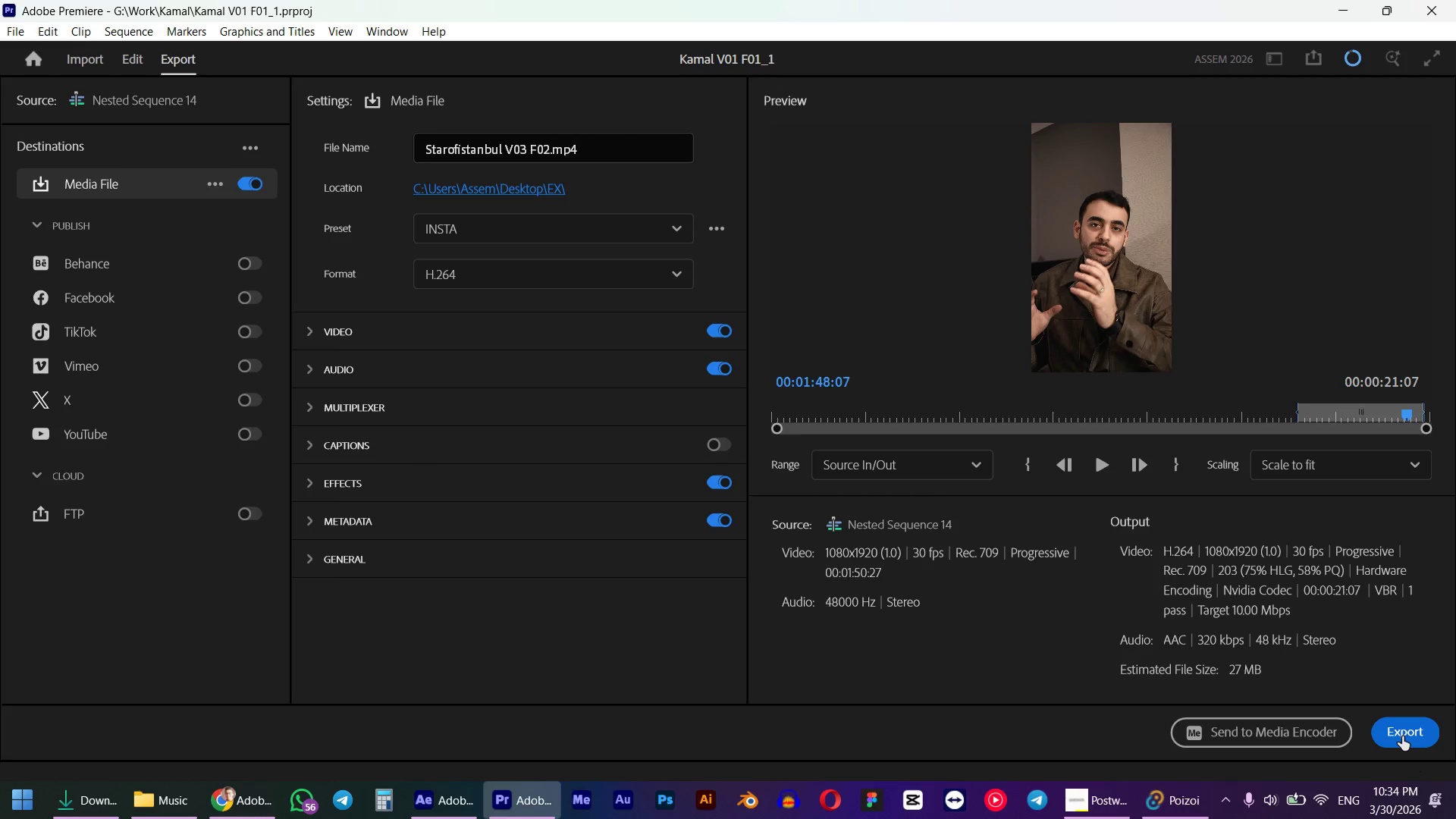 
left_click([1402, 736])
 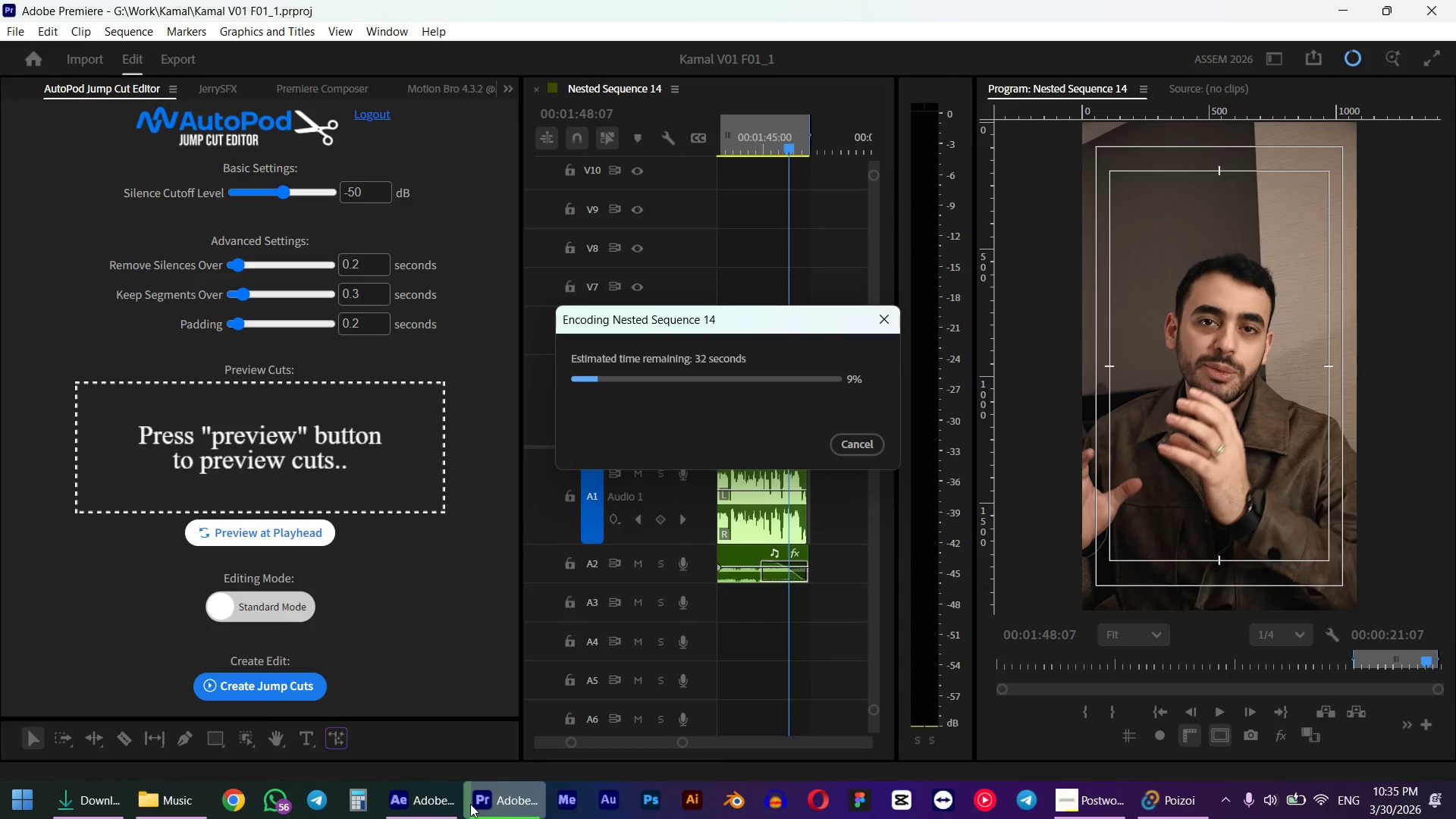 
wait(7.27)
 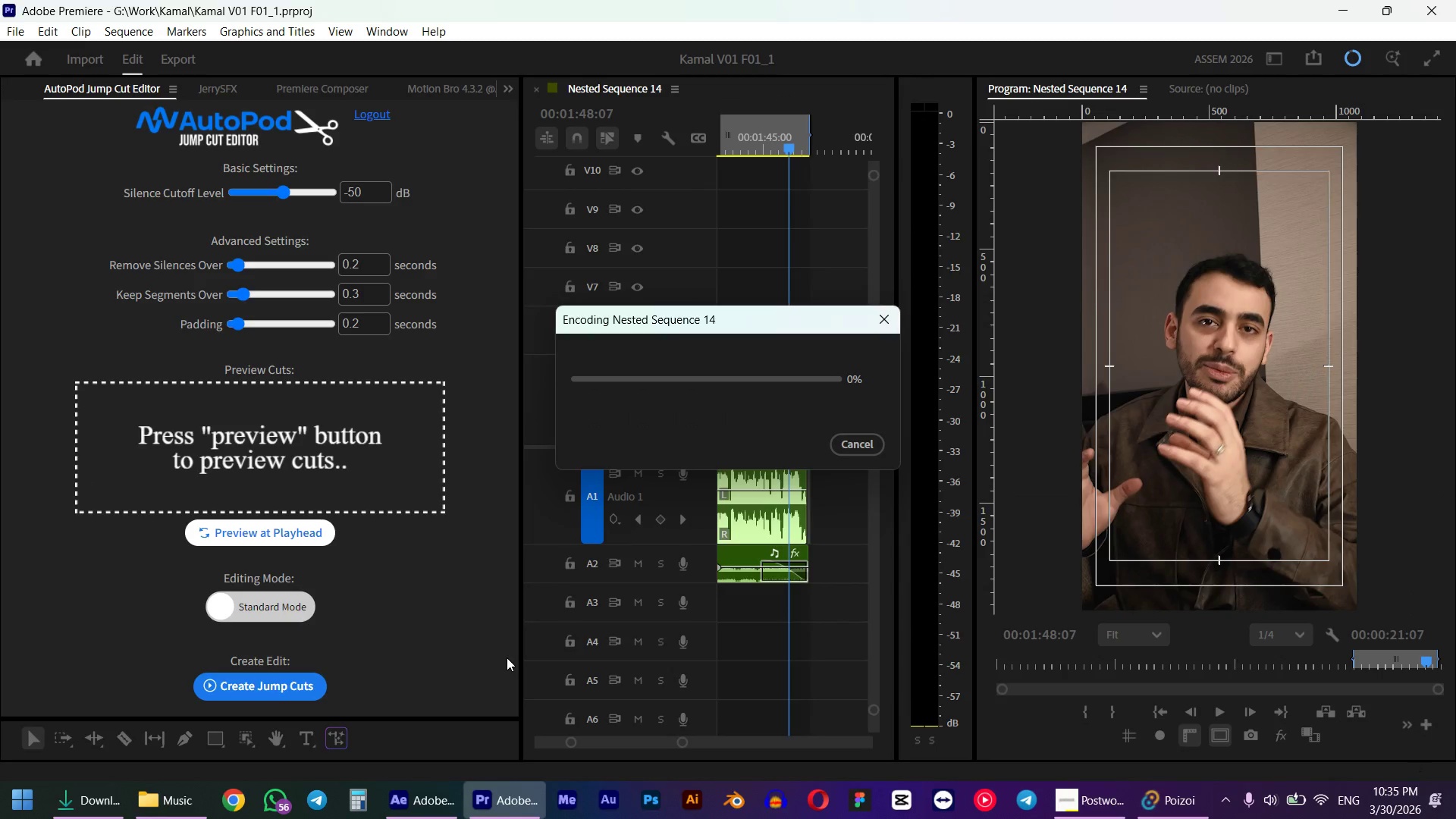 
left_click([1185, 814])
 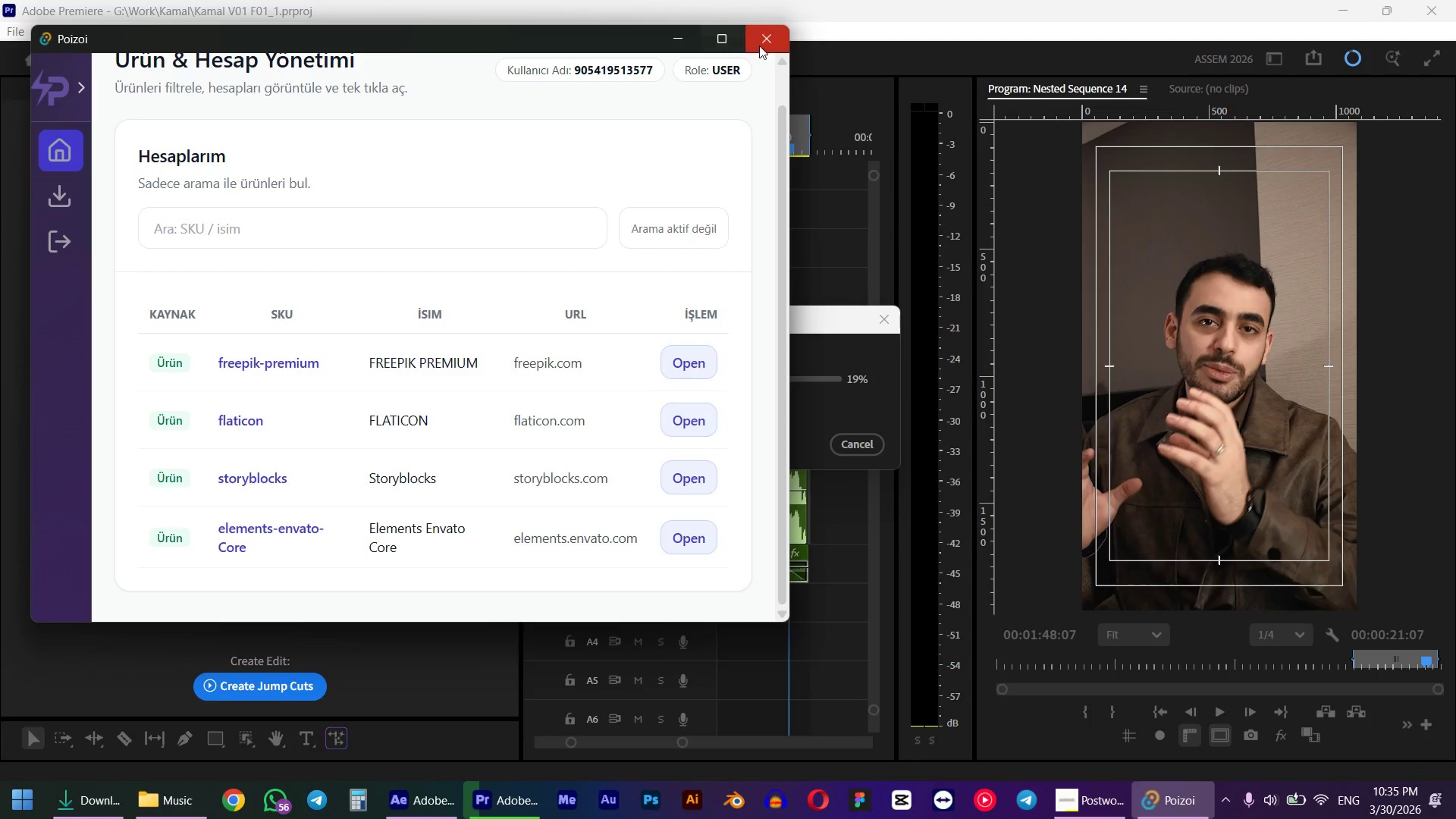 
left_click([761, 46])
 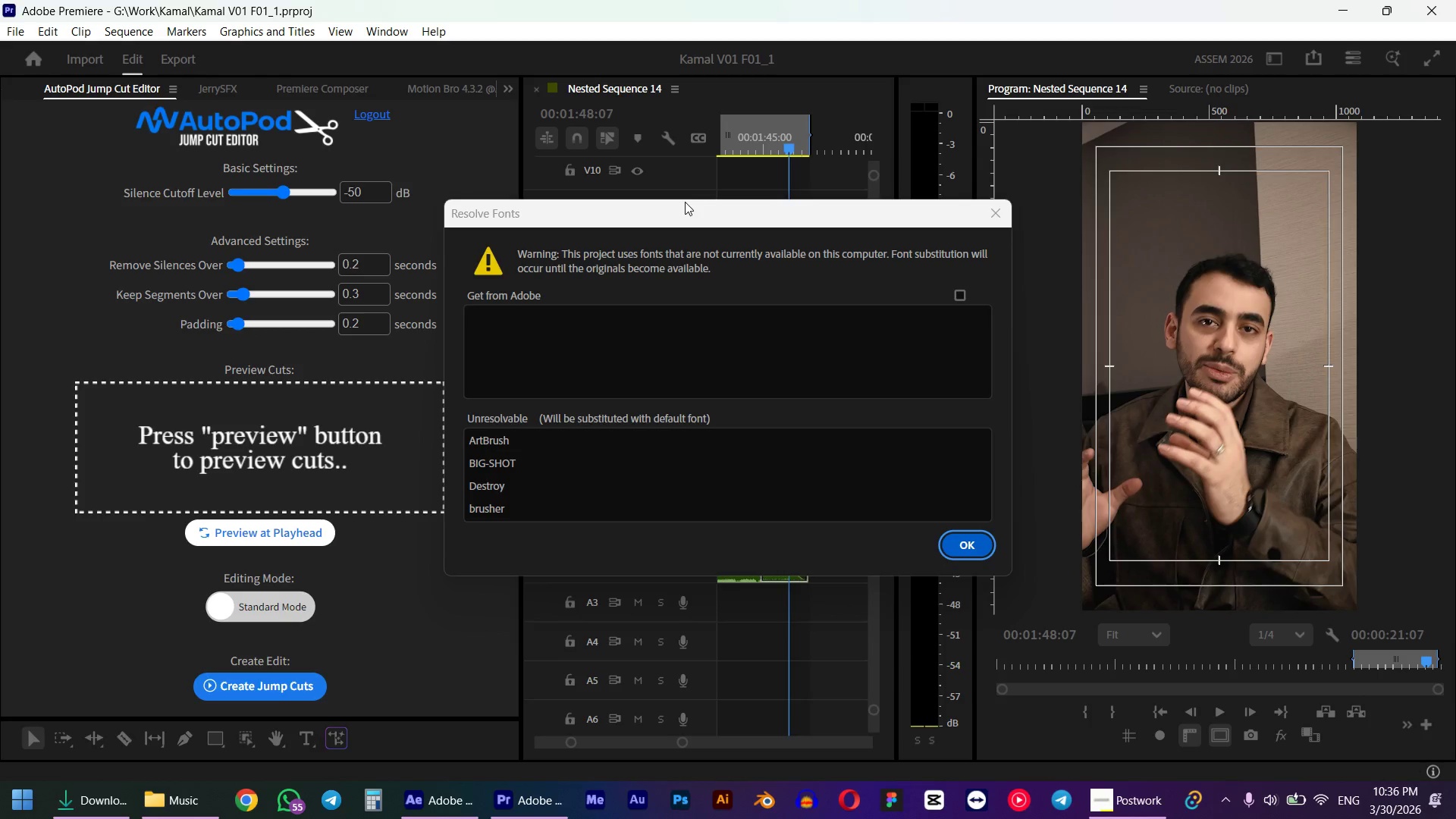 
wait(91.45)
 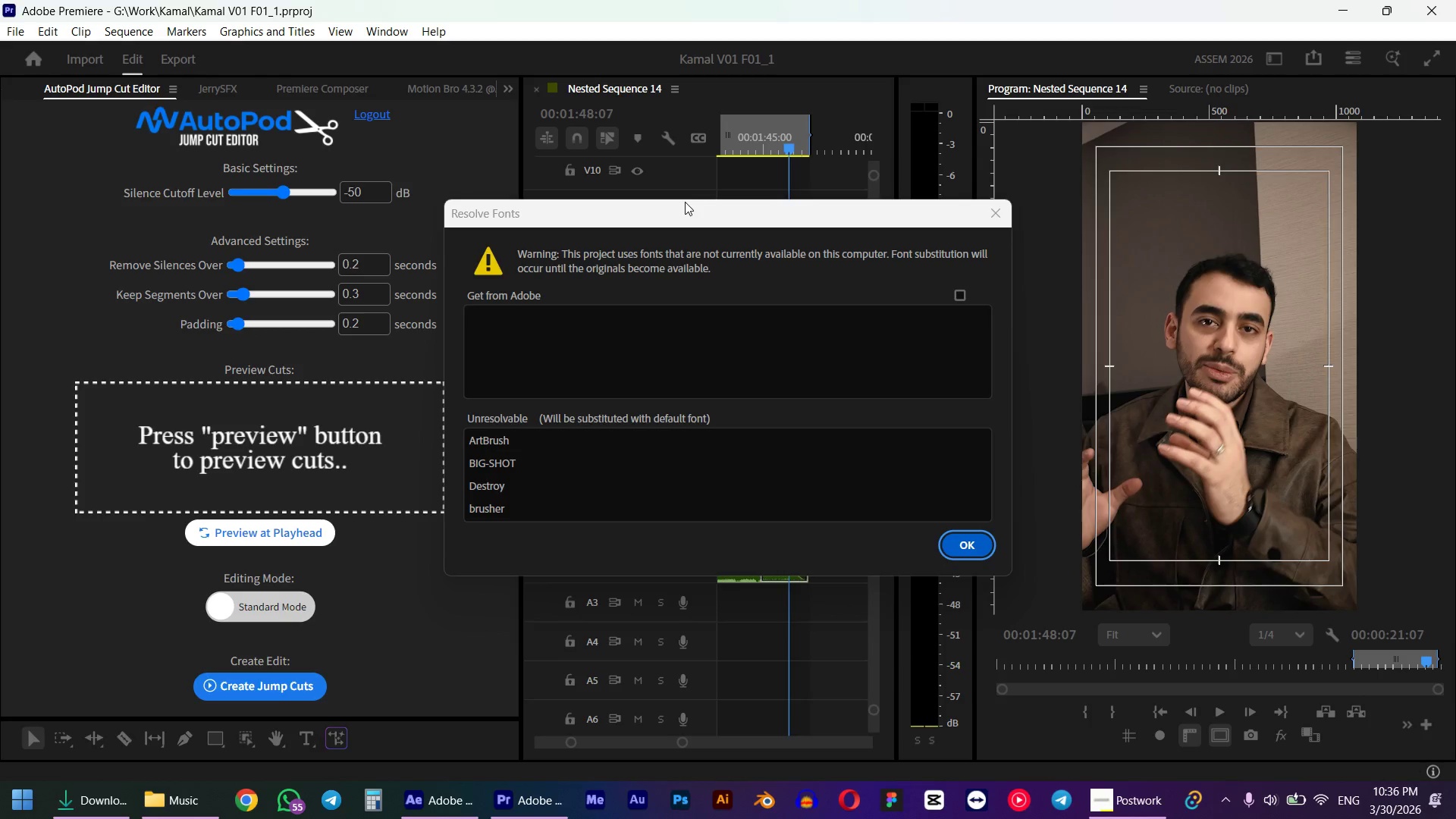 
left_click([958, 550])
 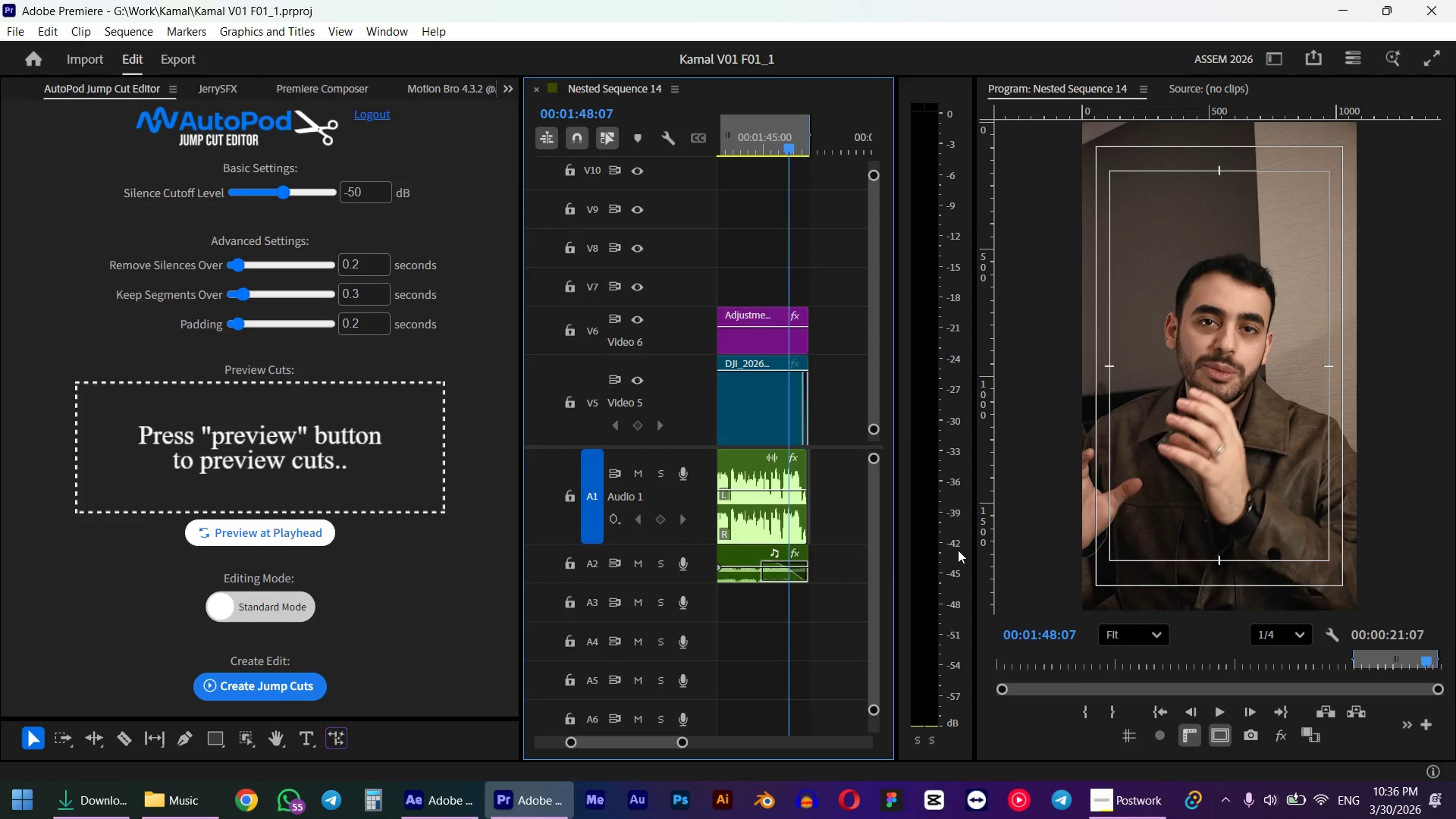 
key(Control+S)
 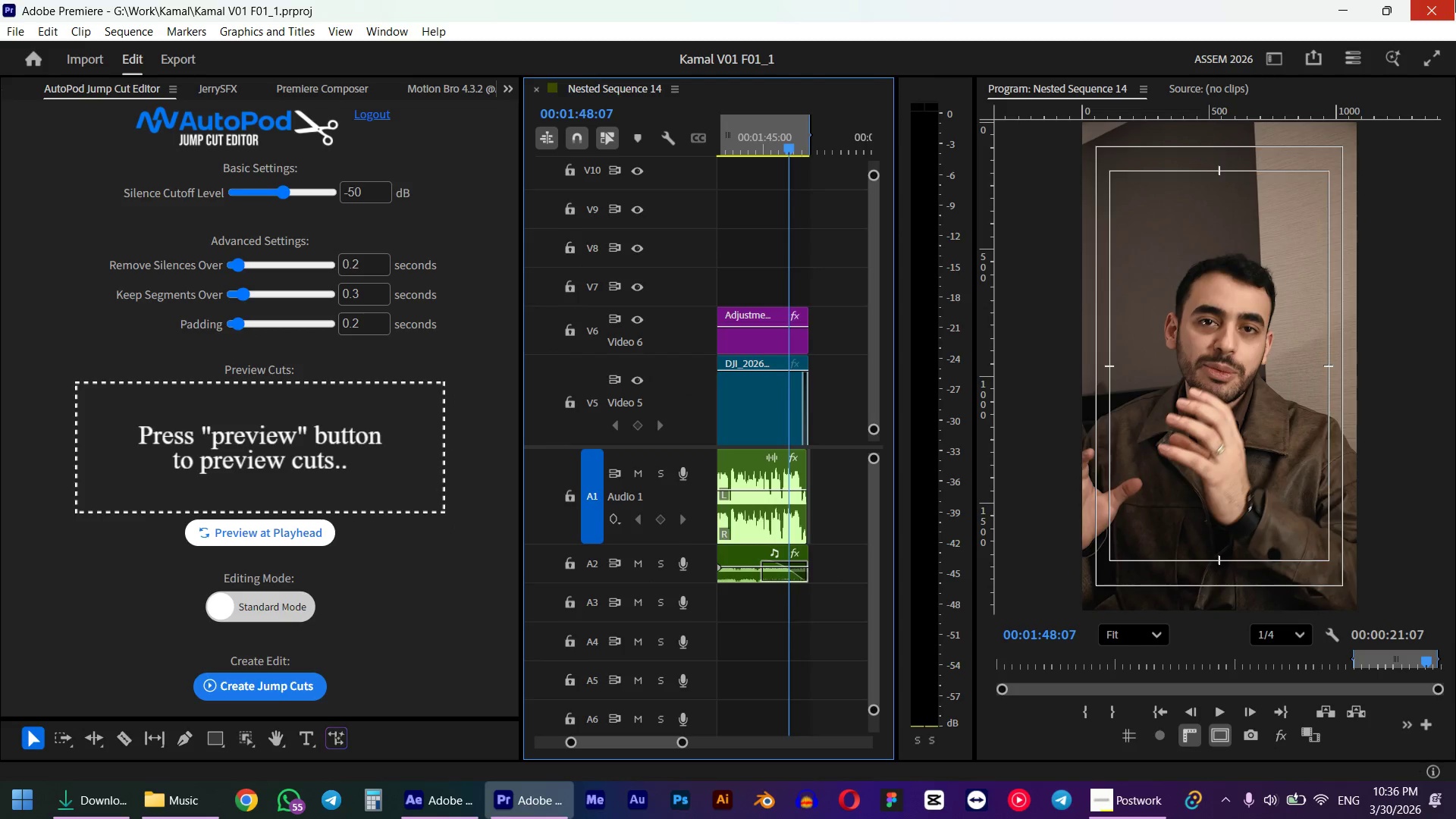 
left_click([1455, 0])
 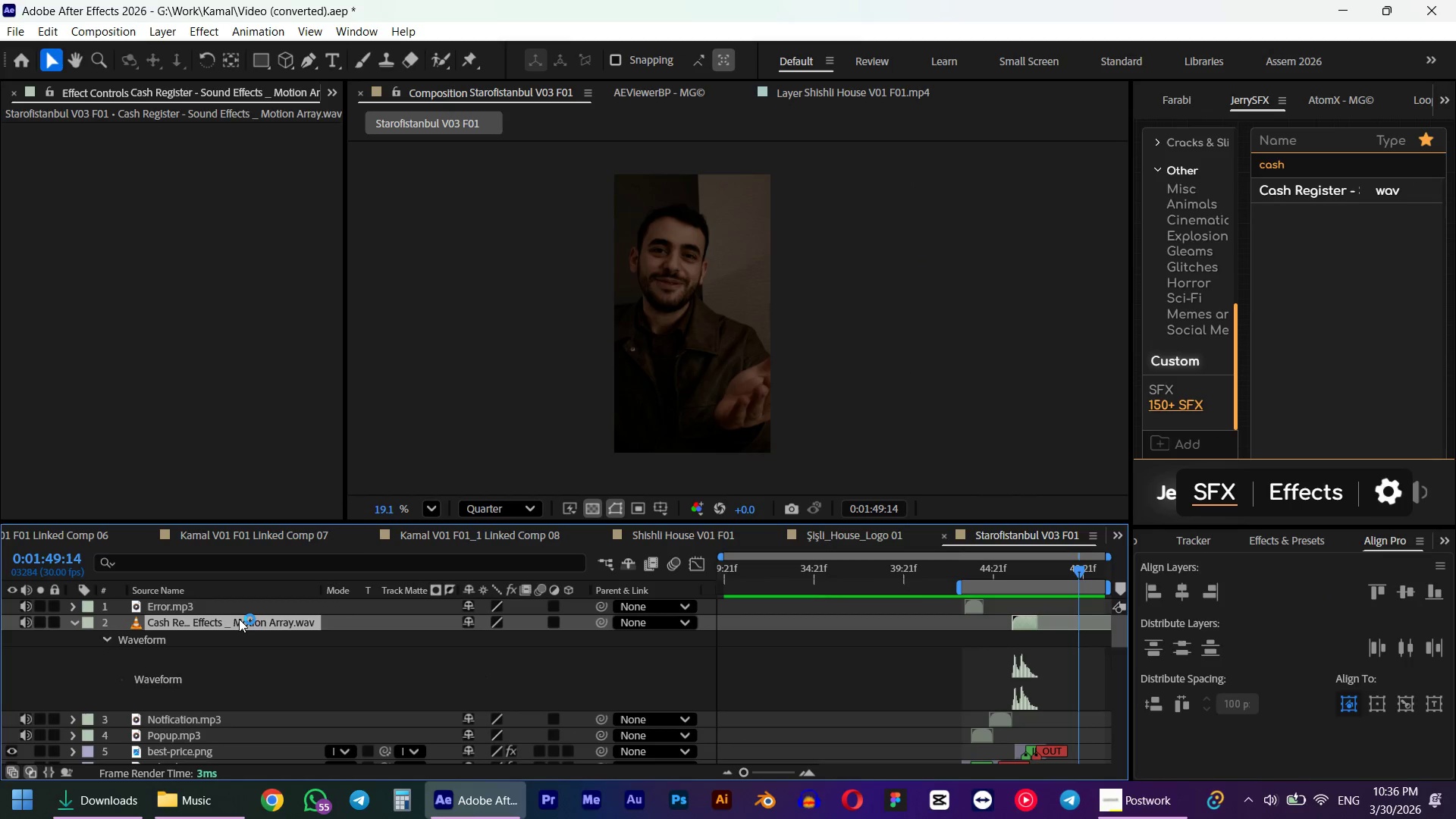 
hold_key(key=AltLeft, duration=0.31)
 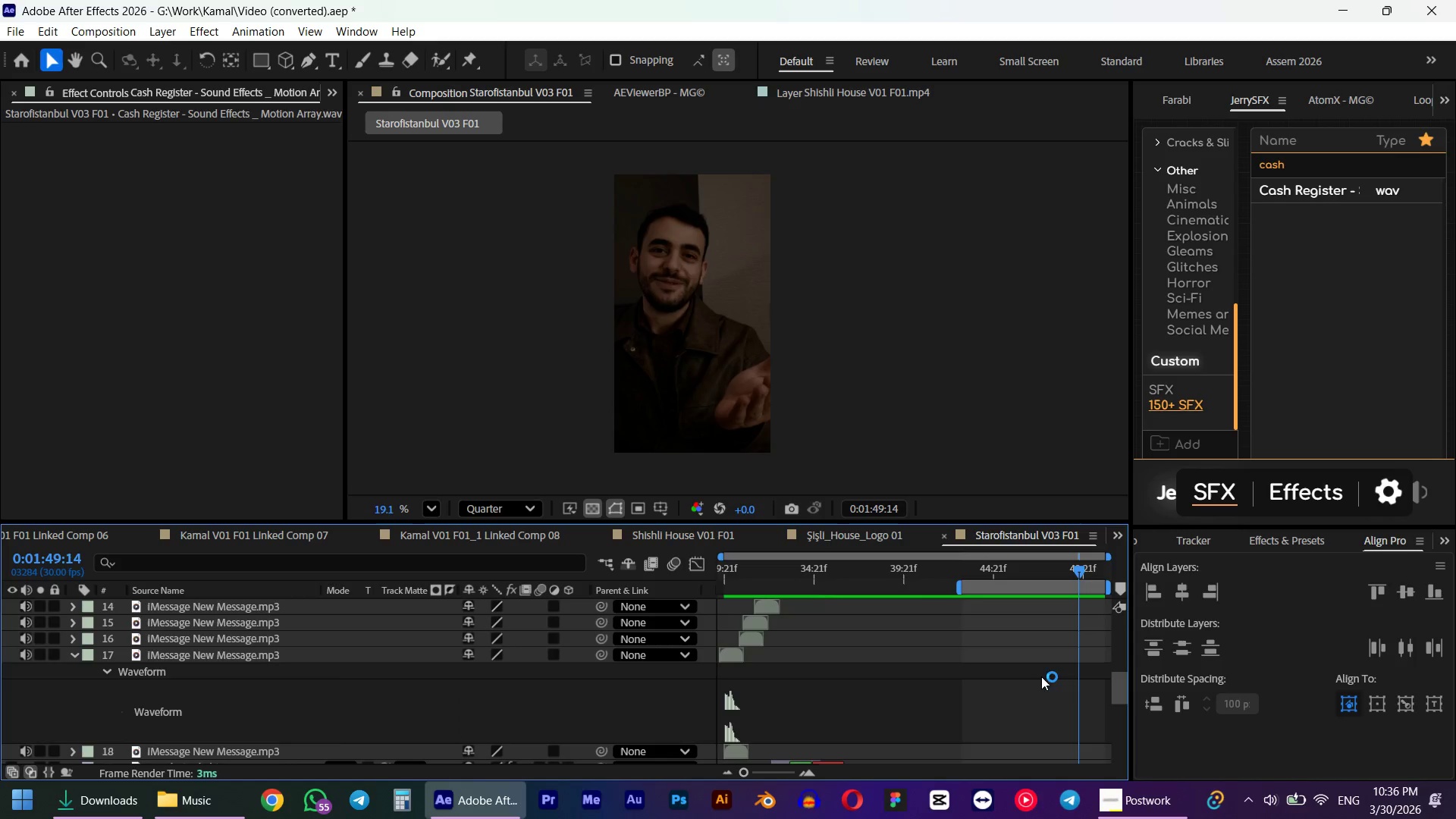 
key(Alt+Control+ControlLeft)
 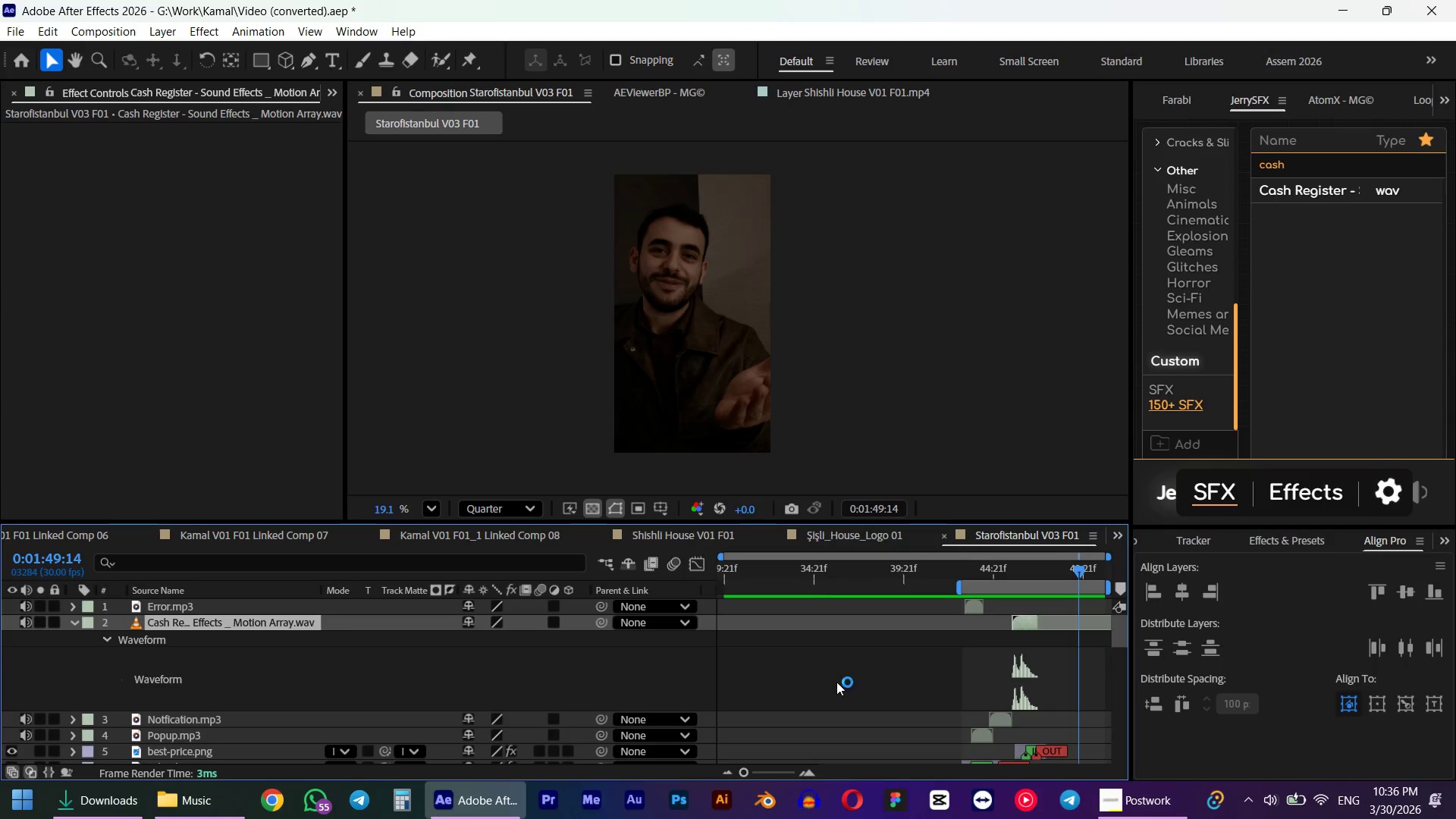 
left_click([1027, 665])
 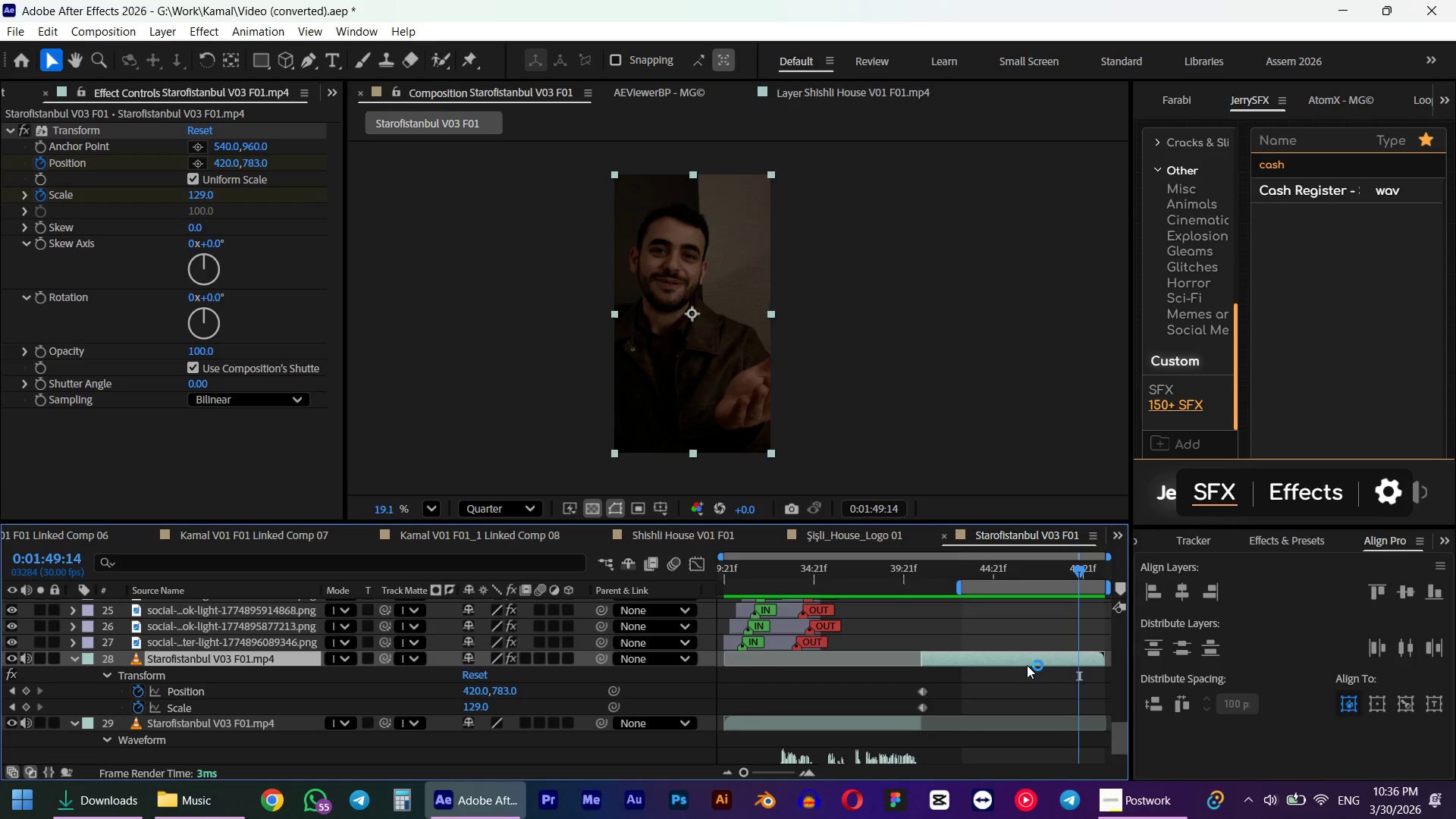 
scroll: coordinate [1033, 663], scroll_direction: down, amount: 14.0
 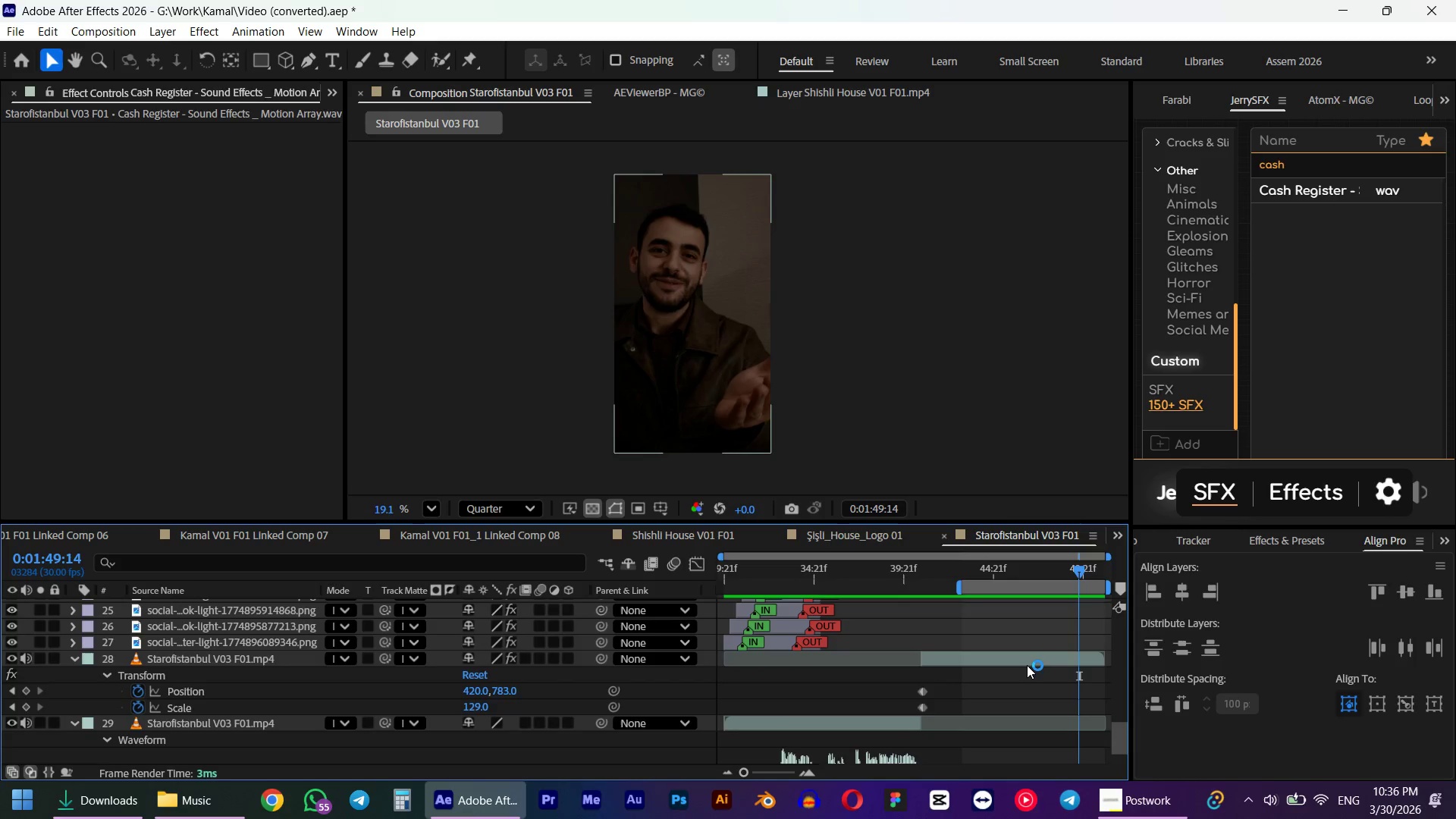 
key(Alt+Control+X)
 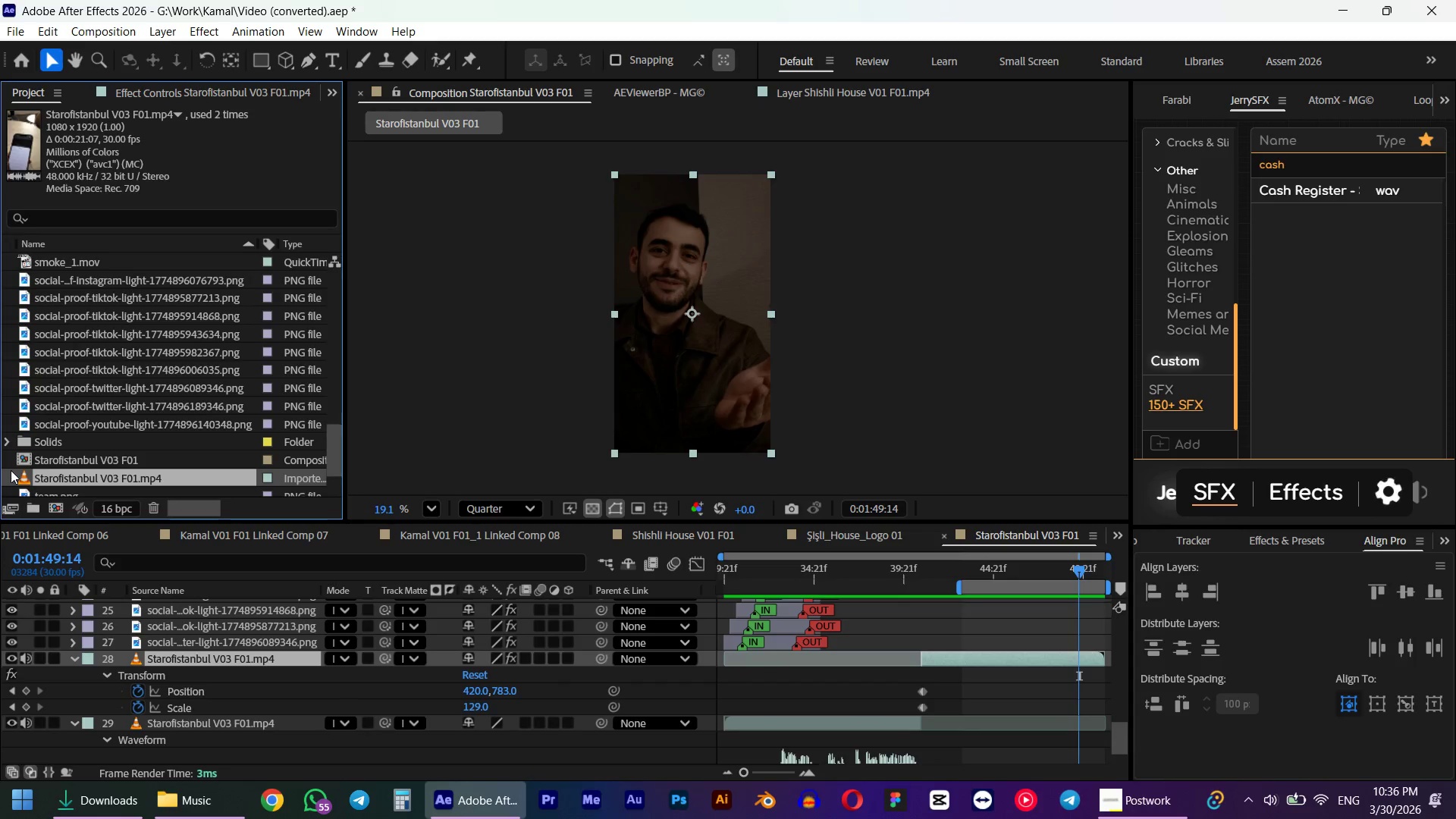 
hold_key(key=ControlLeft, duration=0.69)
 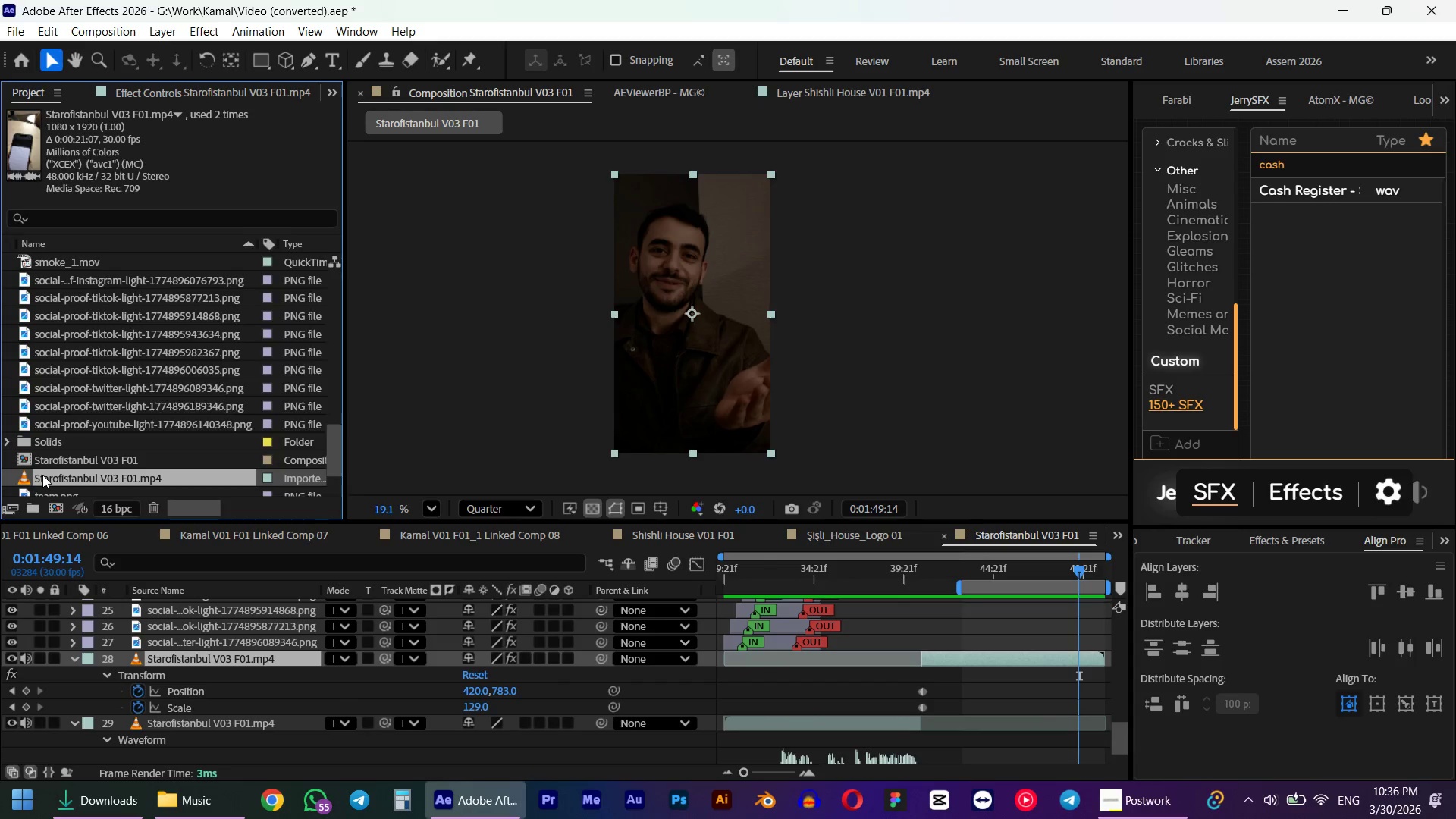 
right_click([42, 475])
 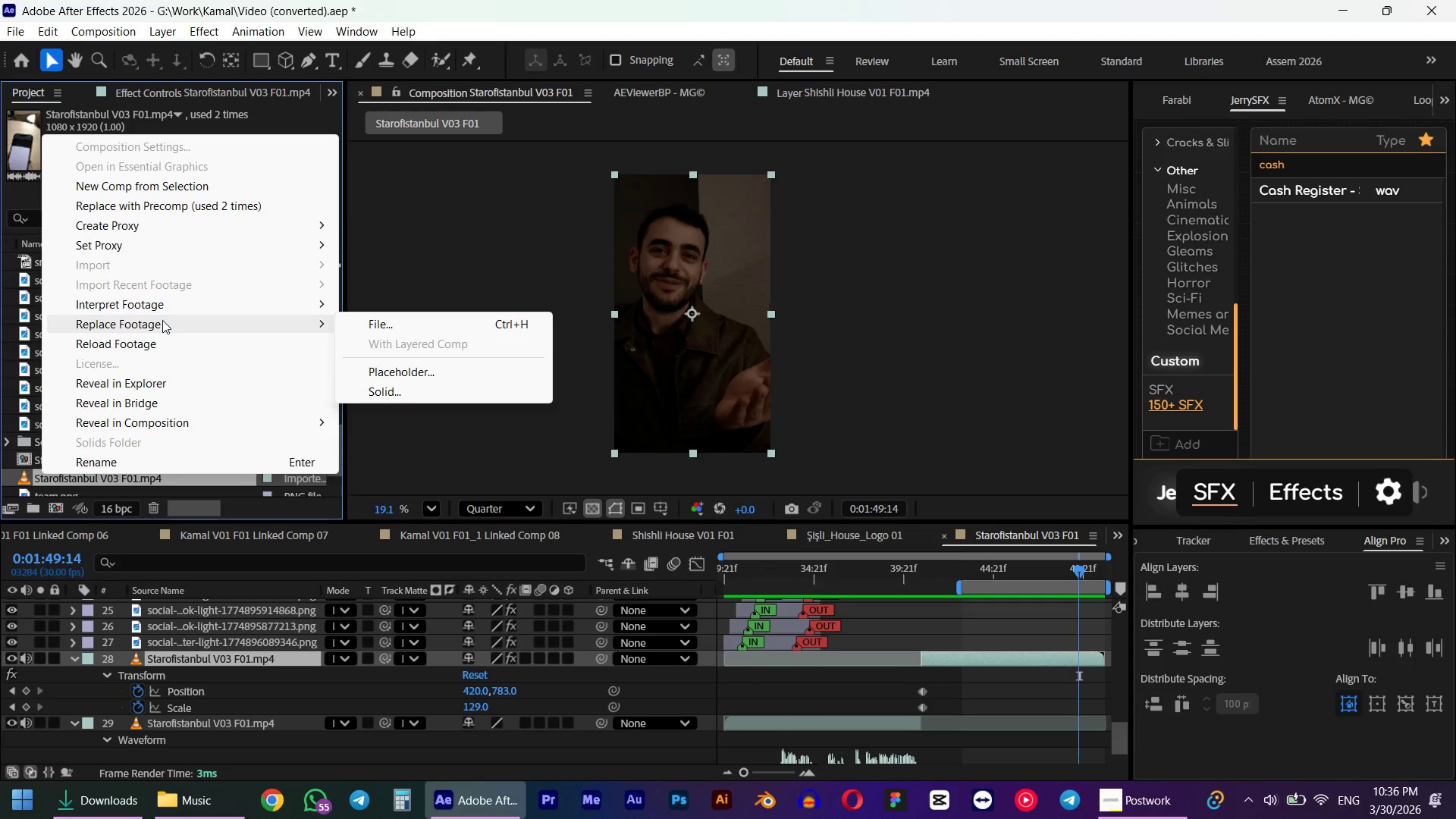 
left_click([435, 326])
 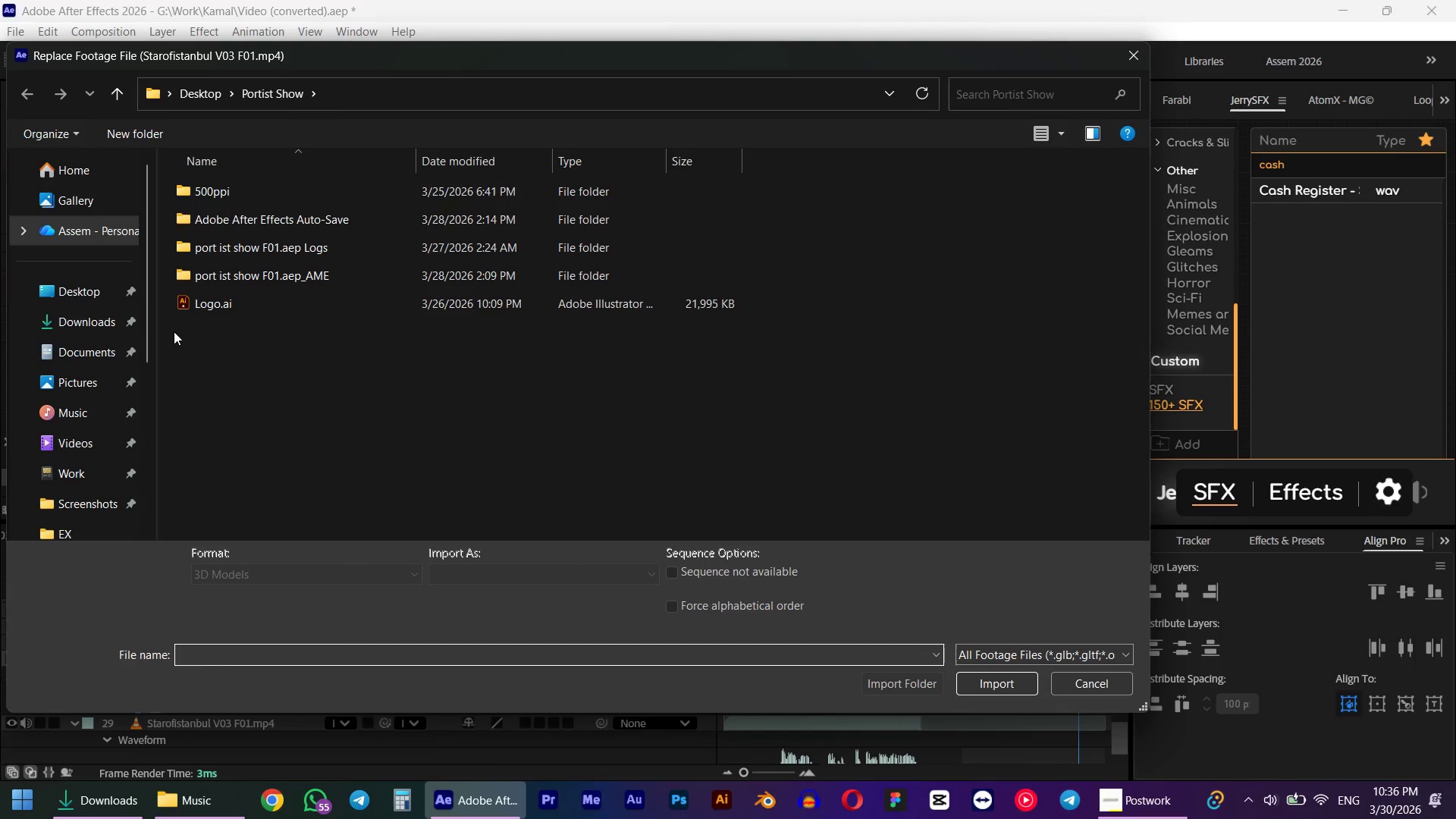 
left_click([71, 284])
 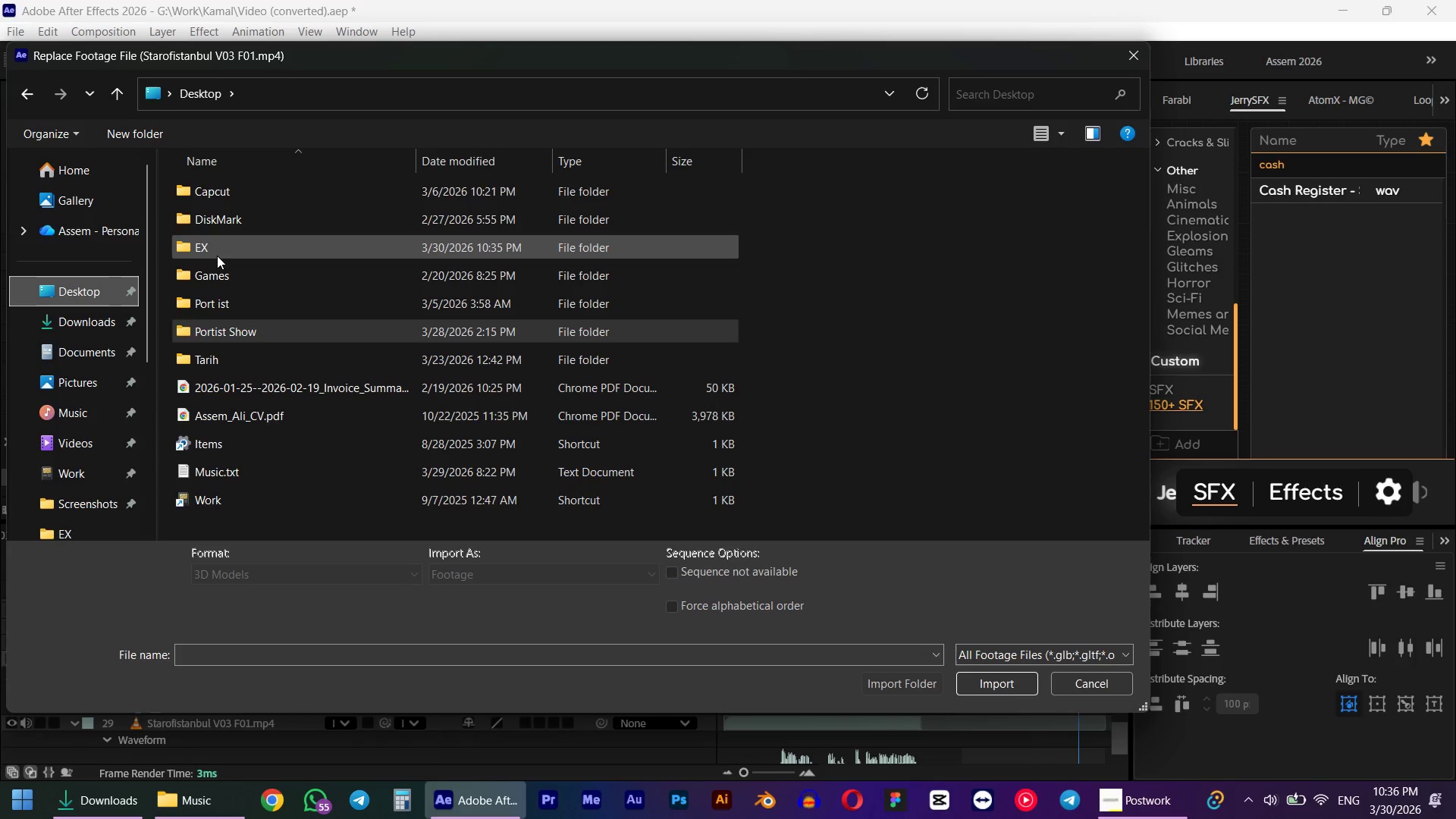 
double_click([217, 256])
 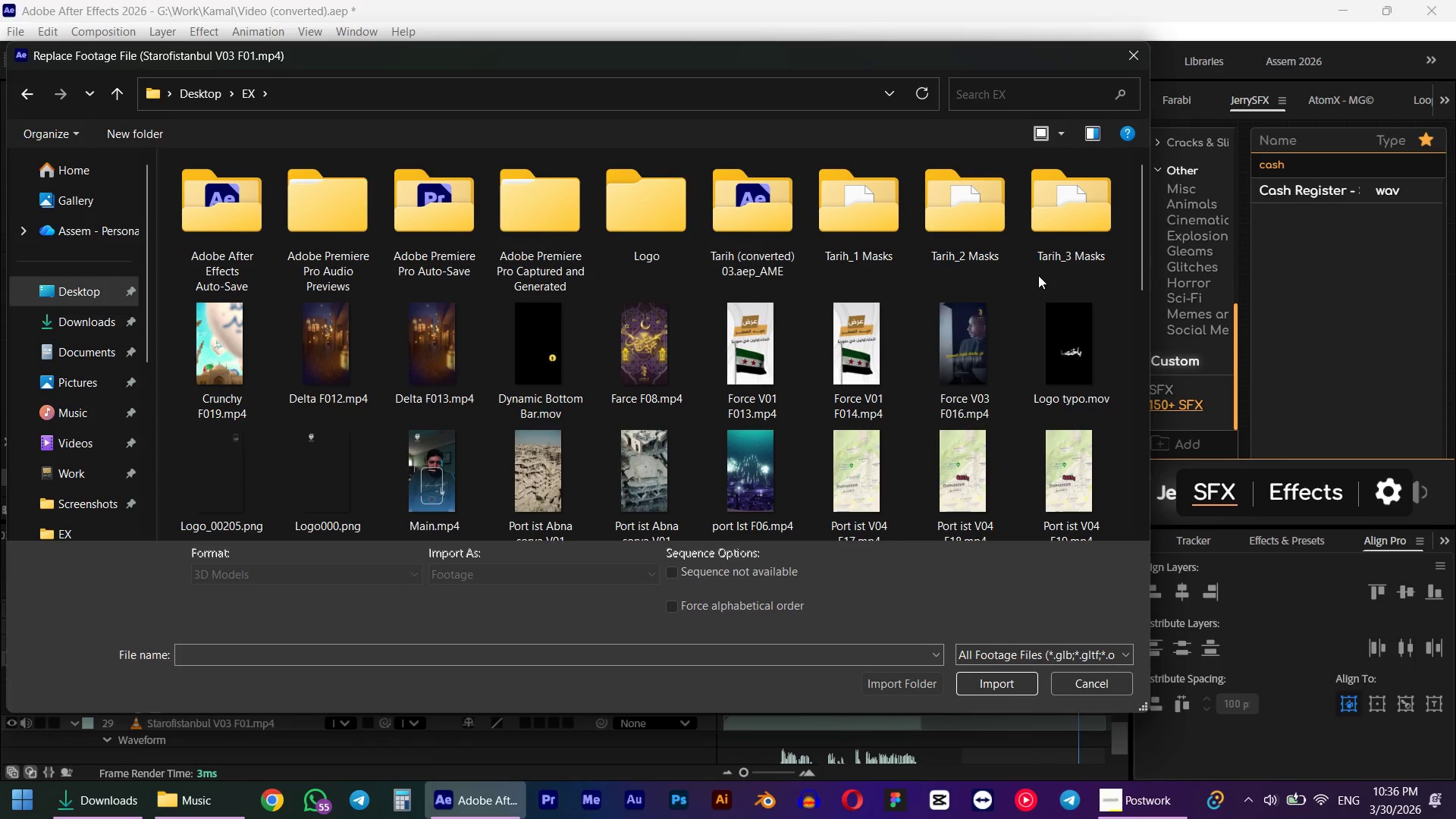 
scroll: coordinate [1014, 309], scroll_direction: down, amount: 4.0
 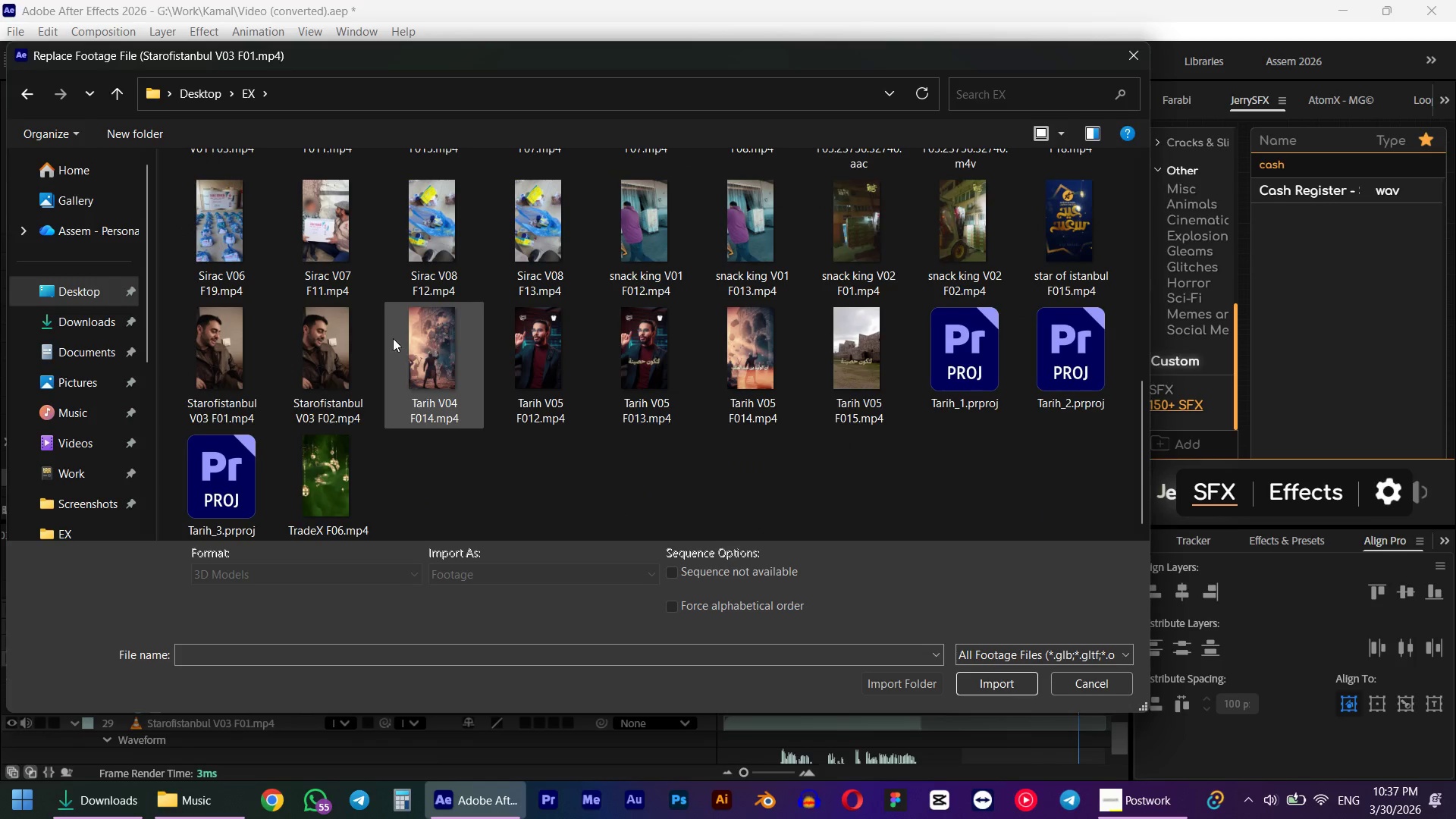 
double_click([312, 332])
 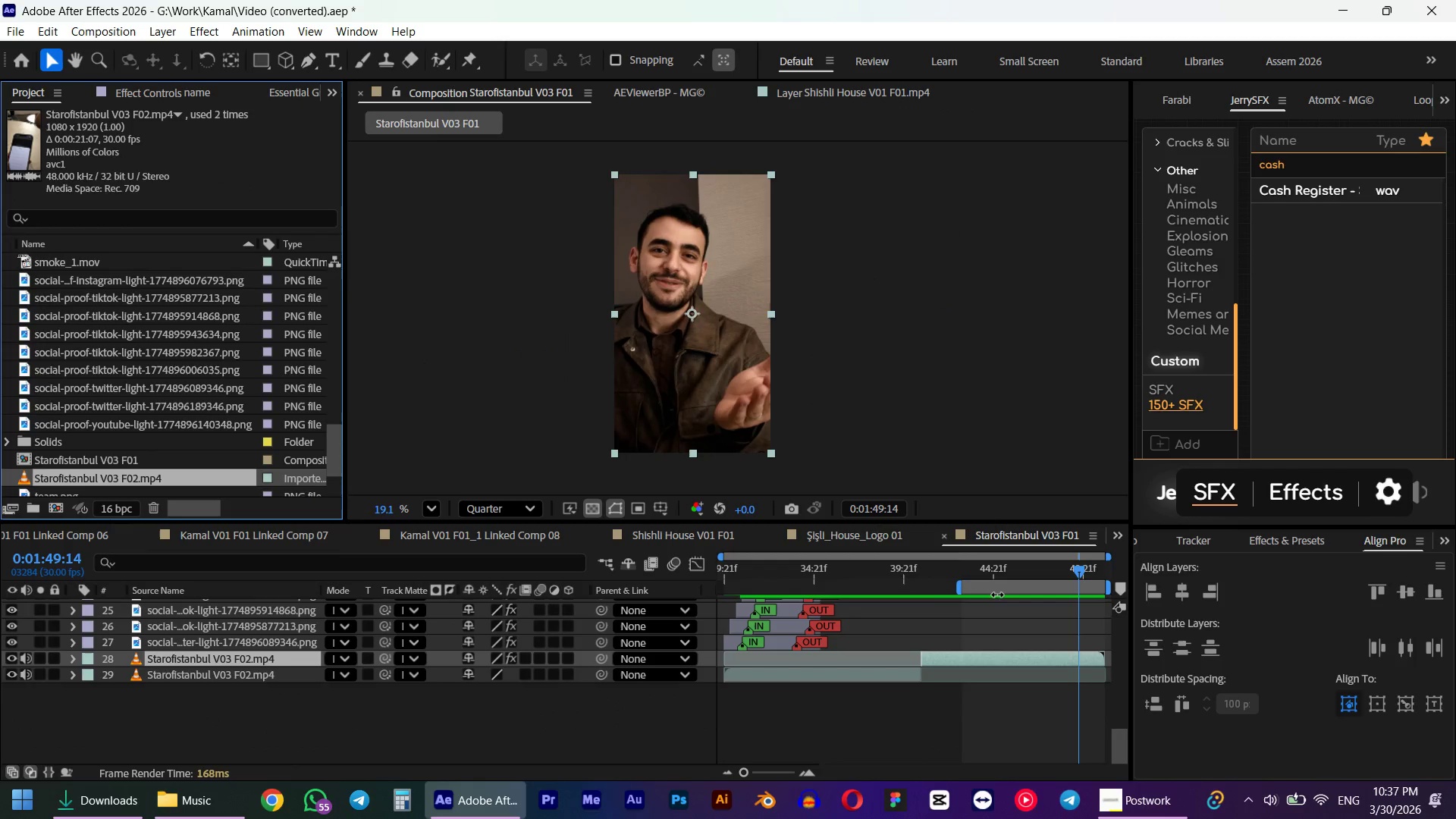 
scroll: coordinate [940, 663], scroll_direction: up, amount: 5.0
 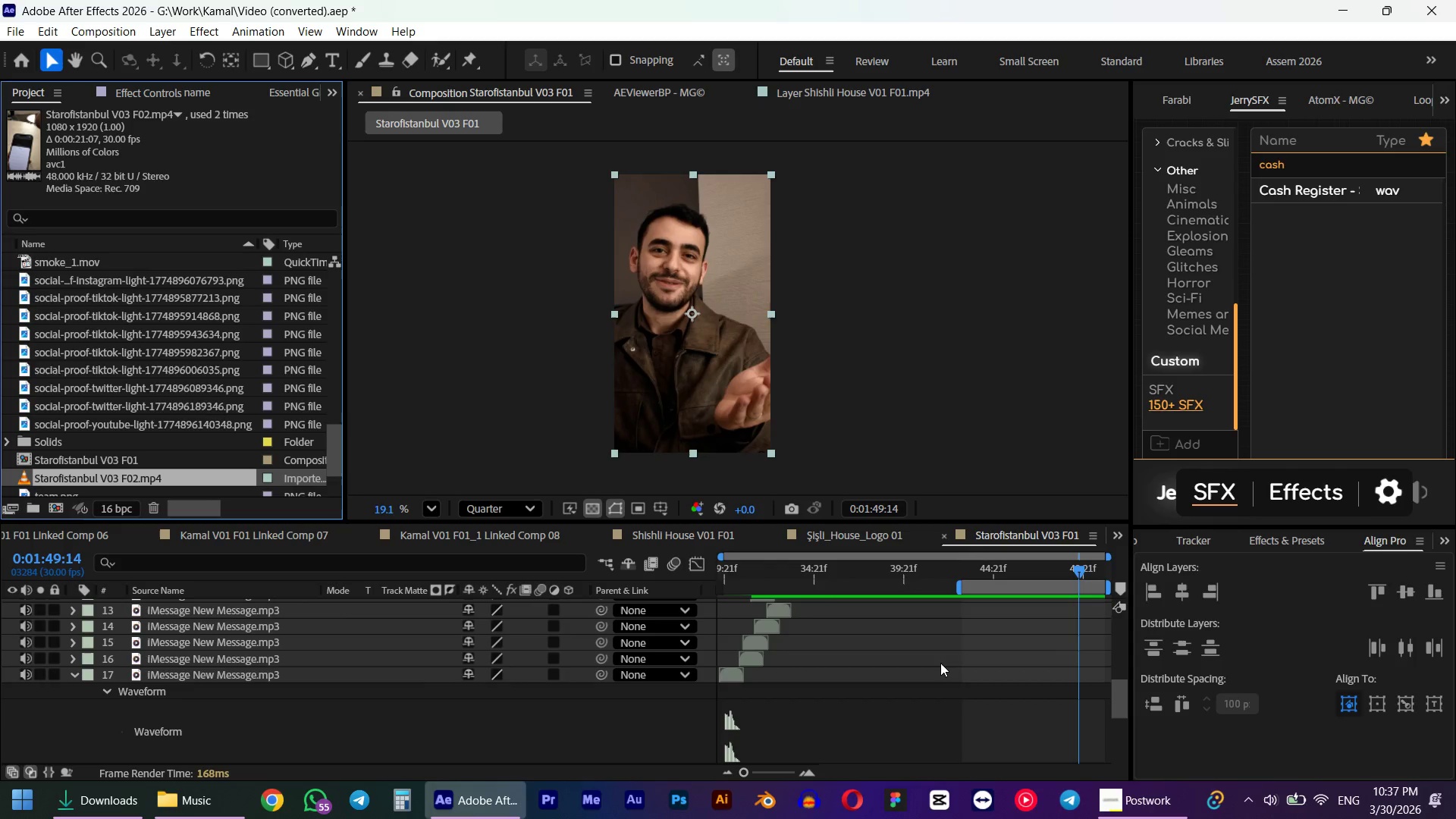 
key(Numpad0)
 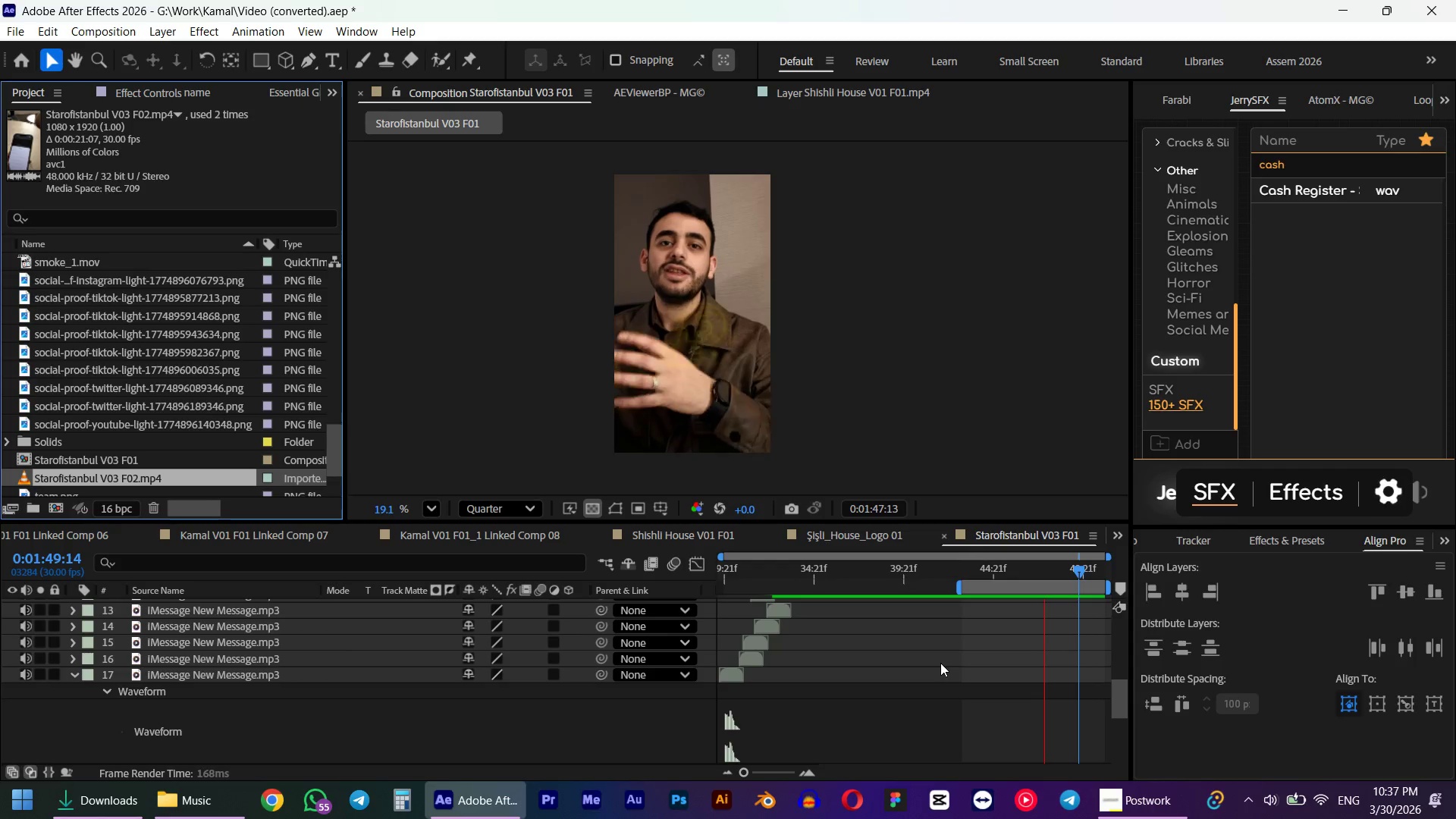 
wait(21.44)
 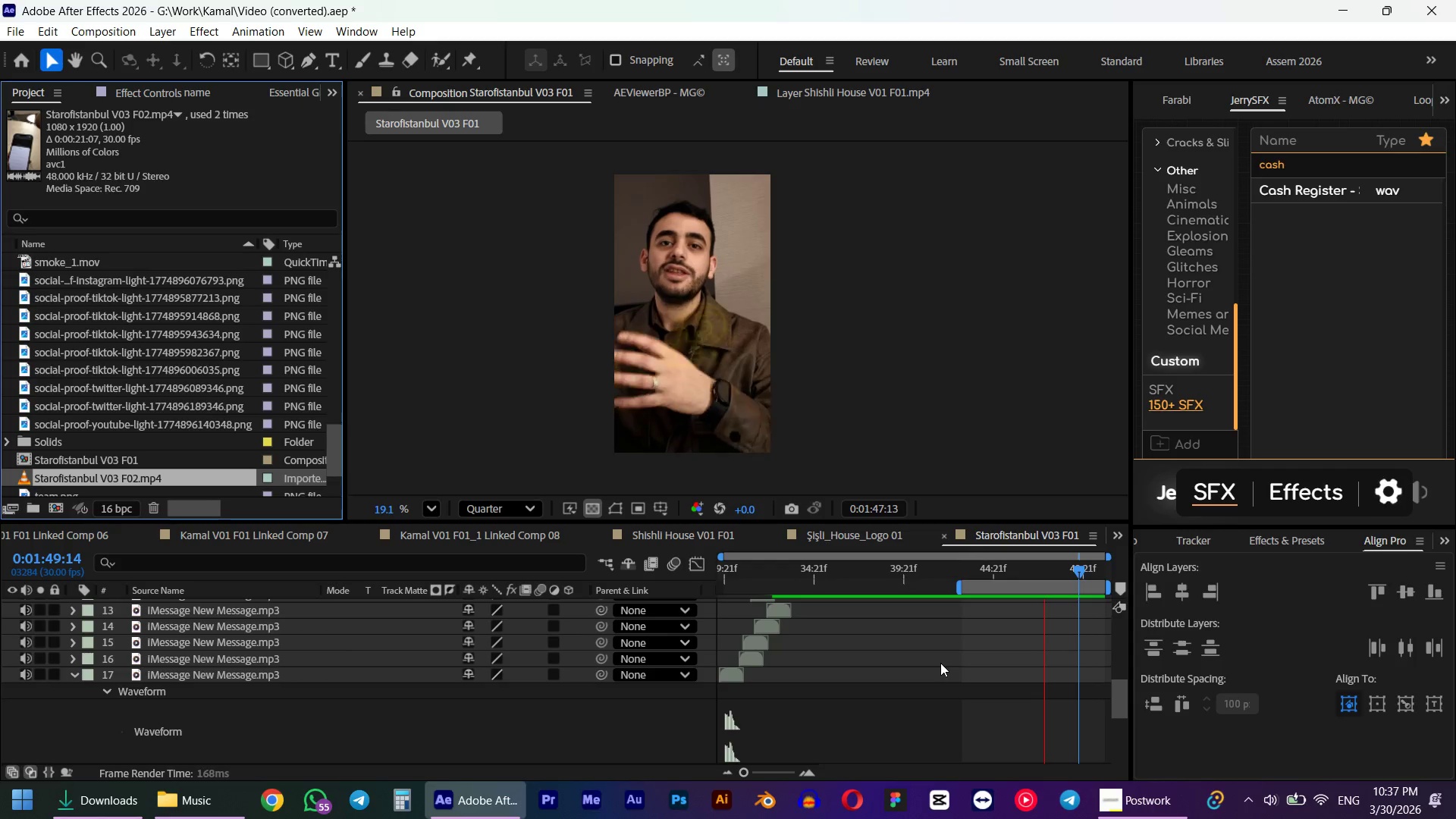 
key(Space)
 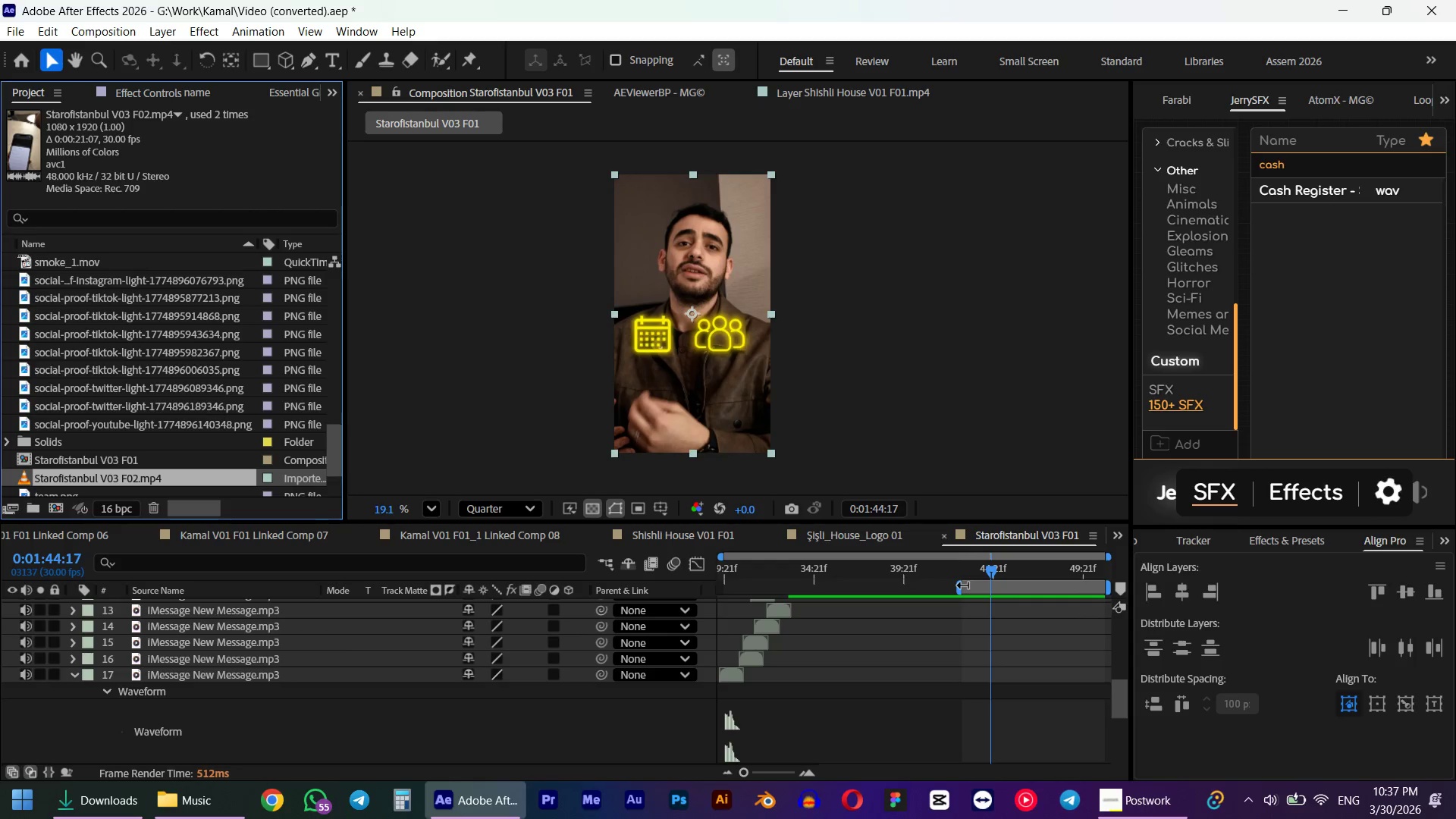 
left_click_drag(start_coordinate=[957, 585], to_coordinate=[229, 607])
 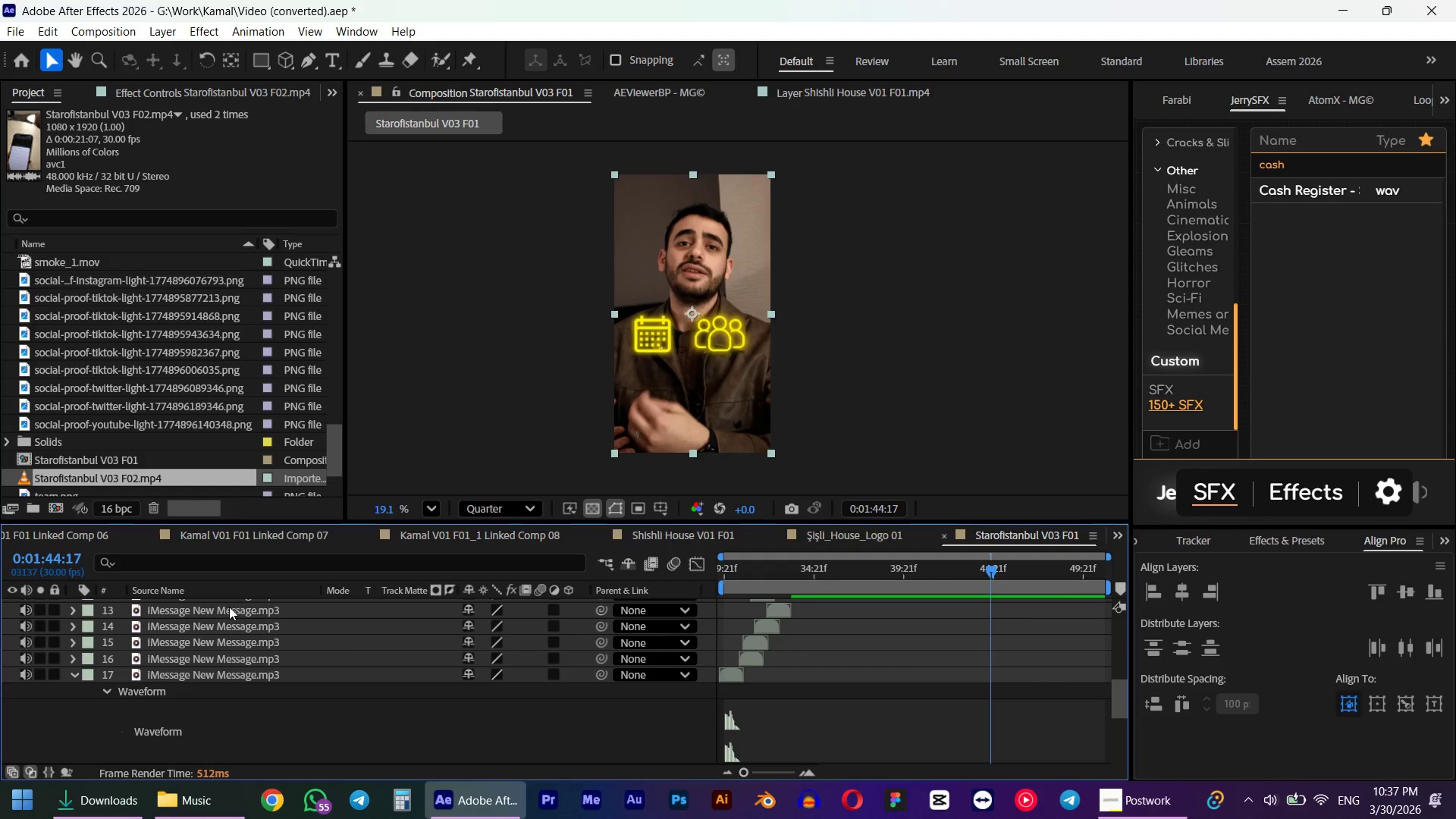 
key(Numpad0)
 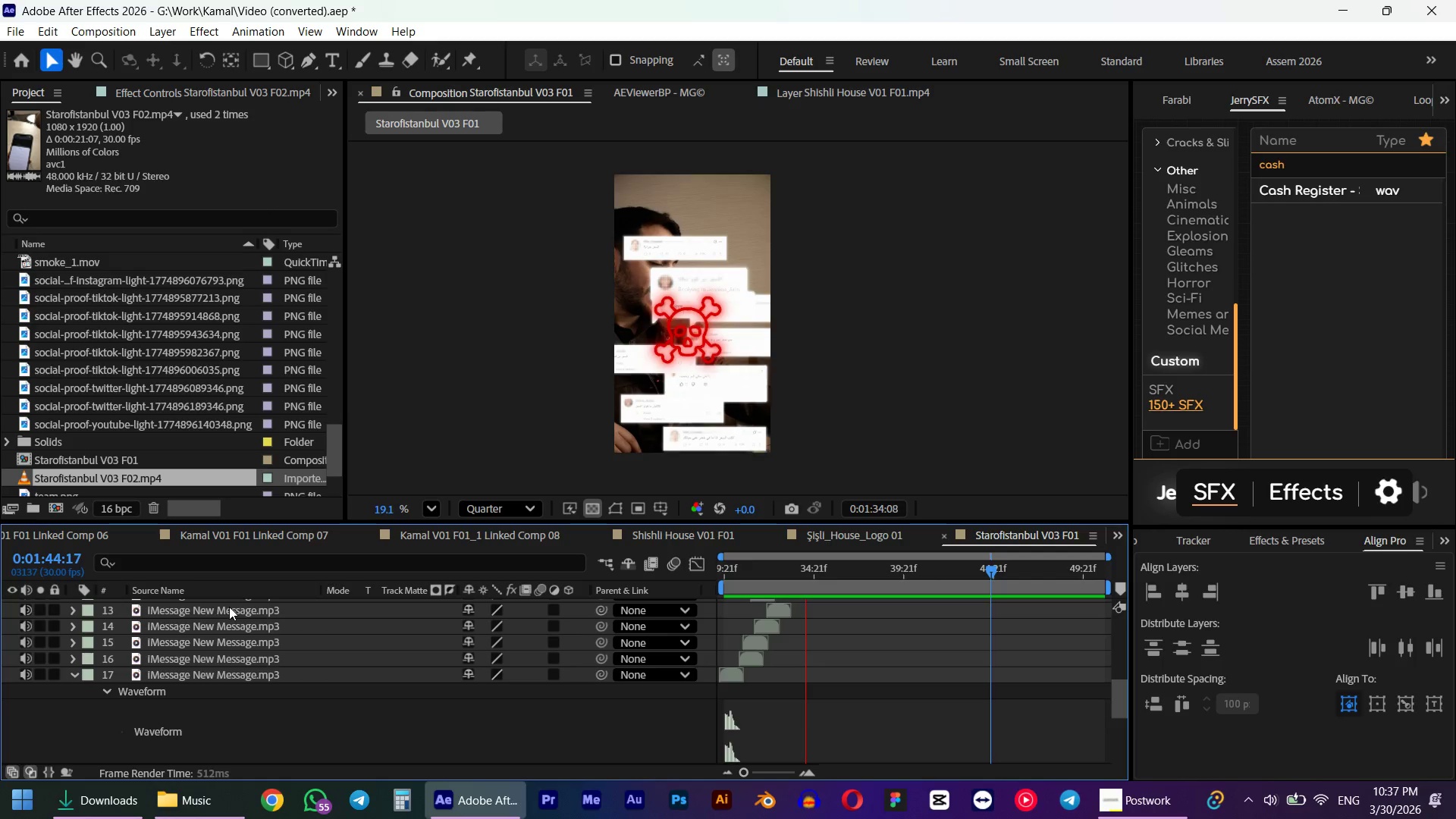 
wait(20.58)
 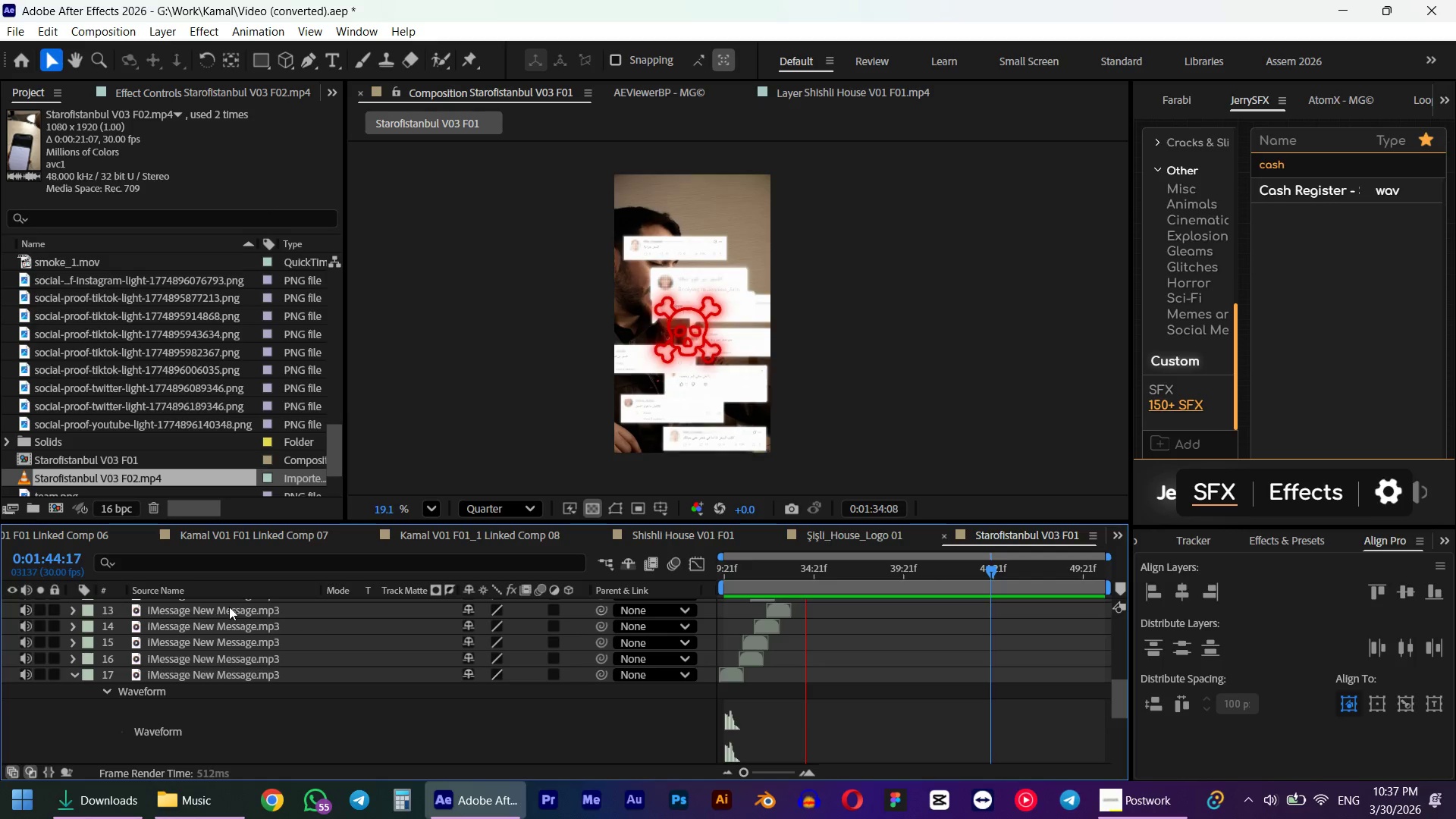 
key(Space)
 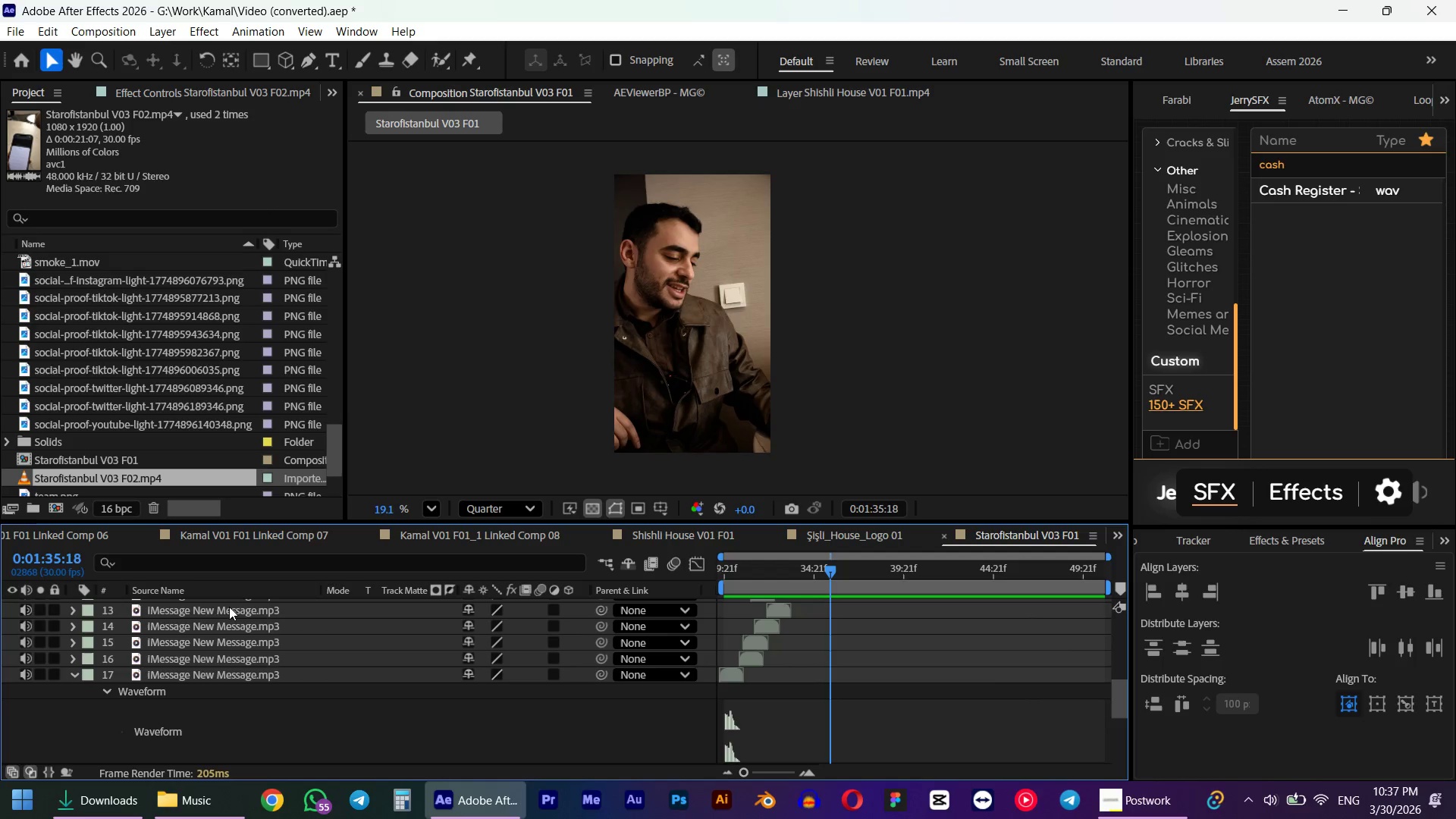 
key(Numpad0)
 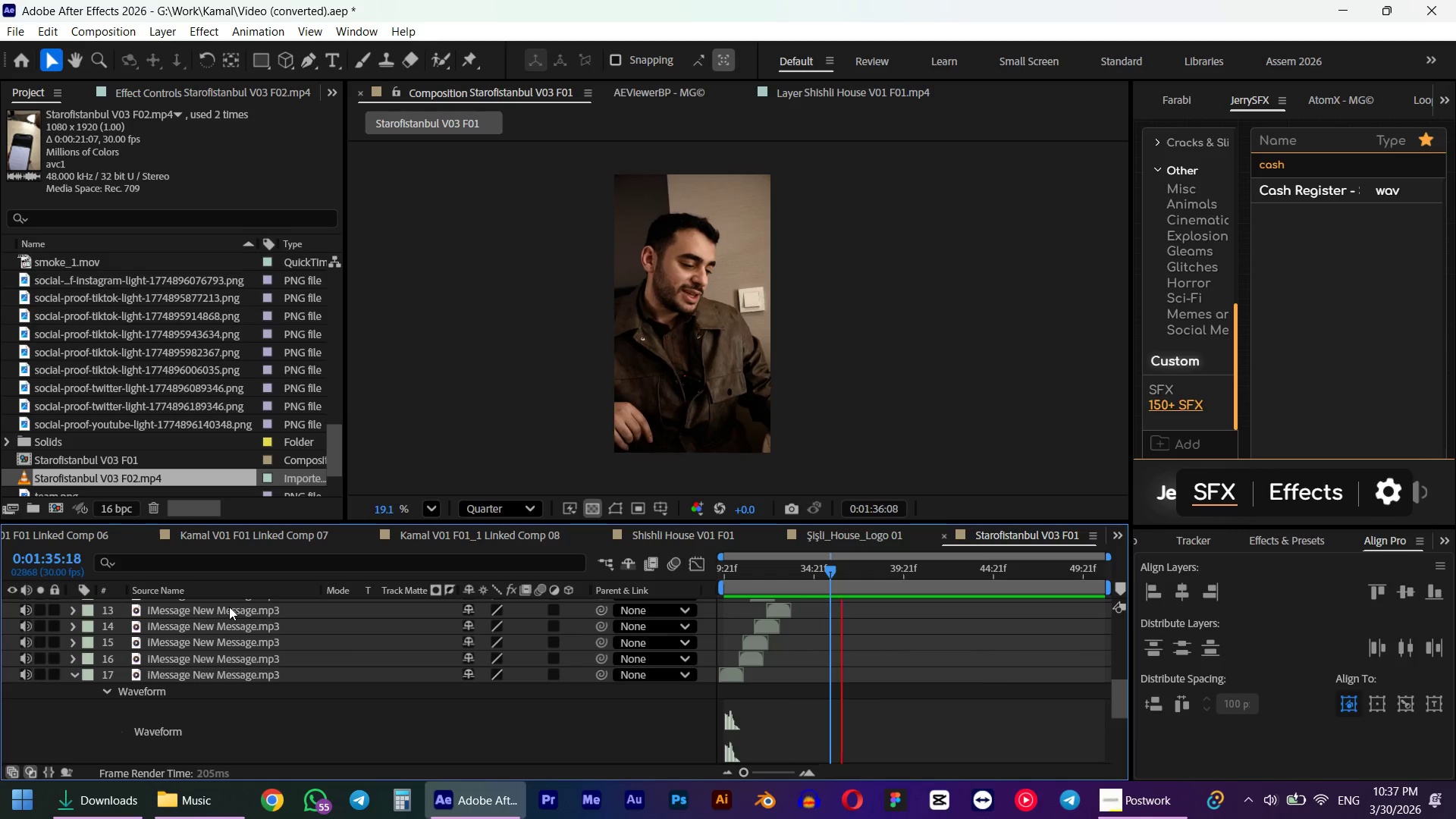 
wait(11.73)
 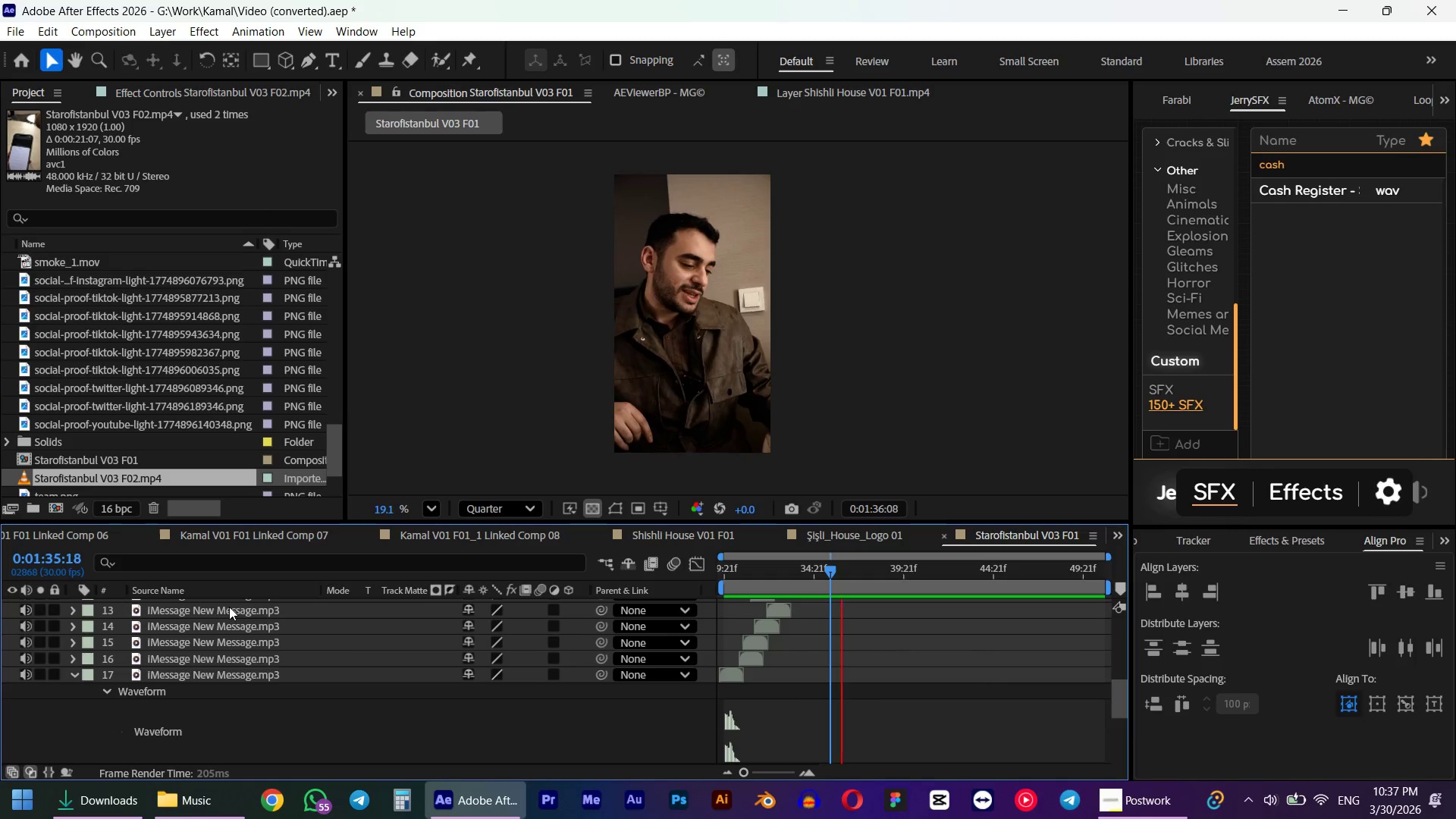 
key(Space)
 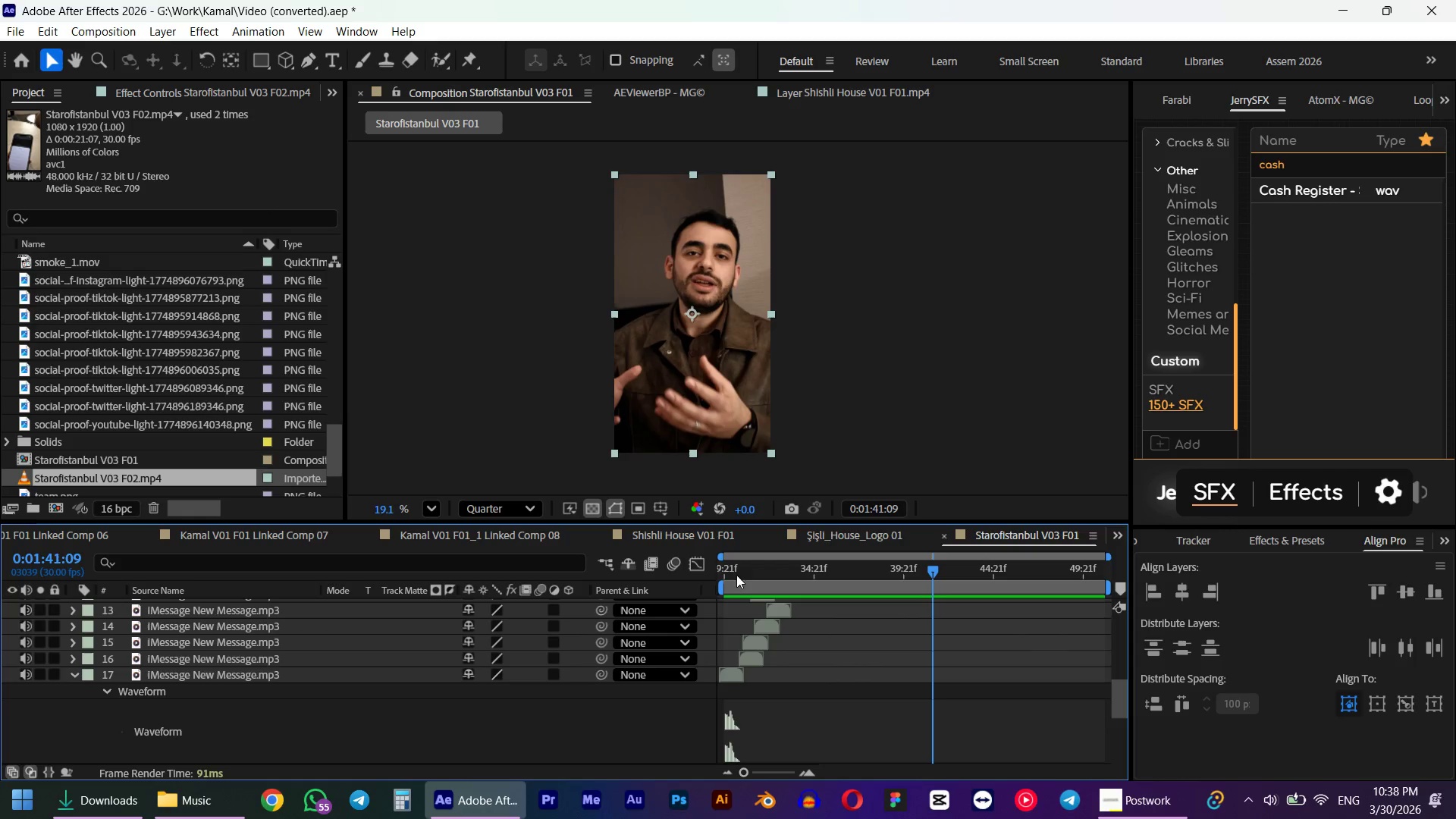 
scroll: coordinate [754, 659], scroll_direction: down, amount: 4.0
 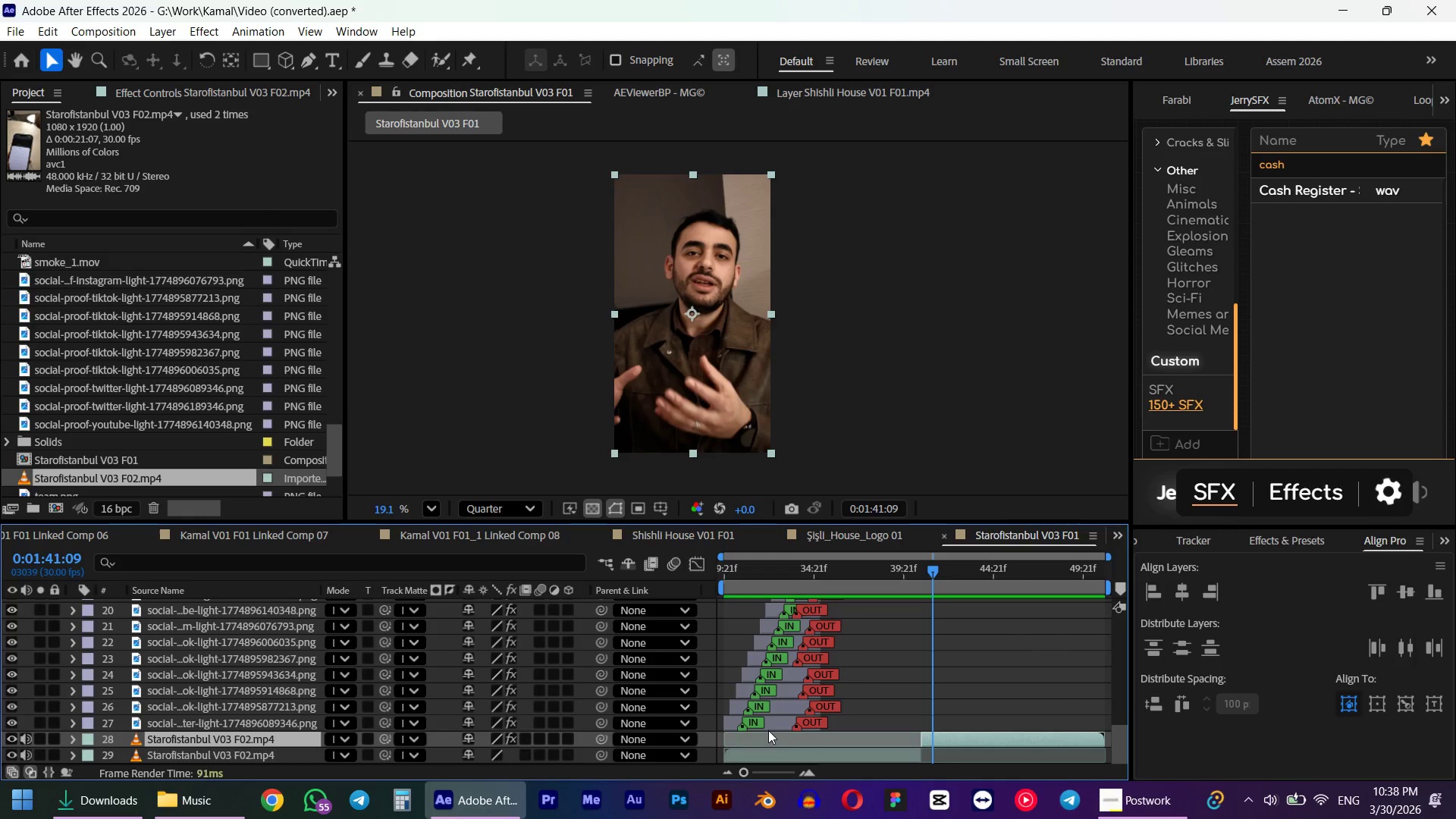 
left_click([768, 728])
 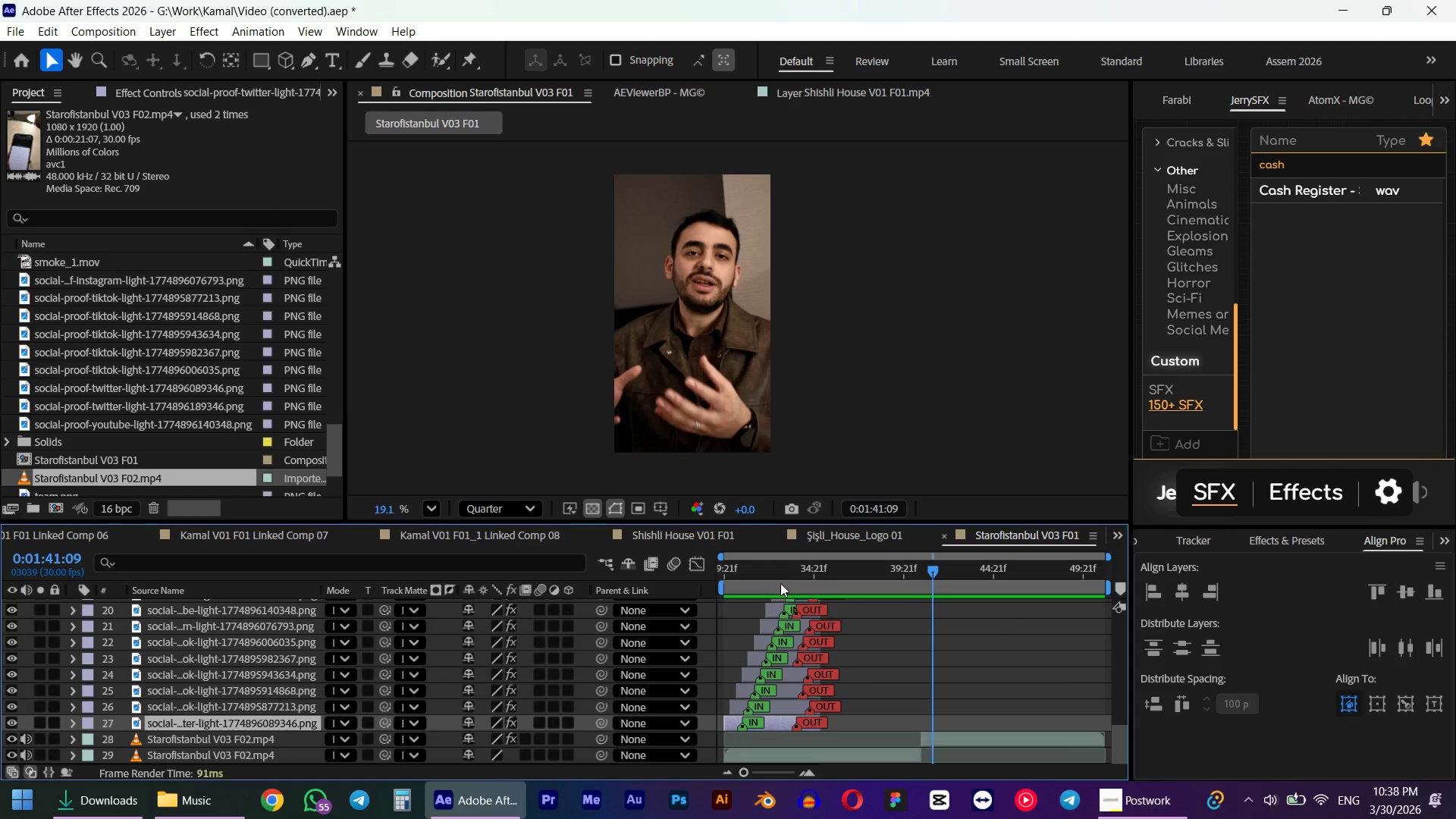 
left_click_drag(start_coordinate=[778, 576], to_coordinate=[760, 578])
 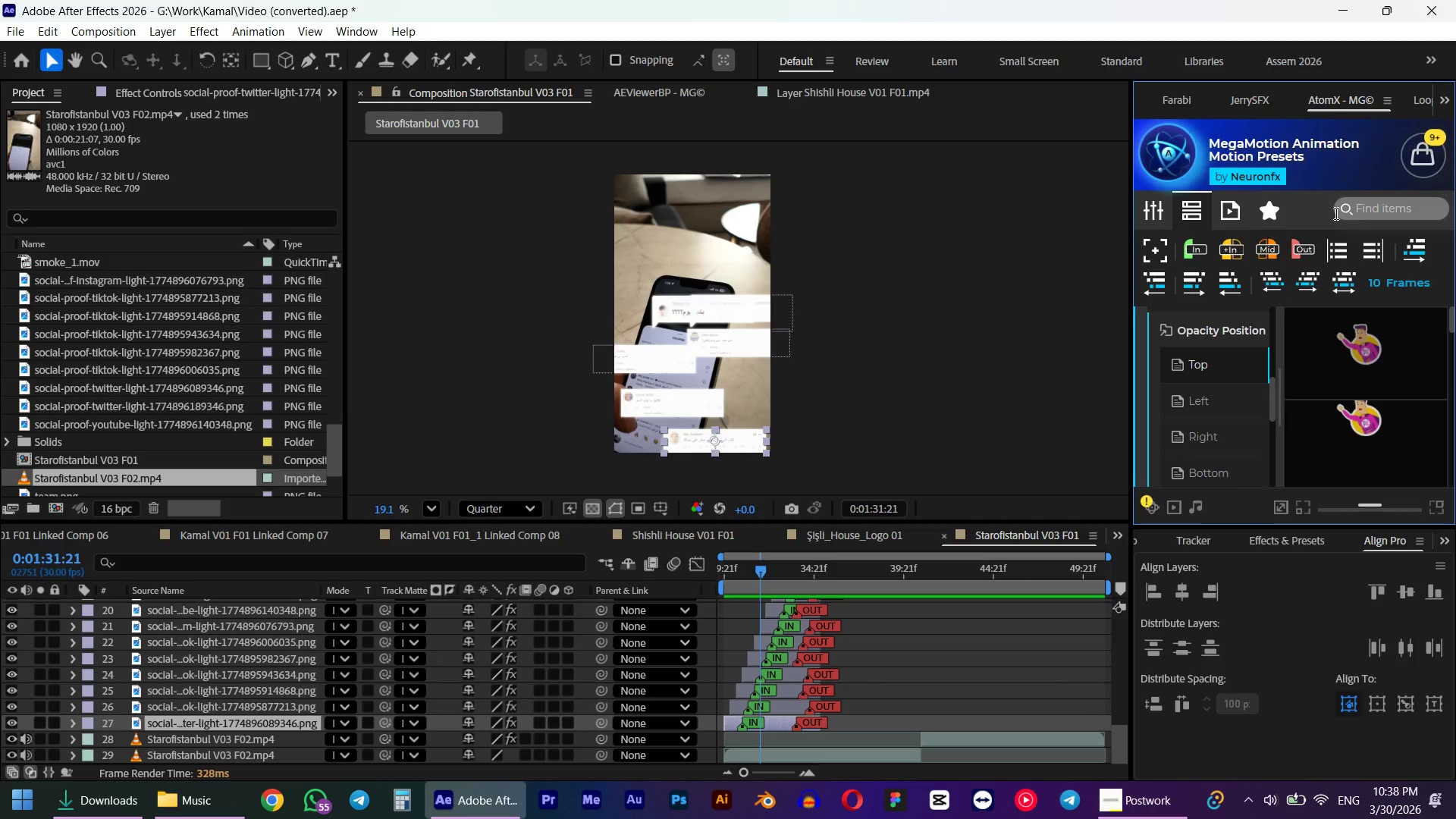 
scroll: coordinate [1177, 388], scroll_direction: down, amount: 5.0
 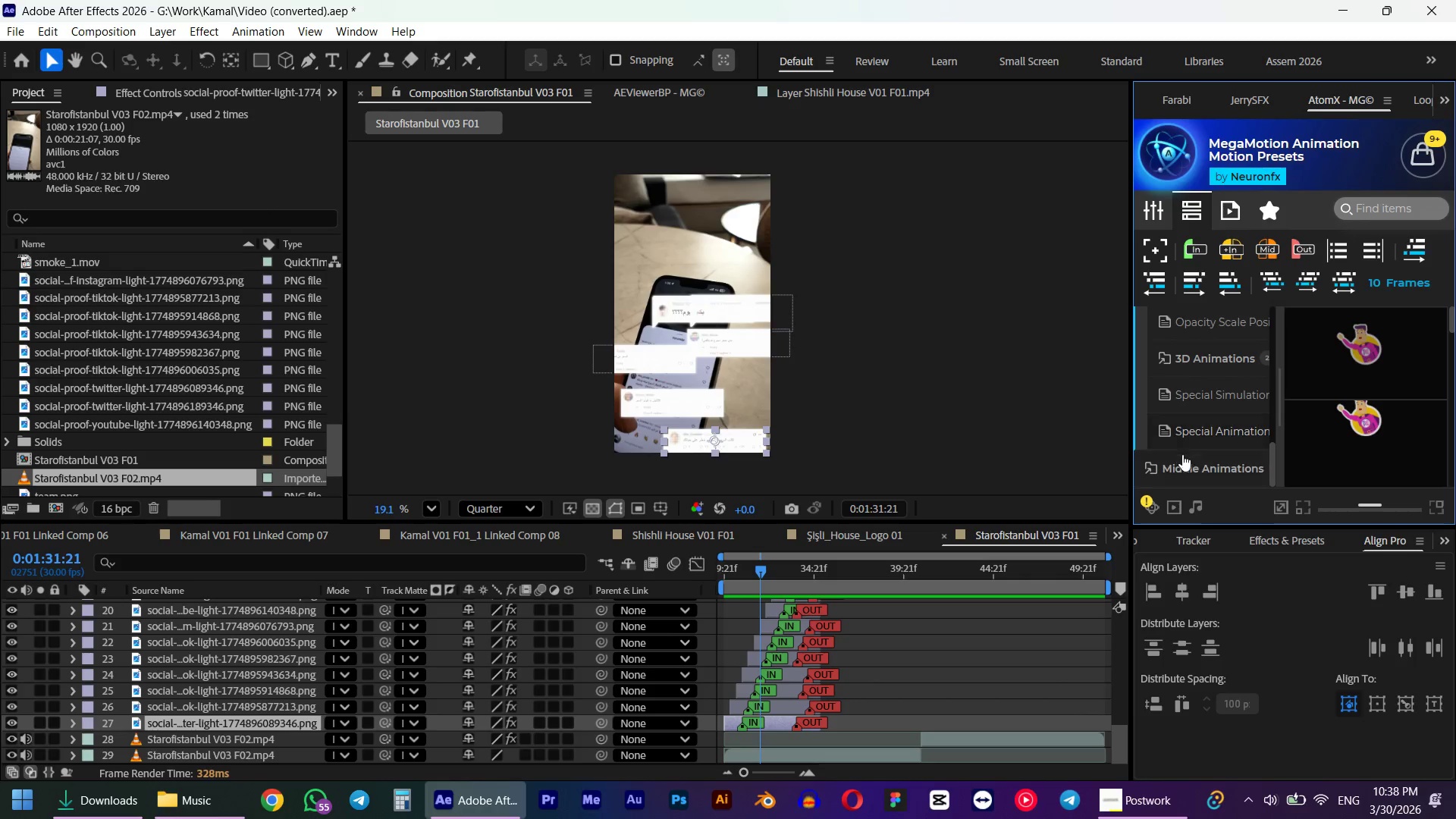 
left_click([1183, 455])
 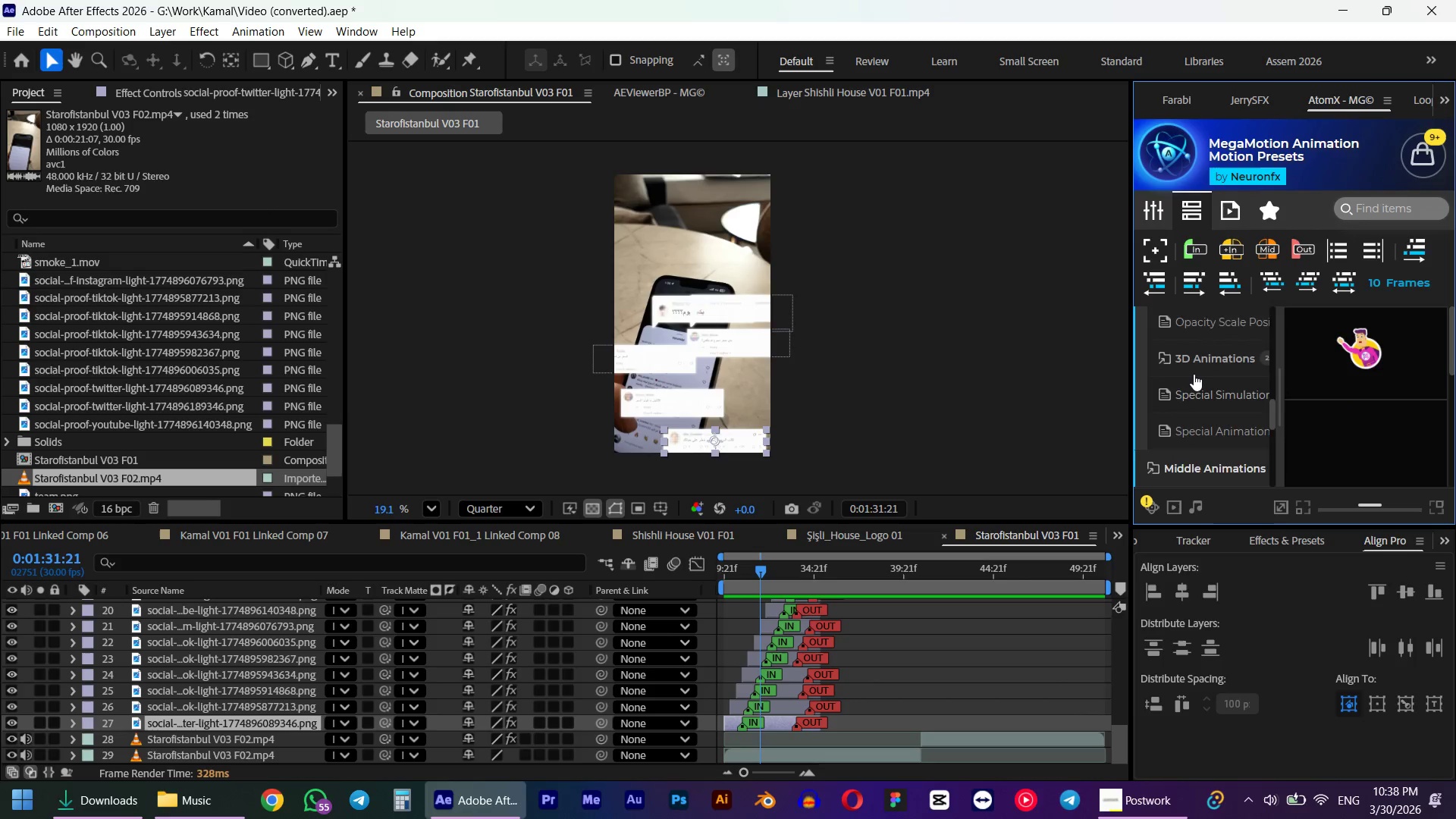 
scroll: coordinate [1211, 384], scroll_direction: down, amount: 3.0
 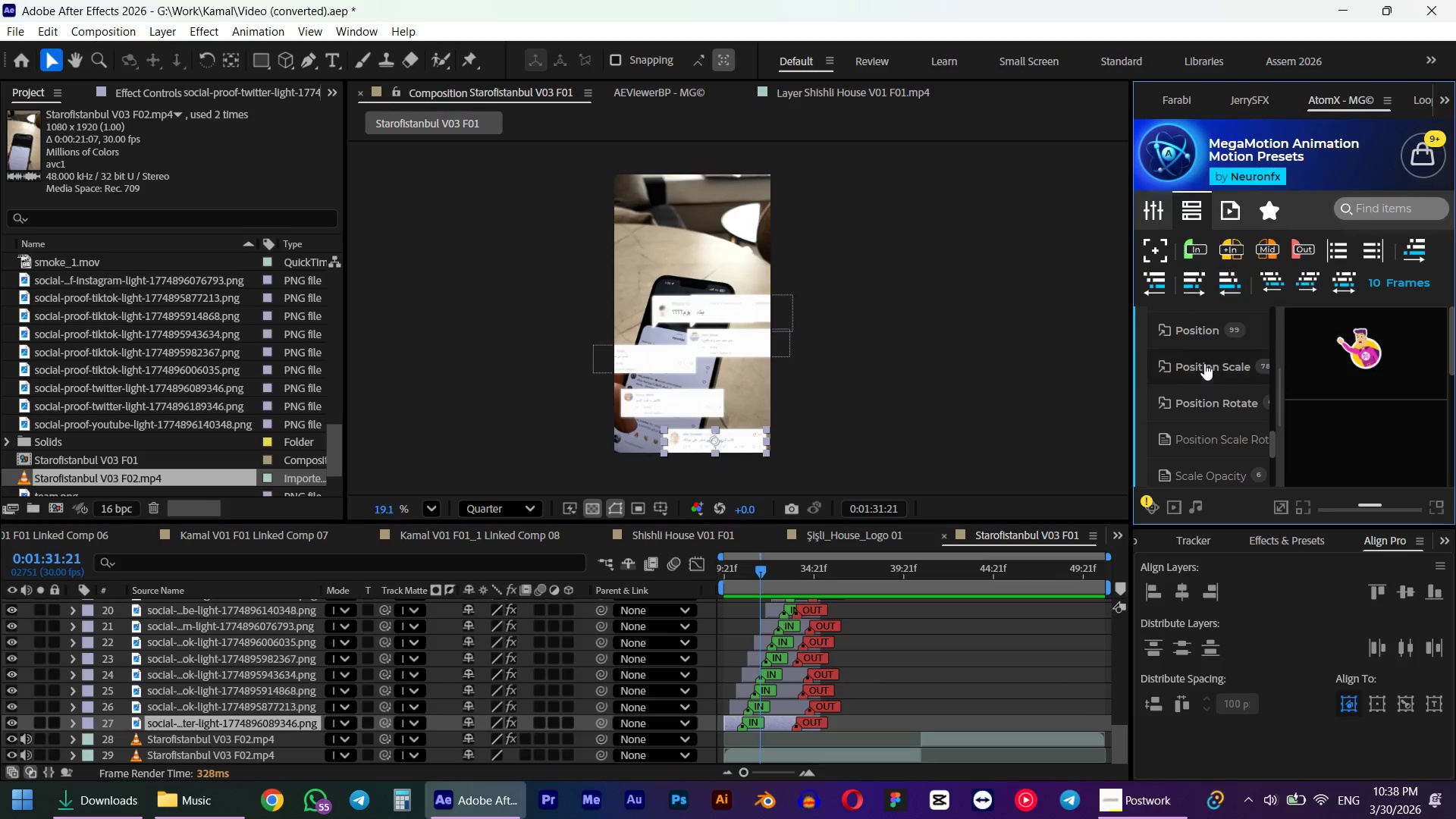 
scroll: coordinate [1204, 363], scroll_direction: up, amount: 1.0
 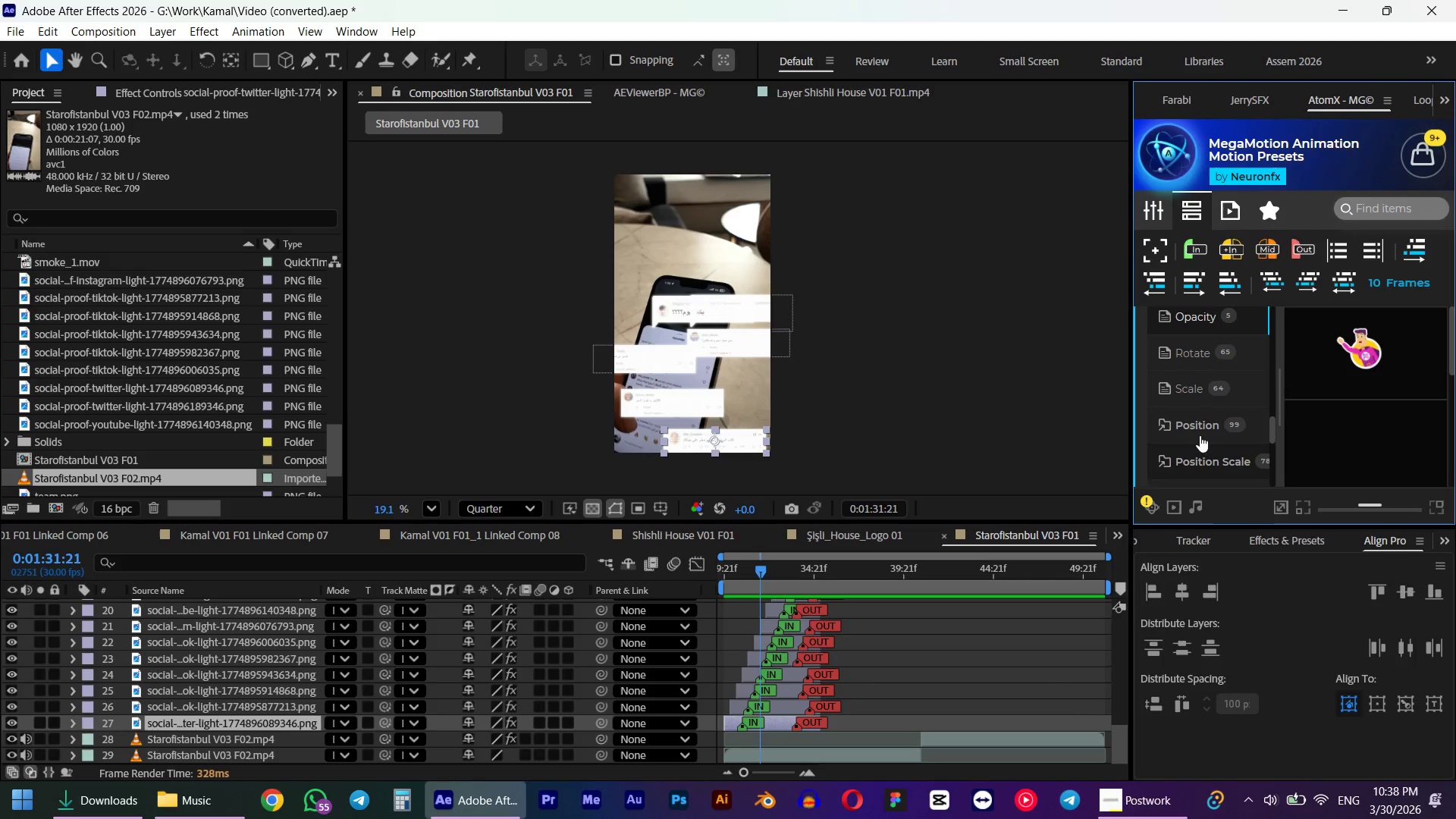 
left_click([1196, 424])
 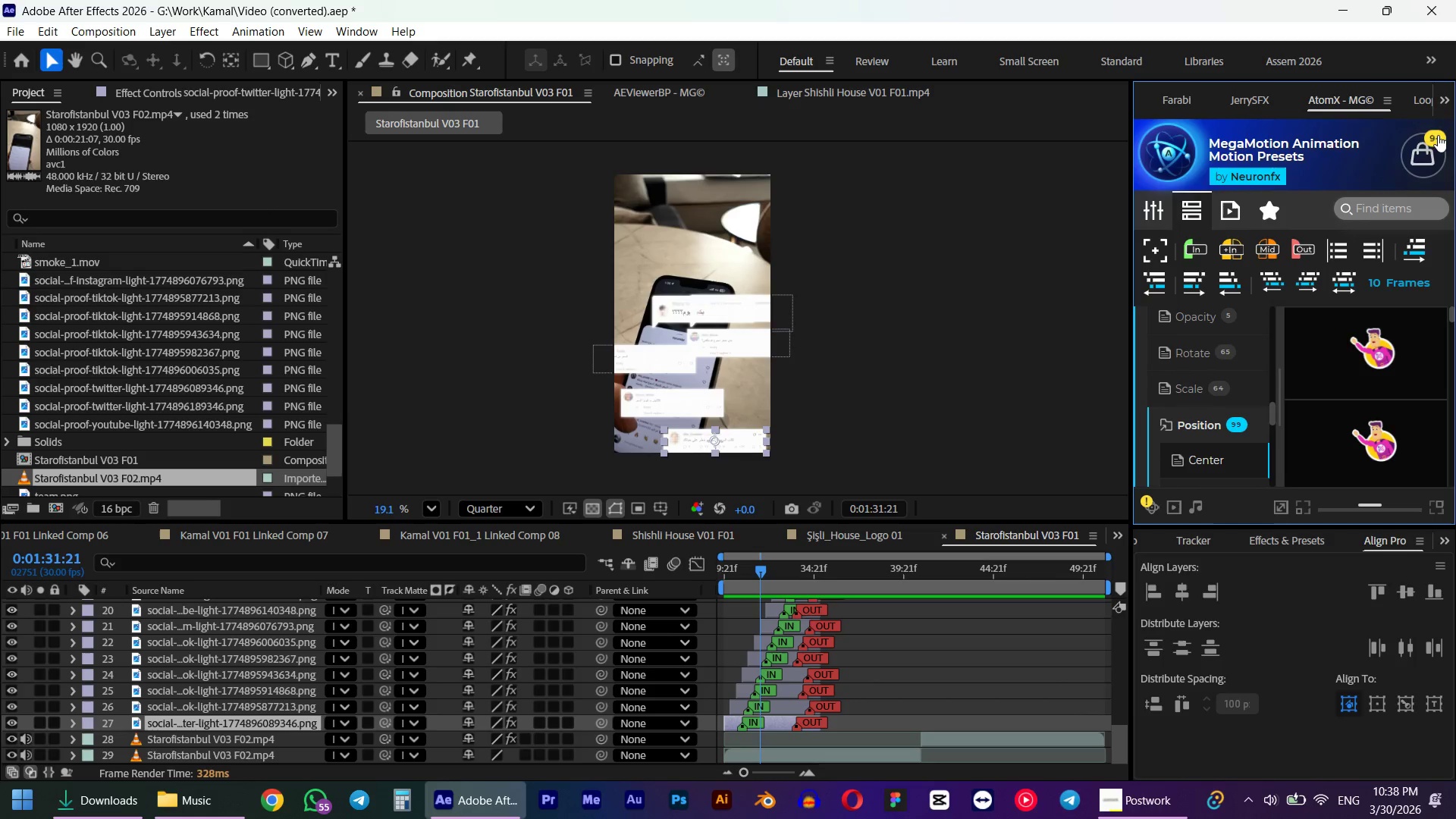 
left_click([1268, 213])
 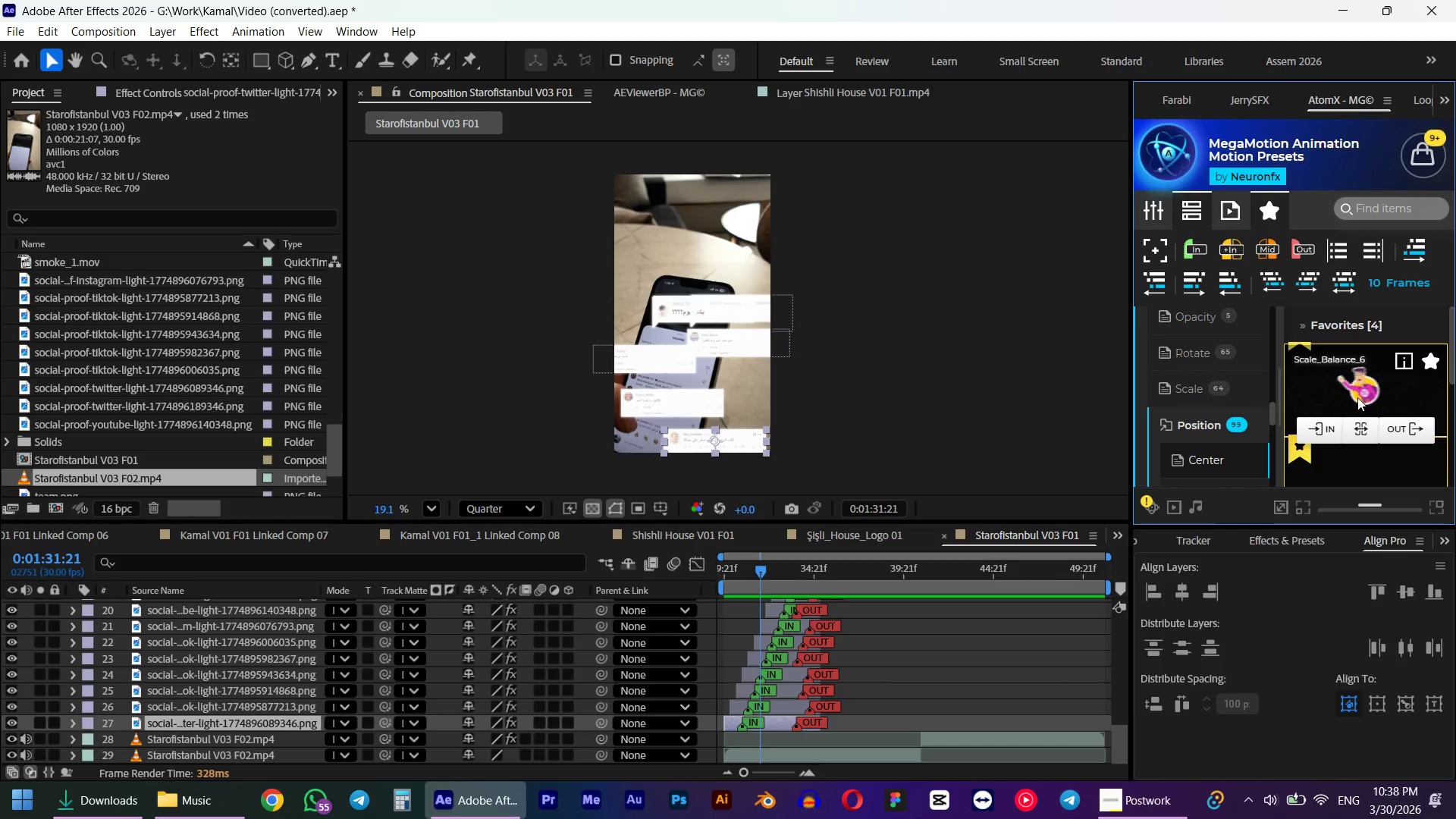 
scroll: coordinate [1371, 392], scroll_direction: down, amount: 3.0
 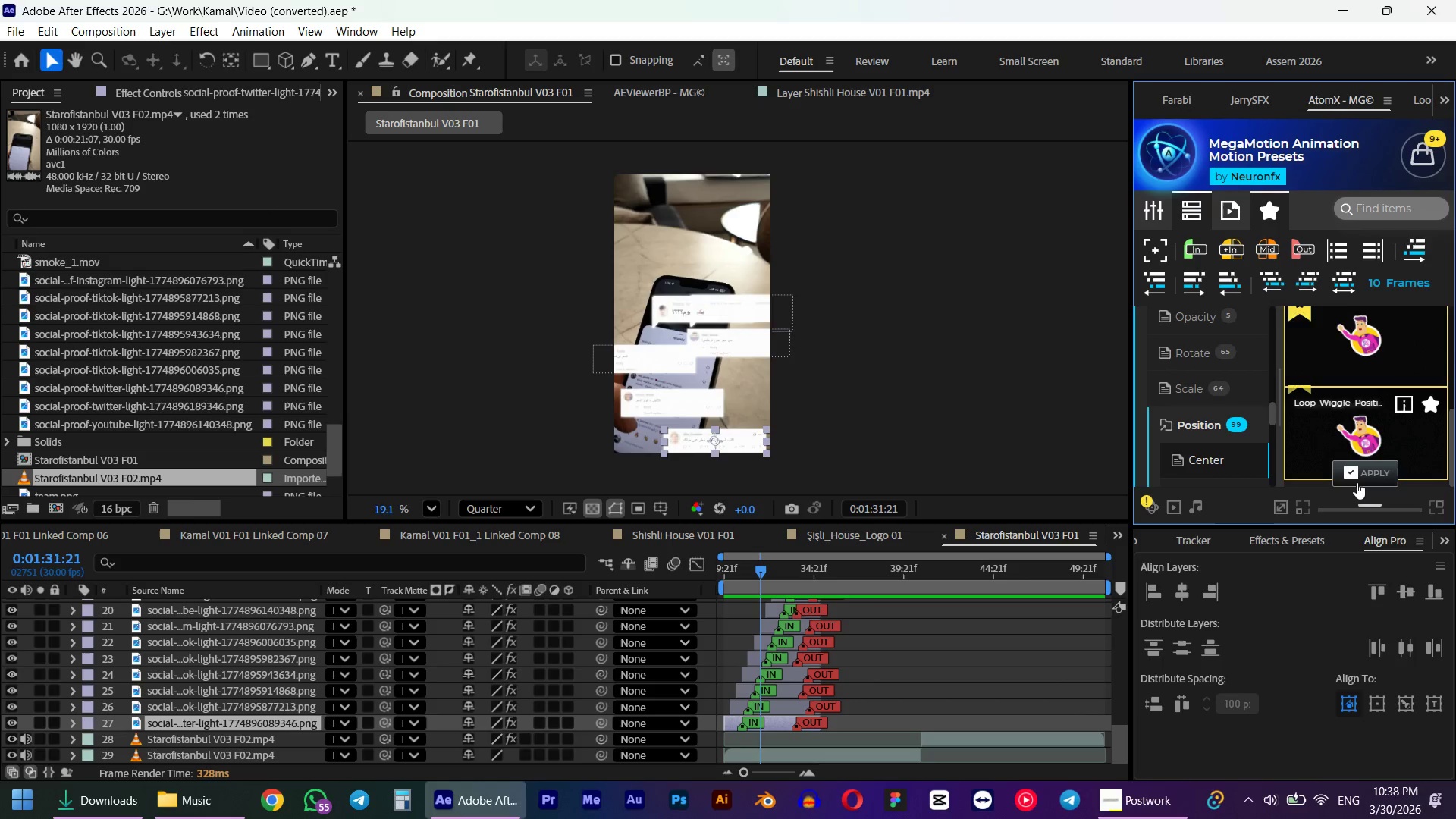 
left_click([1357, 472])
 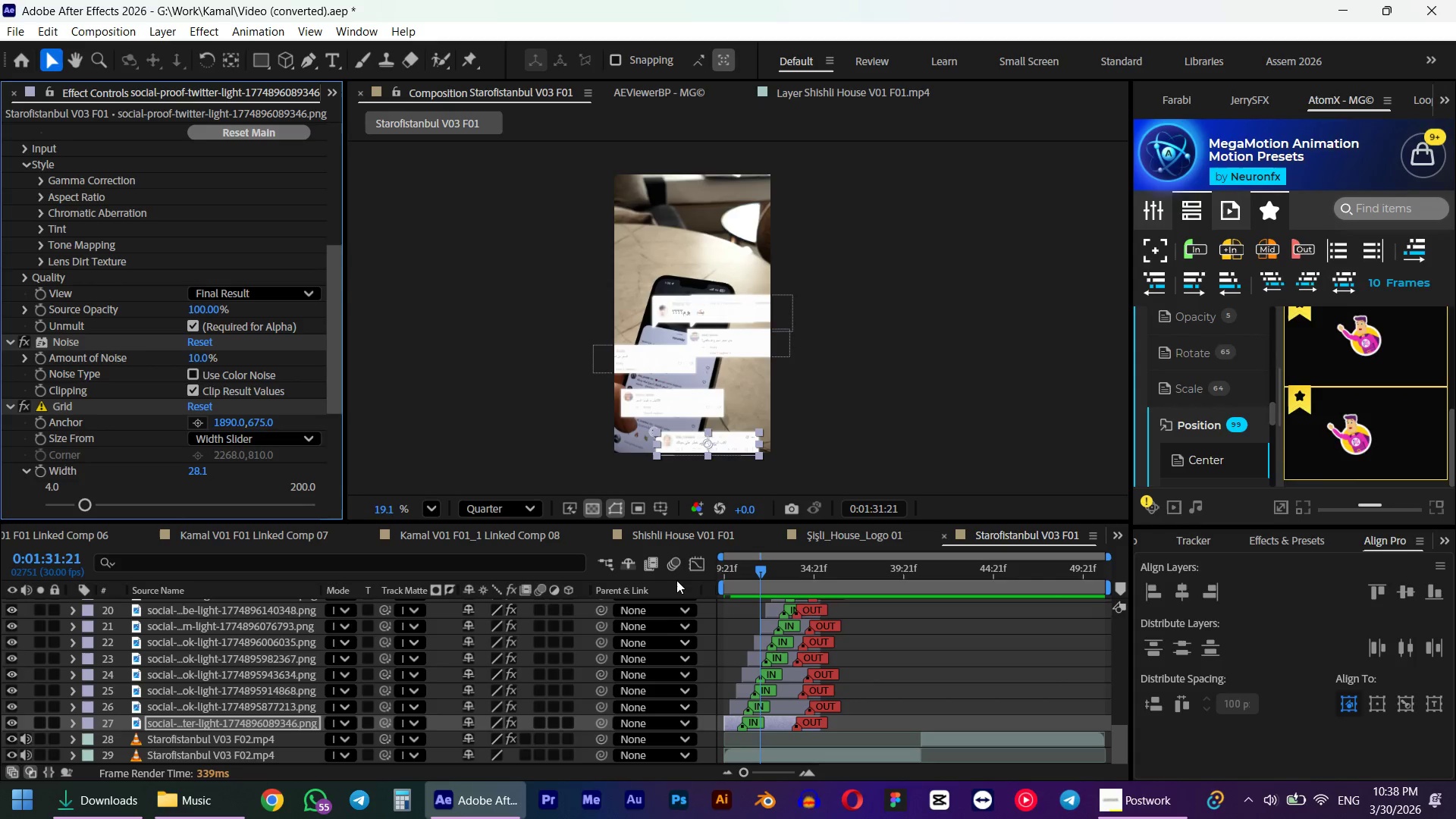 
key(Numpad0)
 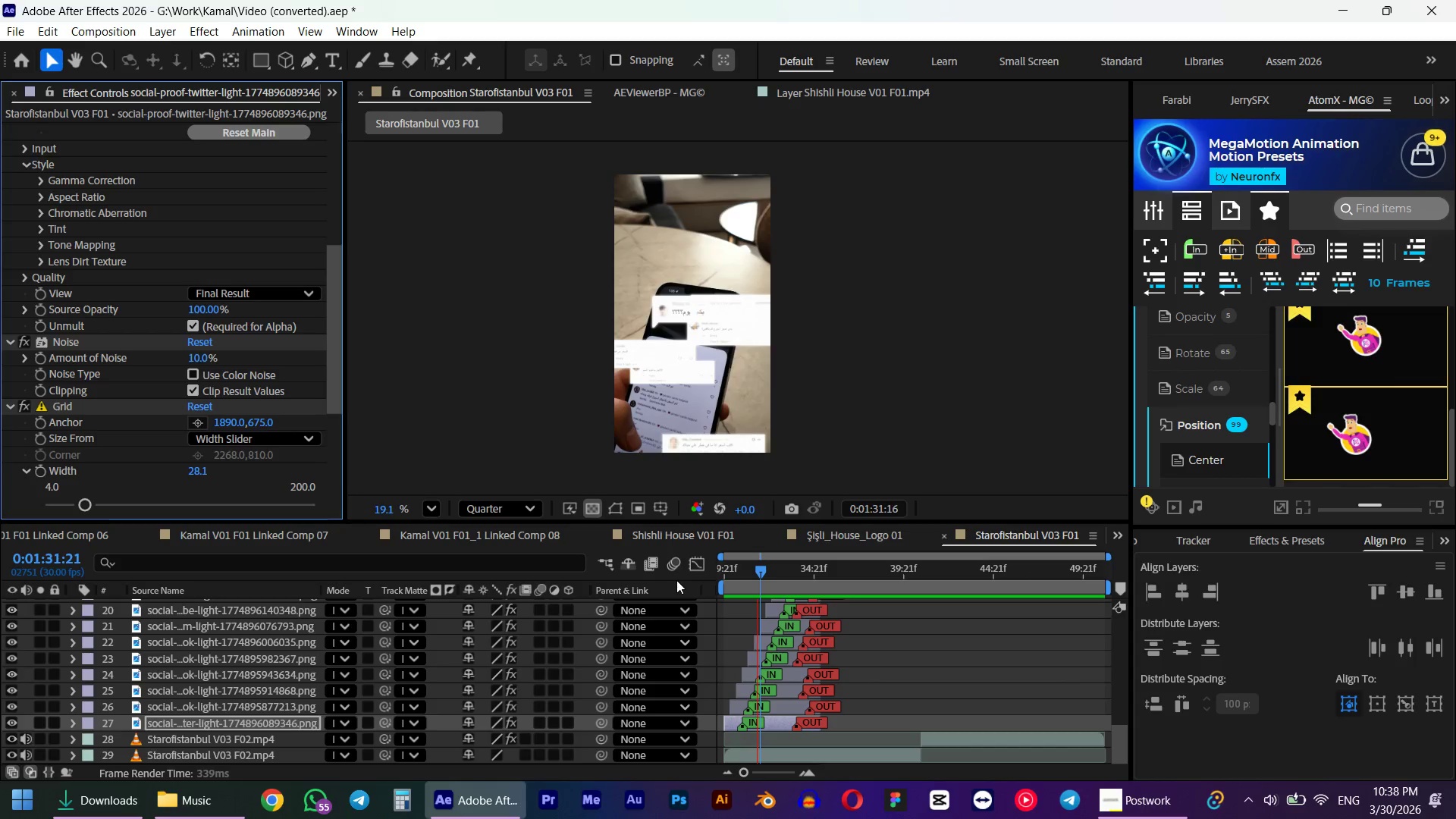 
wait(11.81)
 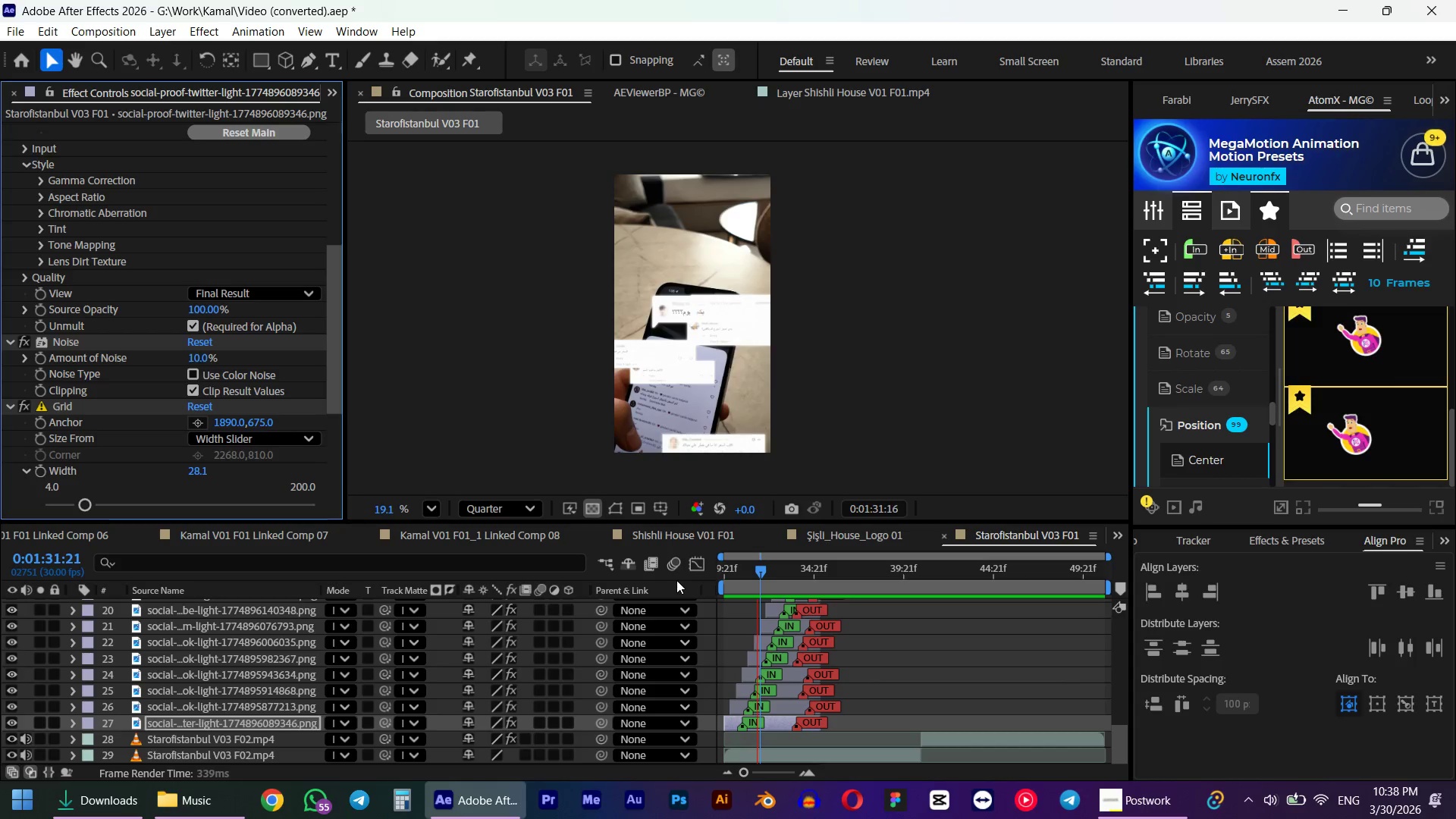 
key(Space)
 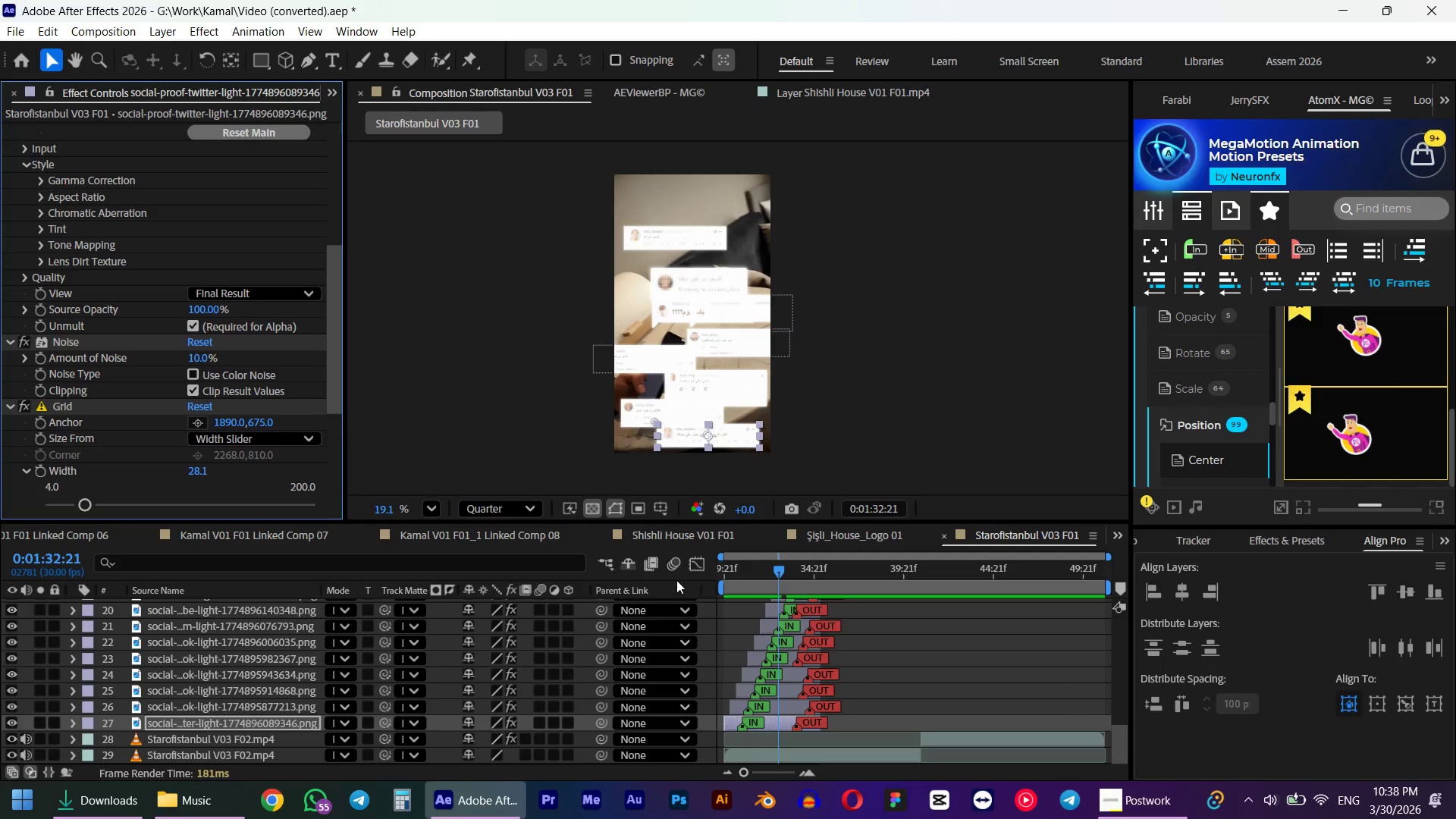 
key(Numpad0)
 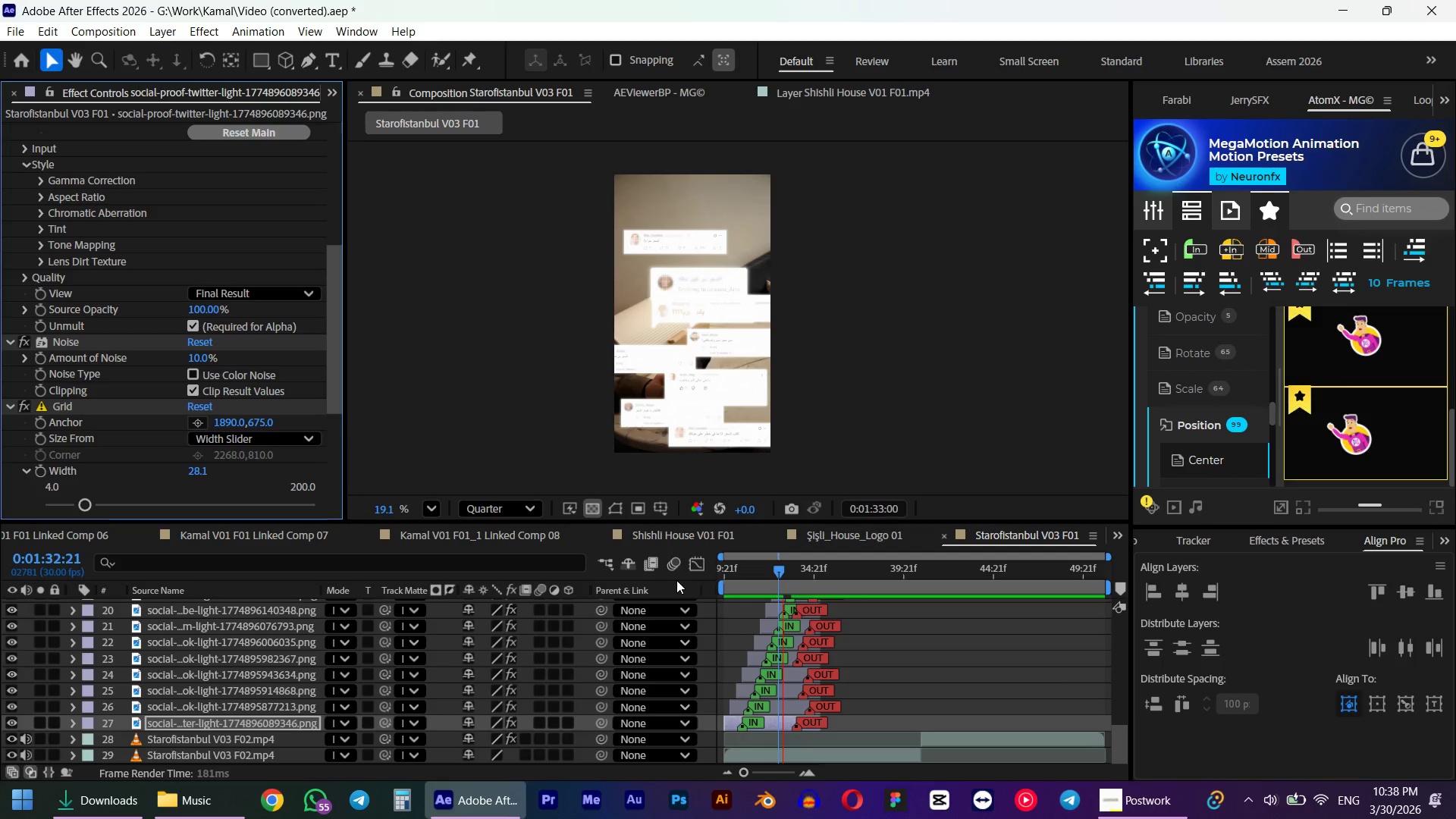 
key(Space)
 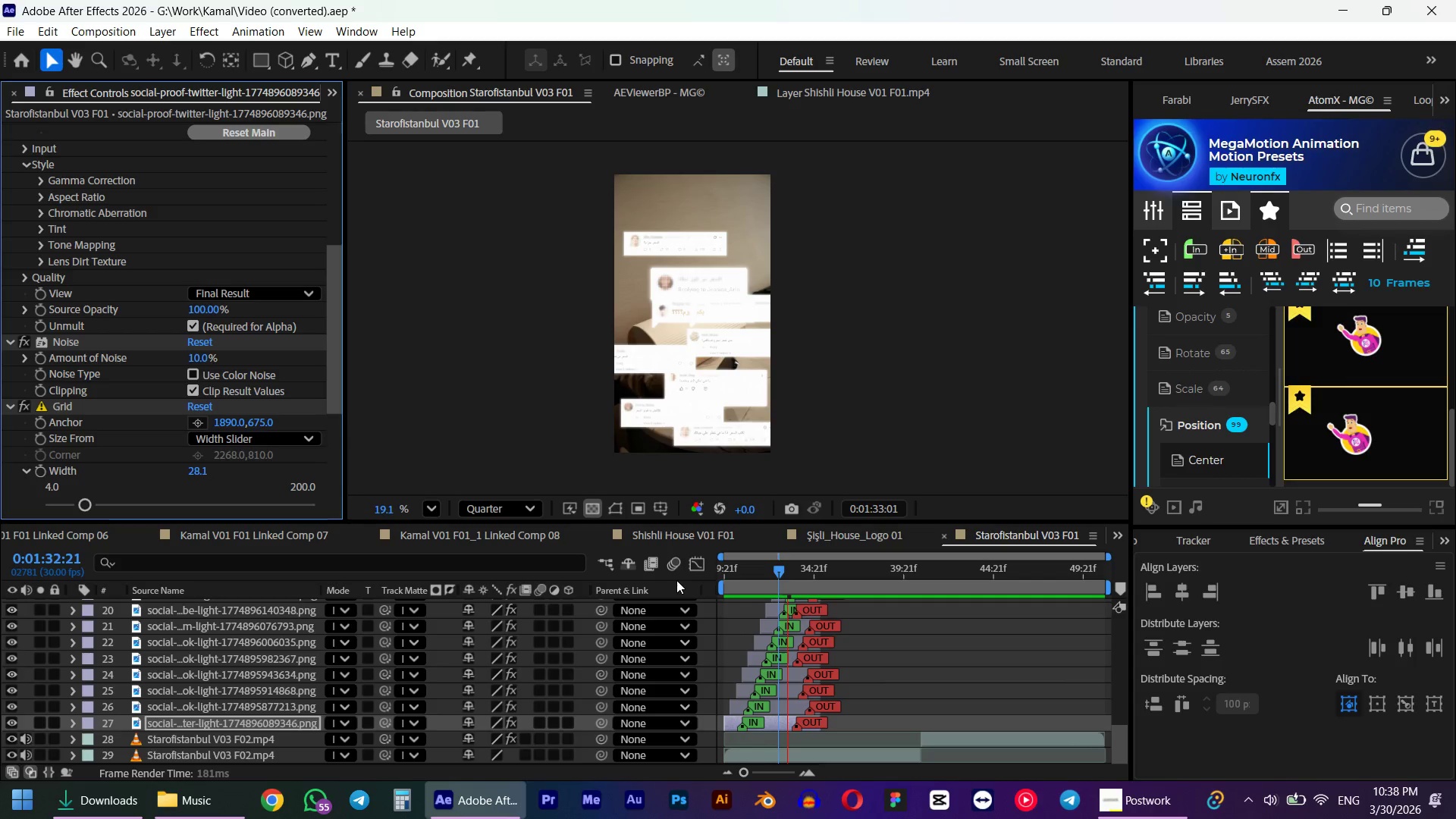 
key(Control+Z)
 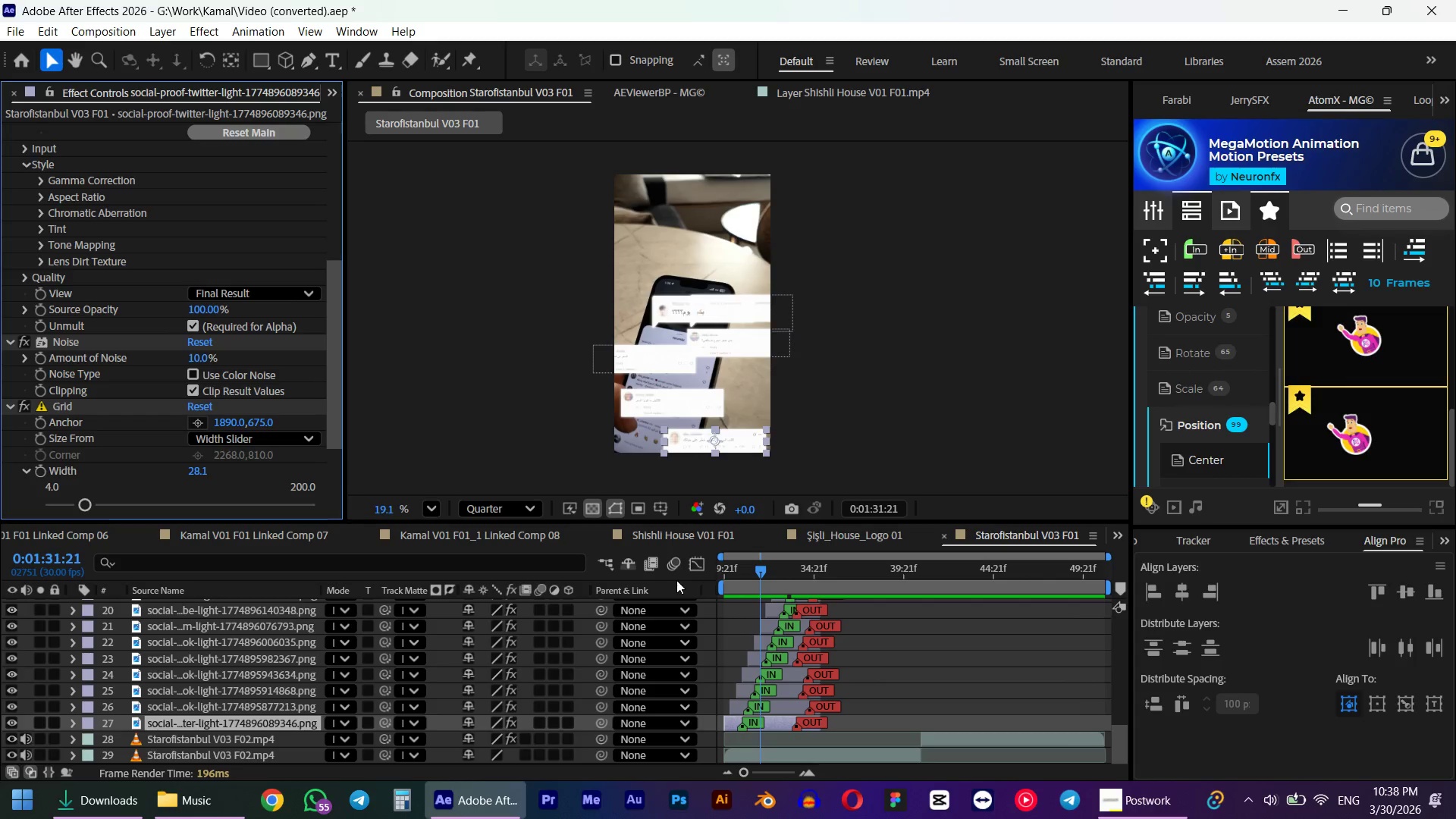 
scroll: coordinate [217, 413], scroll_direction: up, amount: 10.0
 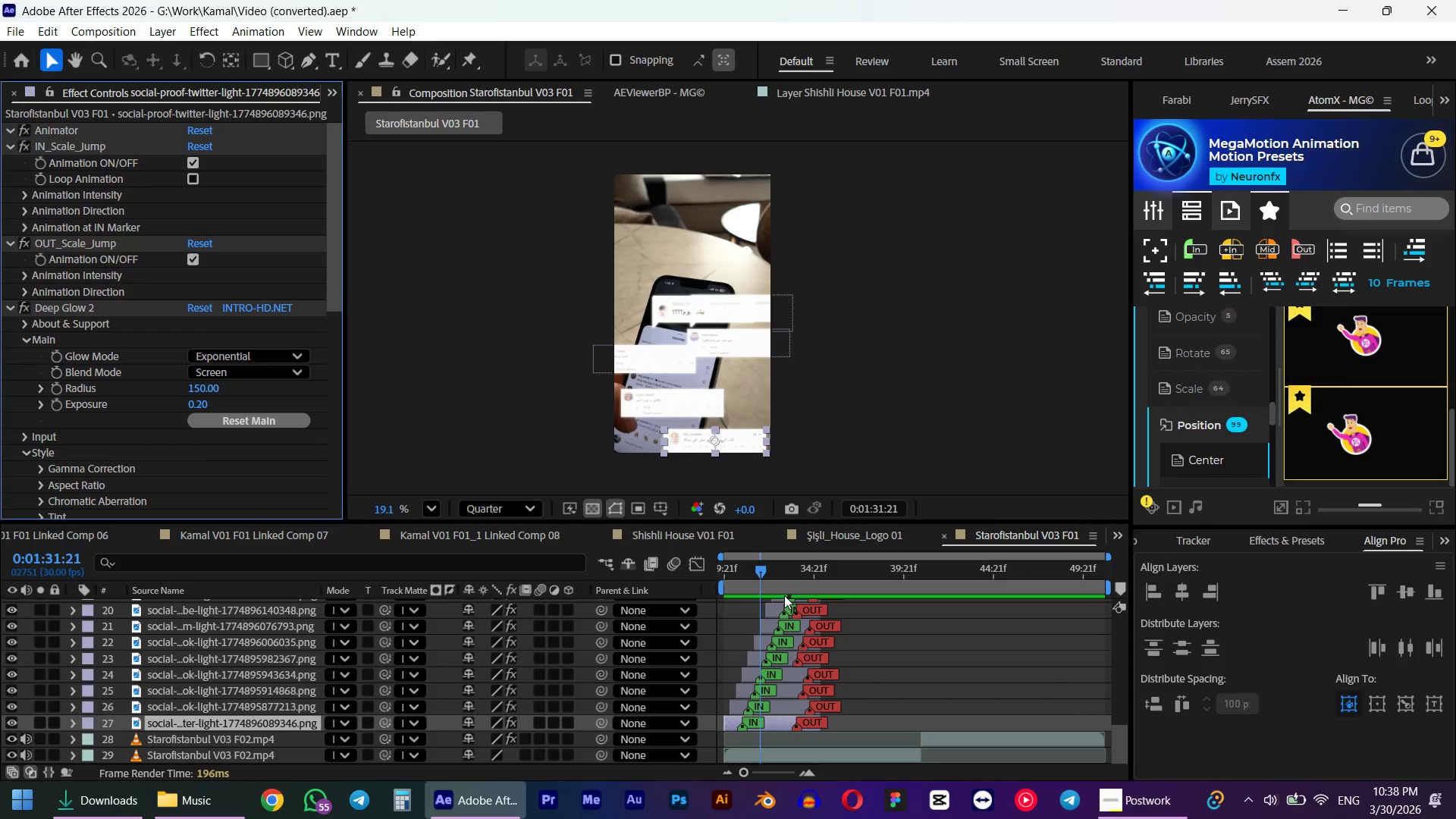 
left_click_drag(start_coordinate=[737, 580], to_coordinate=[787, 573])
 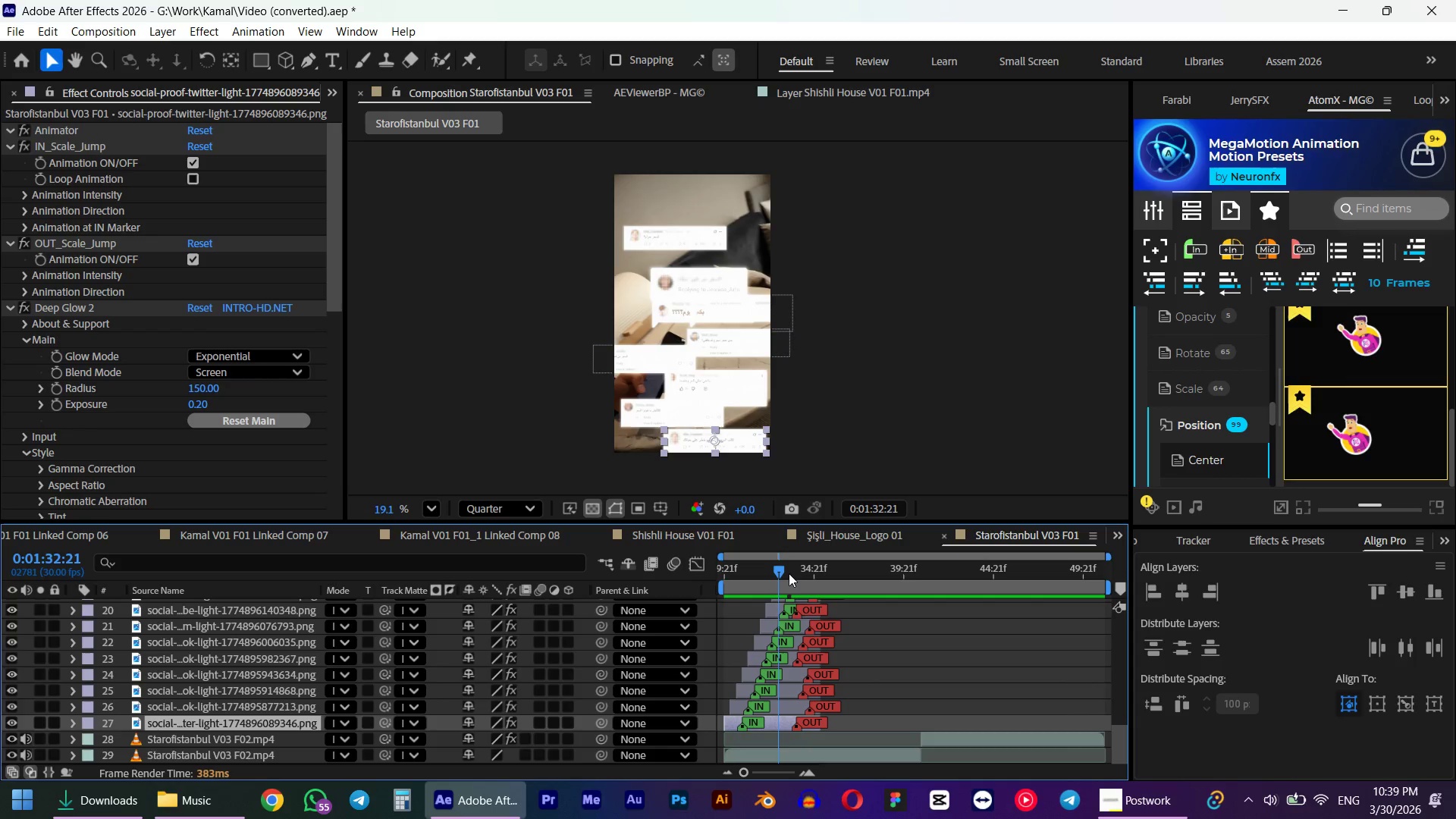 
key(Control+S)
 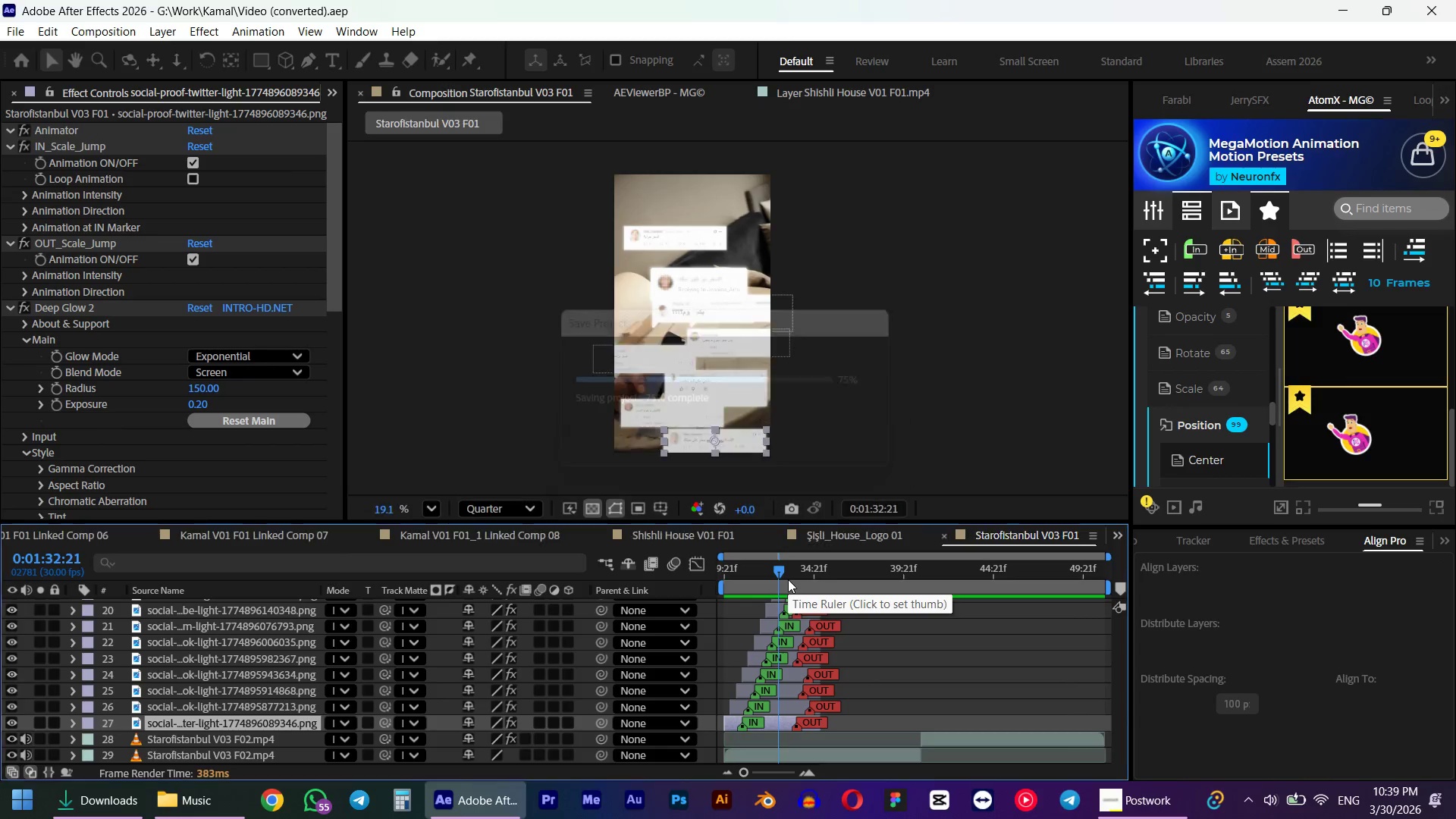 
key(Control+M)
 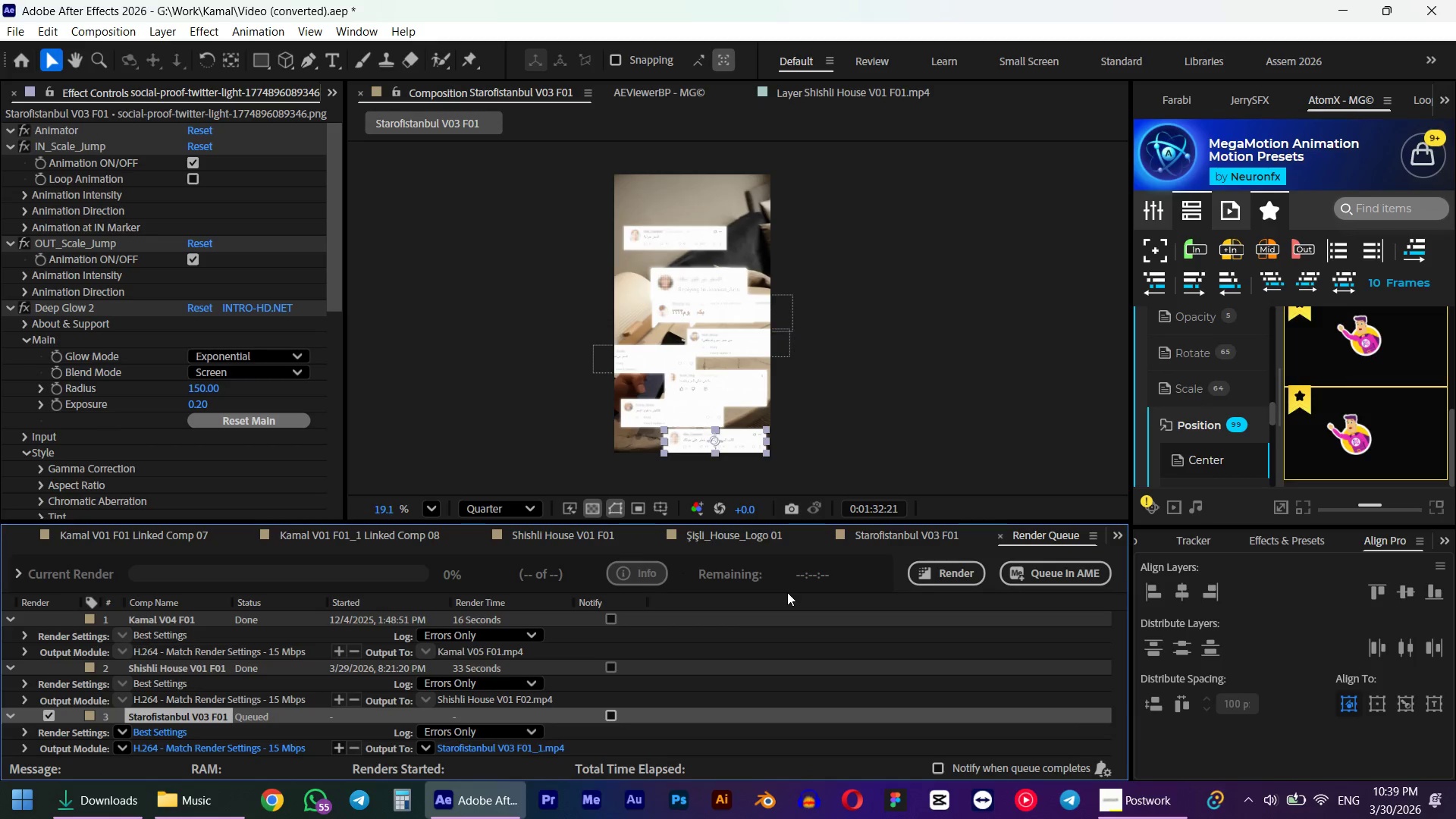 
scroll: coordinate [231, 715], scroll_direction: down, amount: 5.0
 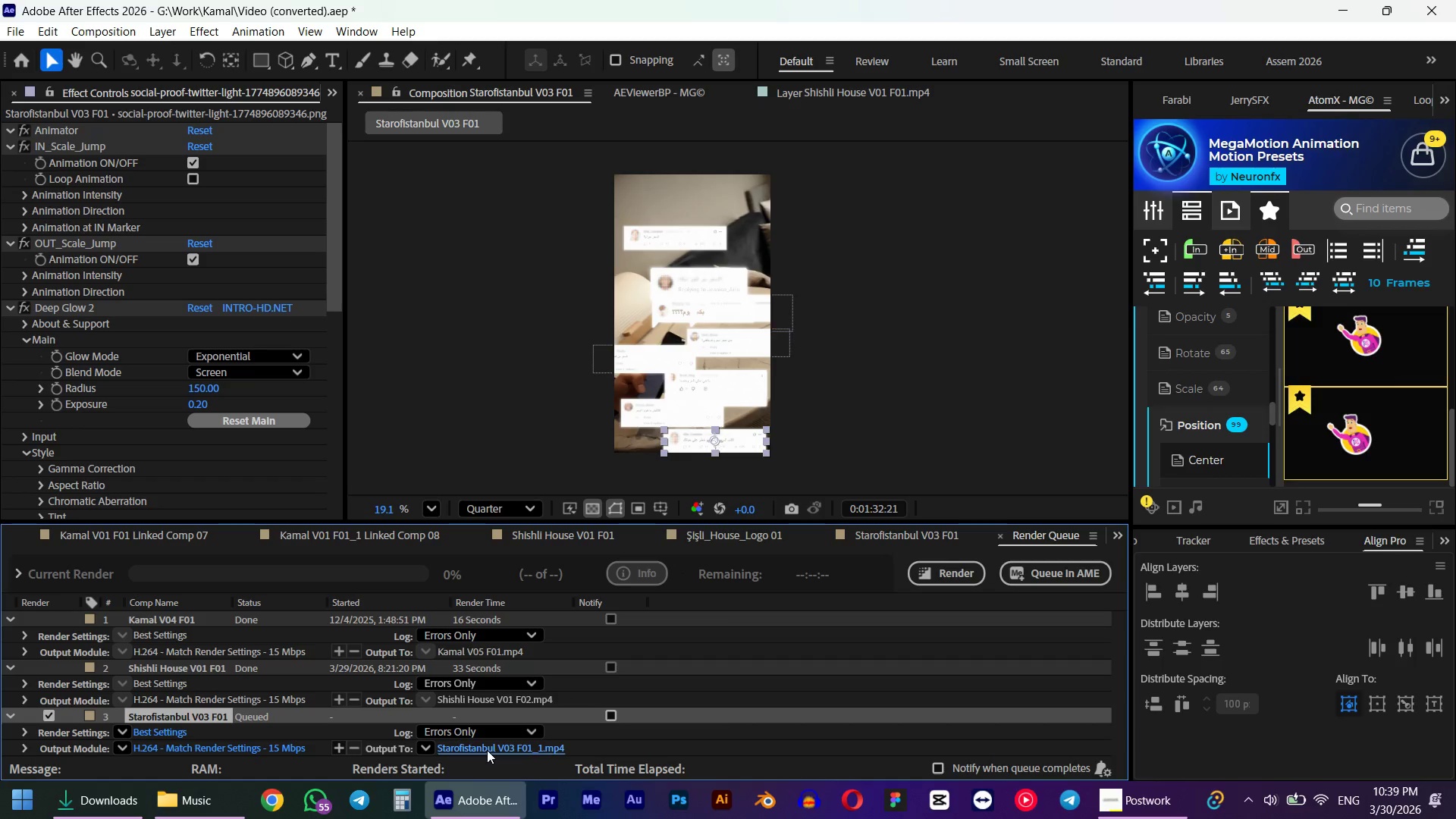 
left_click([487, 750])
 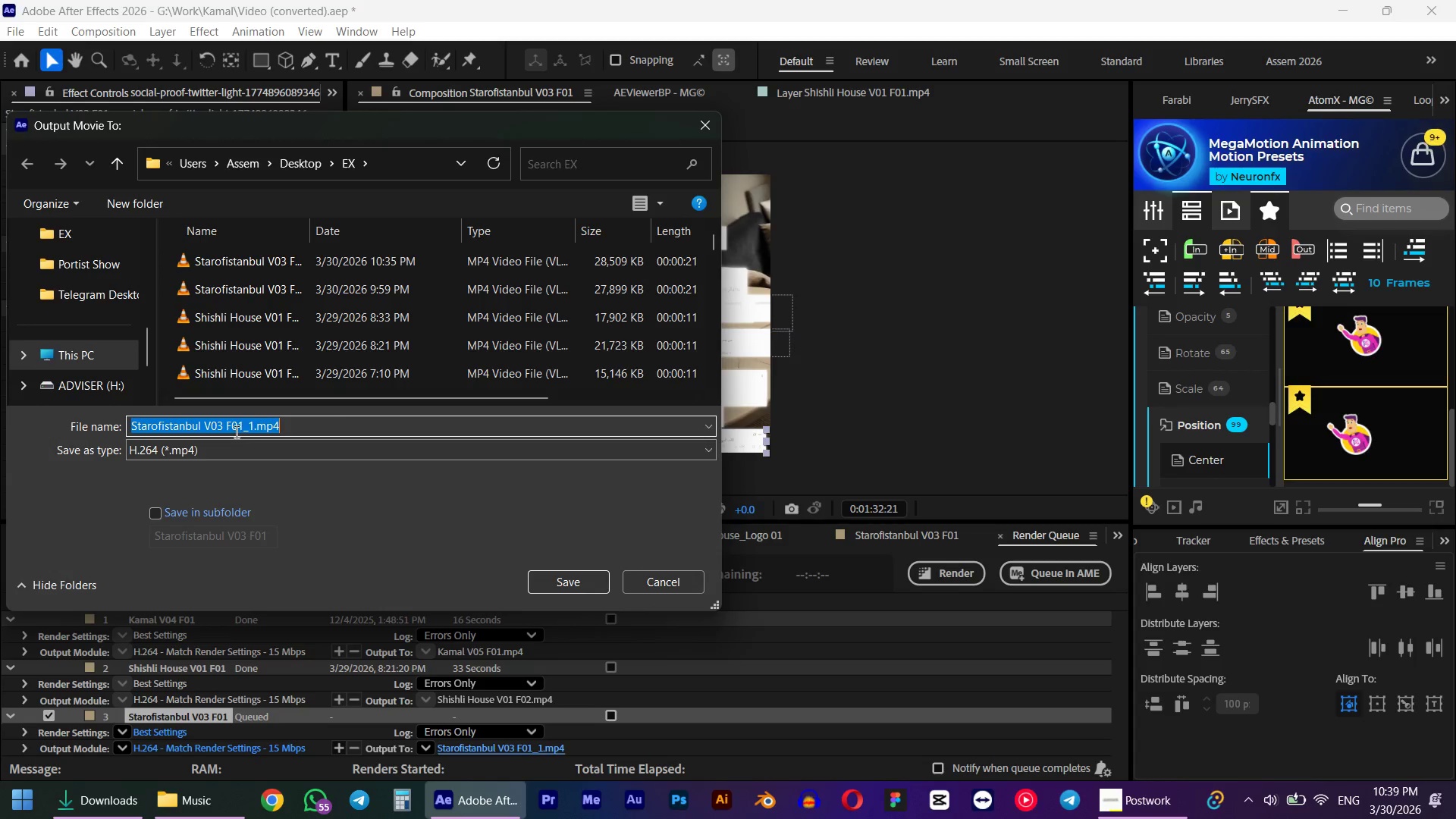 
left_click_drag(start_coordinate=[237, 431], to_coordinate=[501, 431])
 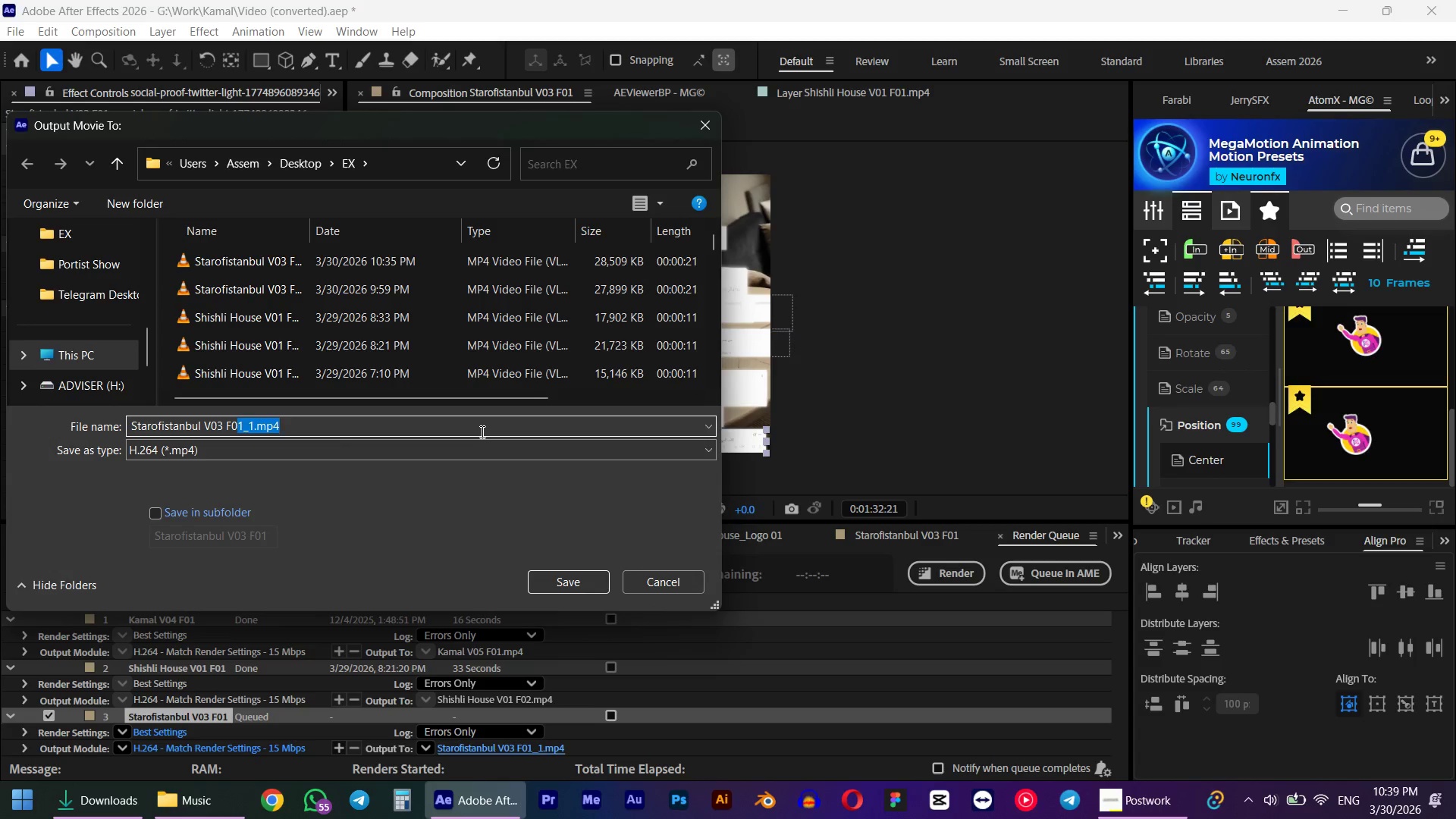 
key(Numpad3)
 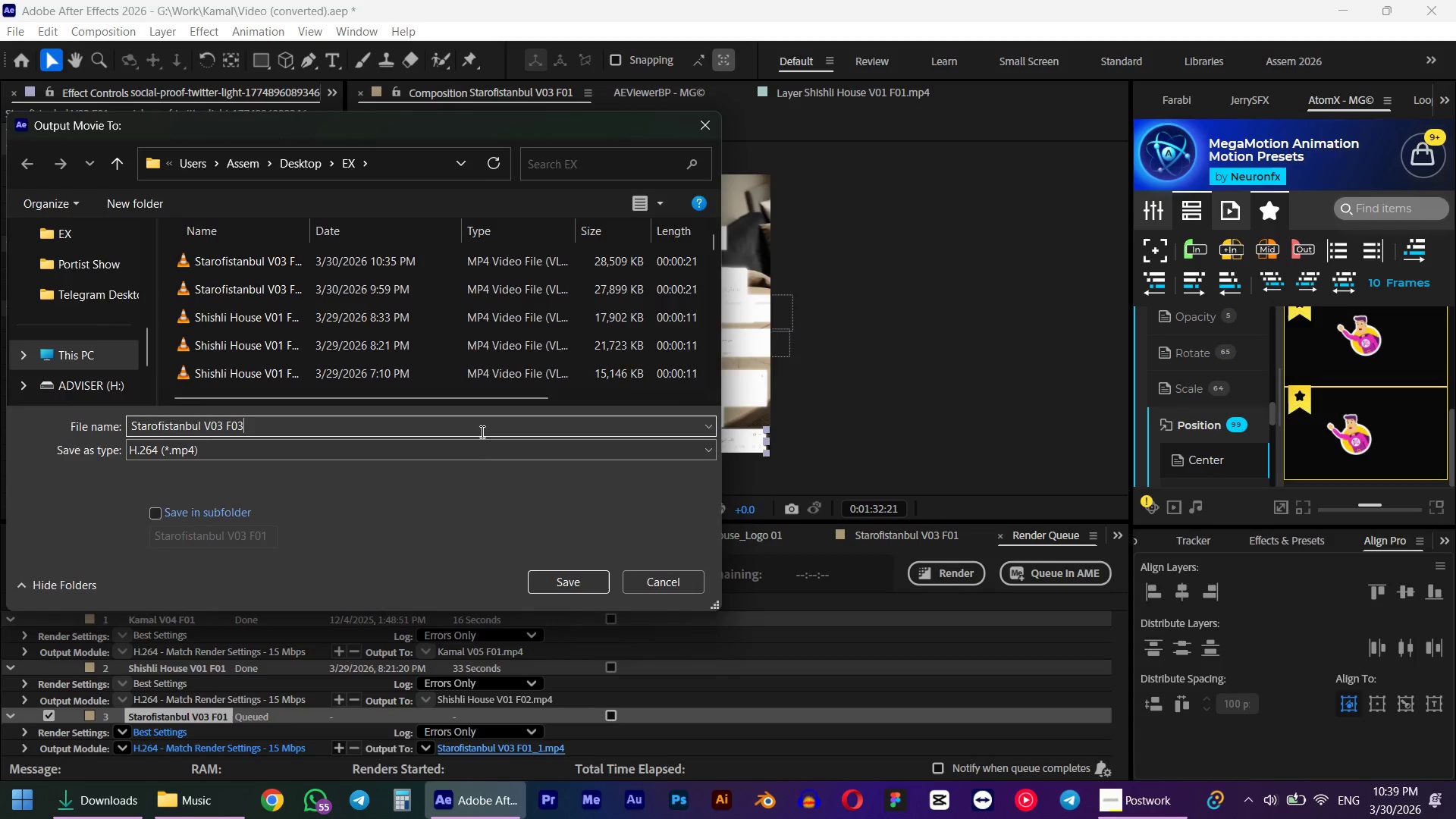 
key(NumpadEnter)
 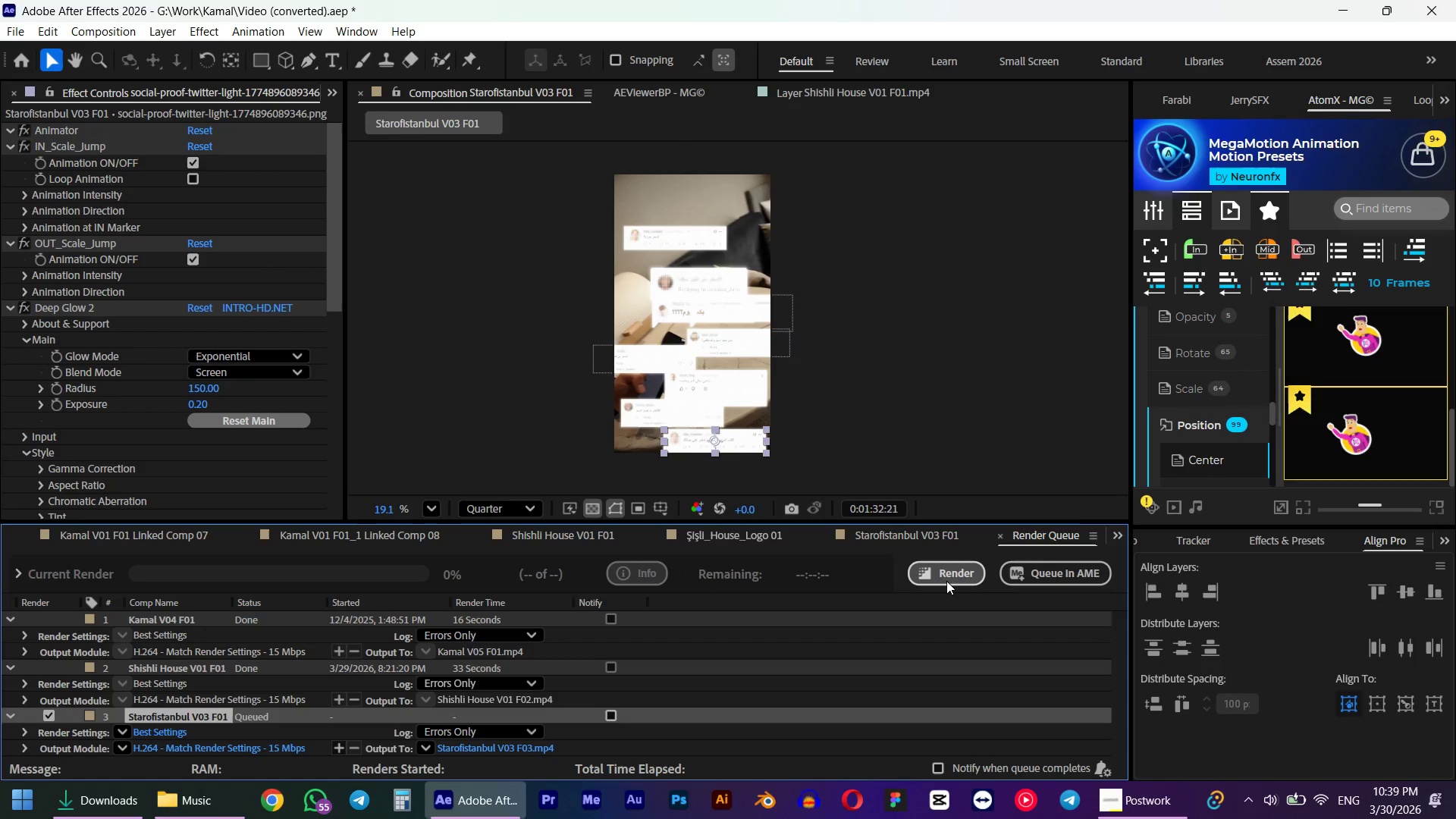 
left_click([946, 581])
 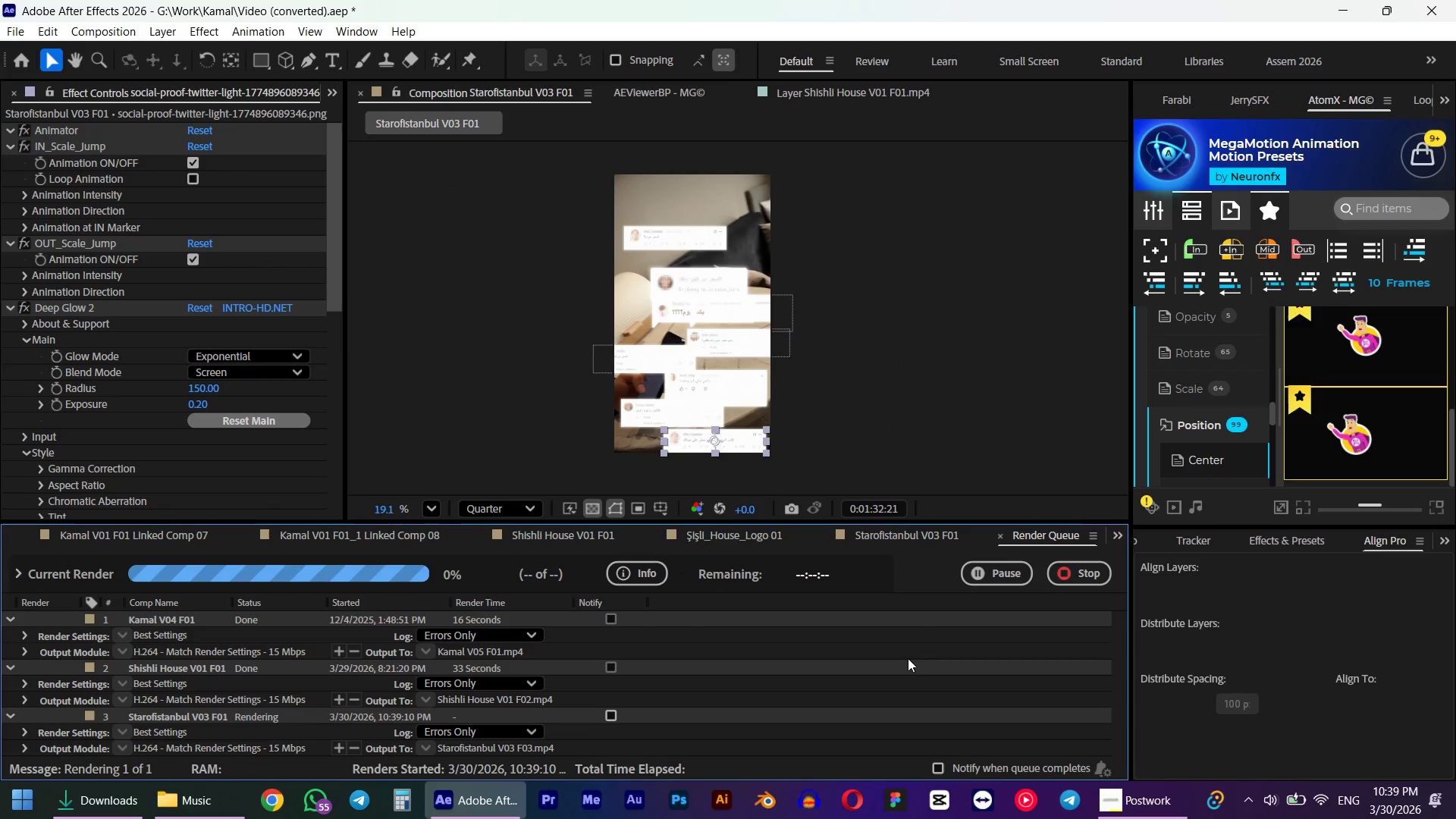 
key(CapsLock)
 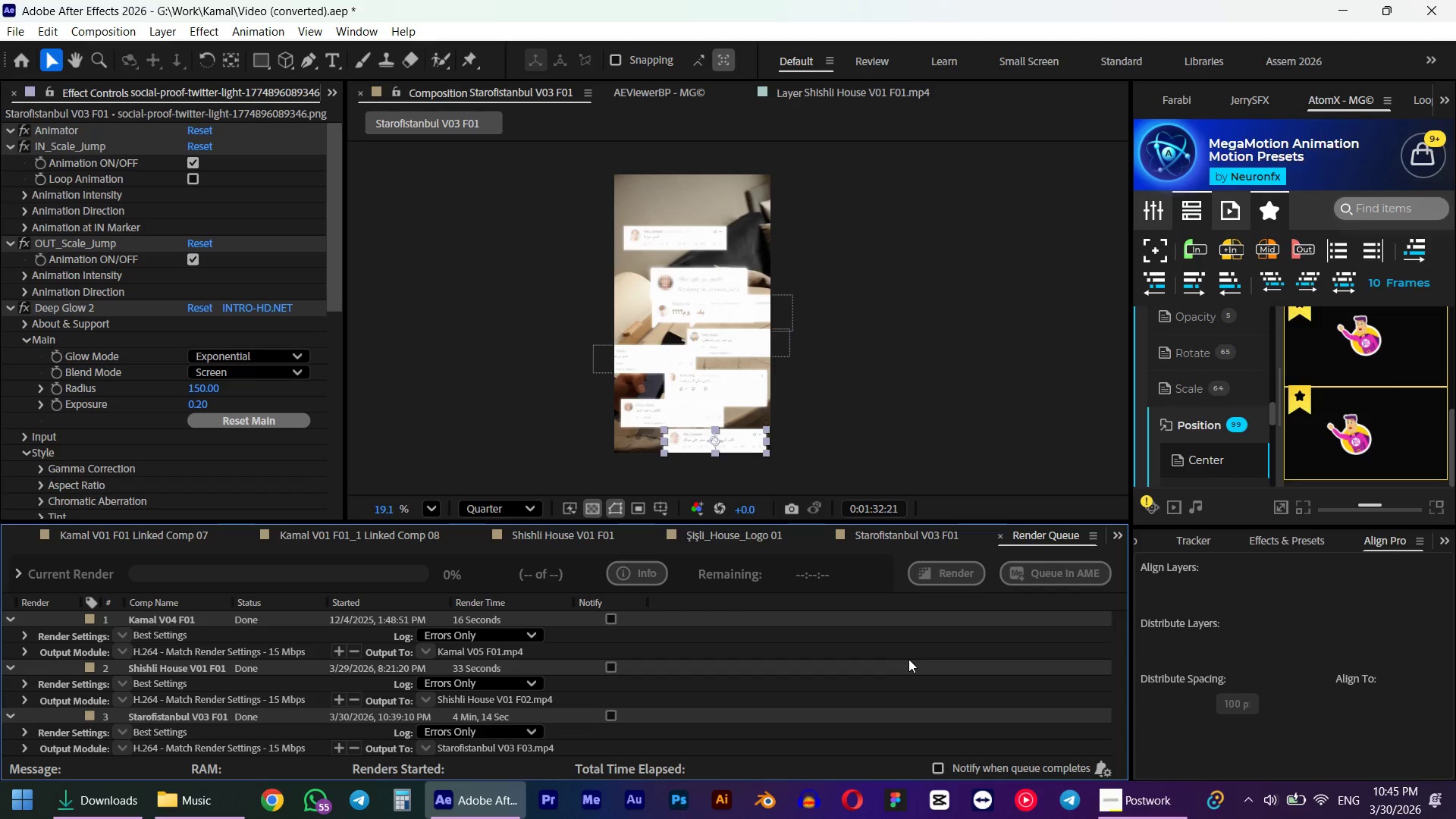 
wait(354.39)
 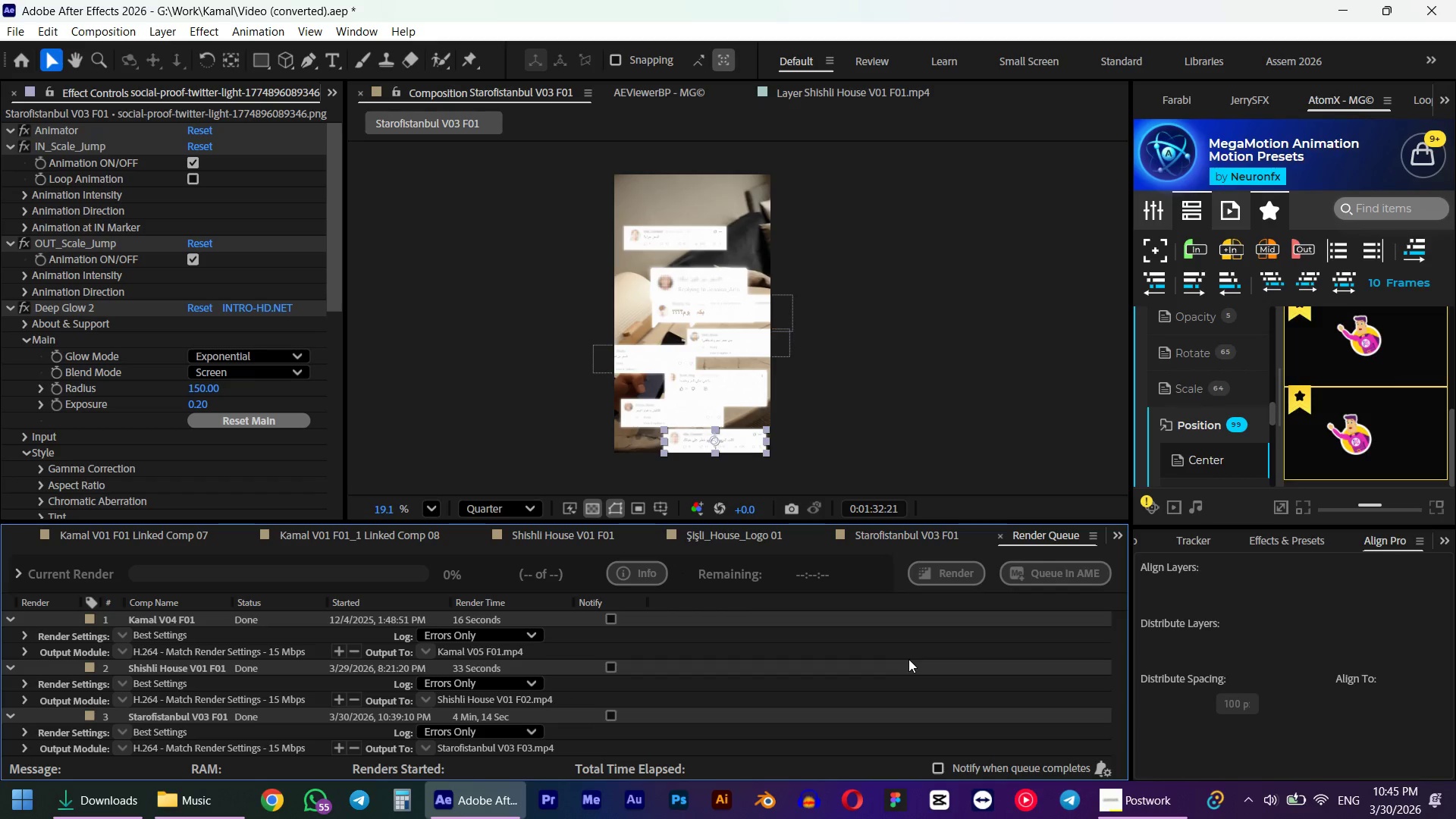 
key(Control+ControlLeft)
 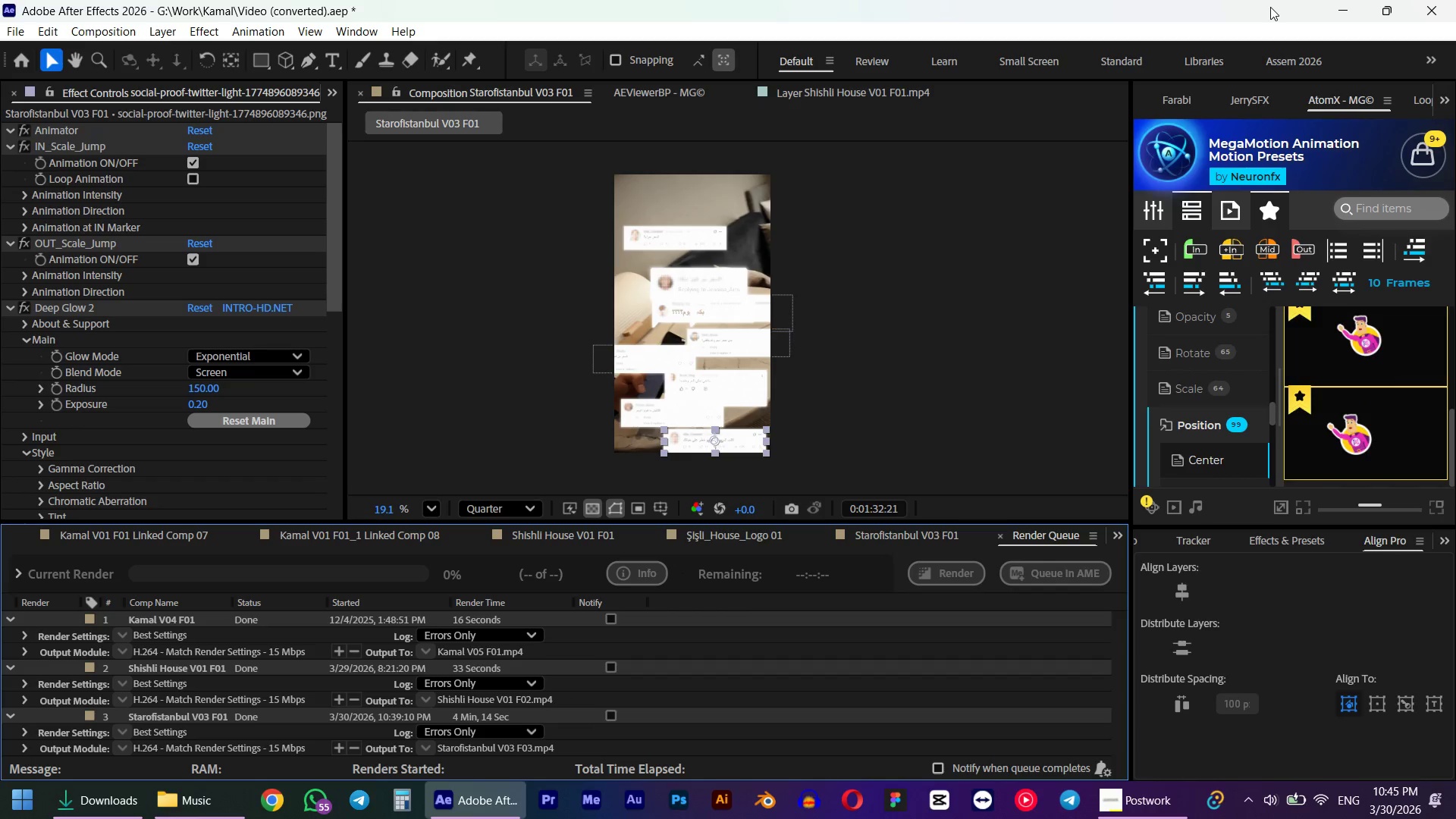 
key(Control+S)
 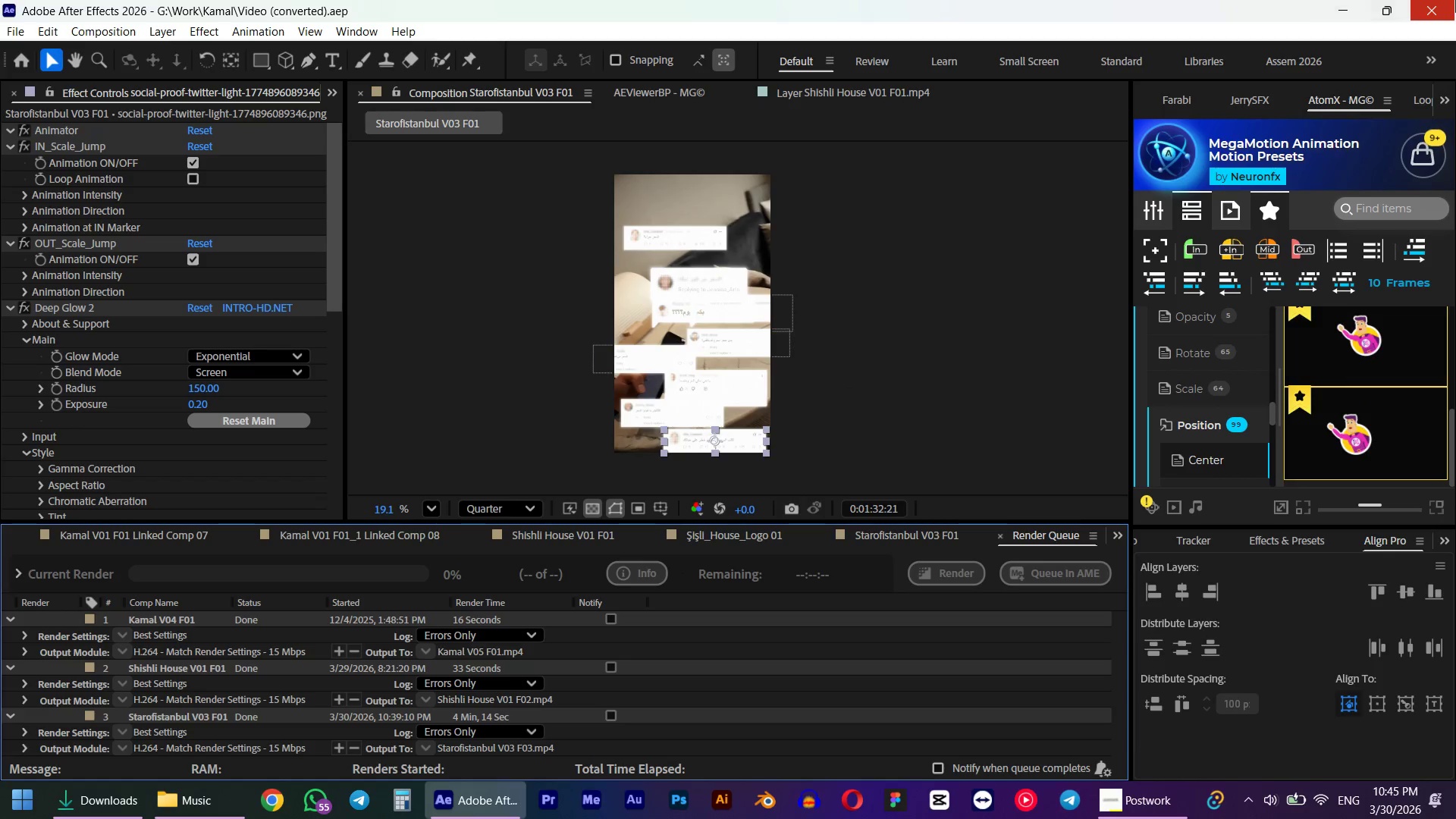 
left_click([1455, 0])
 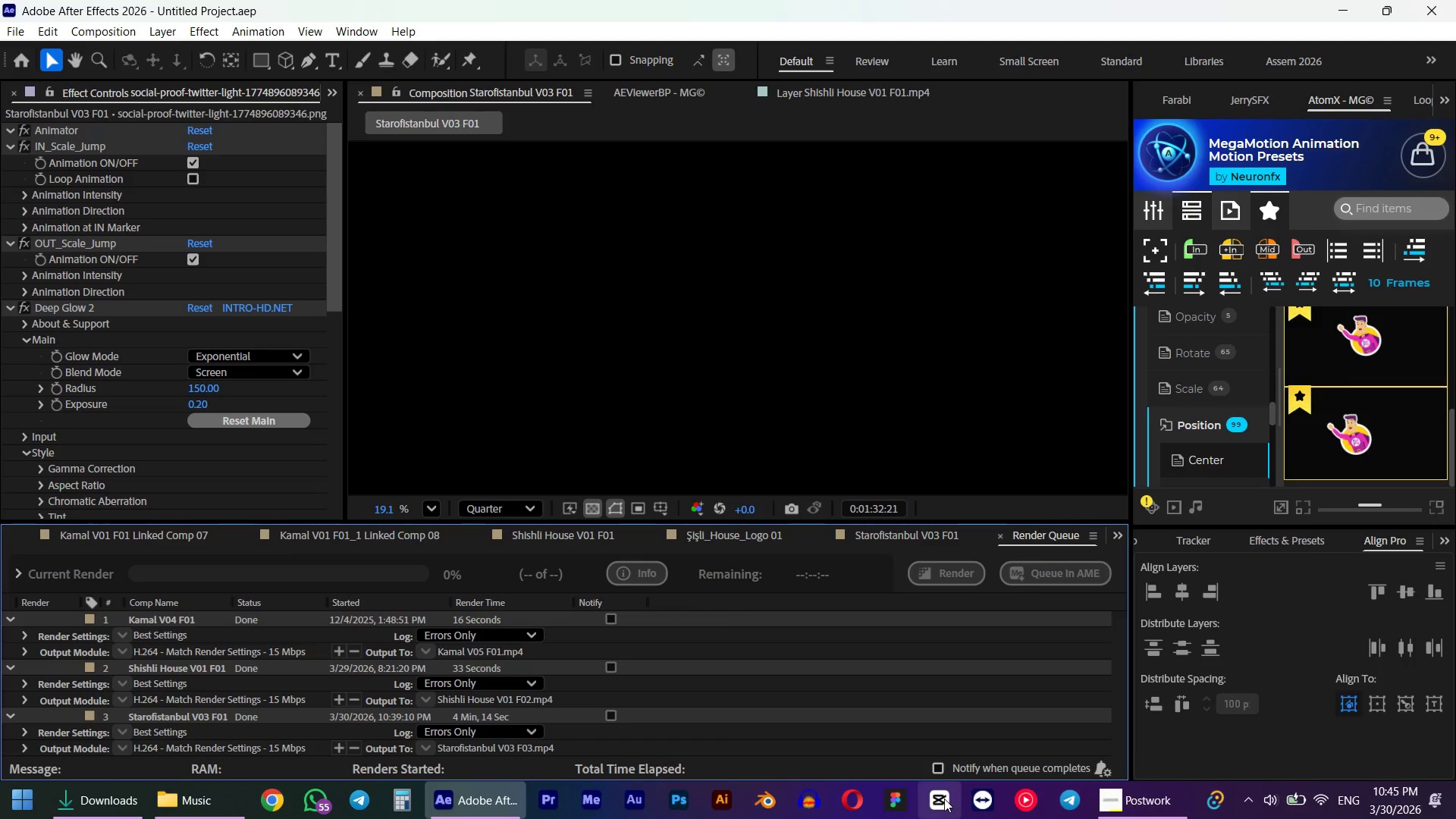 
left_click([944, 799])
 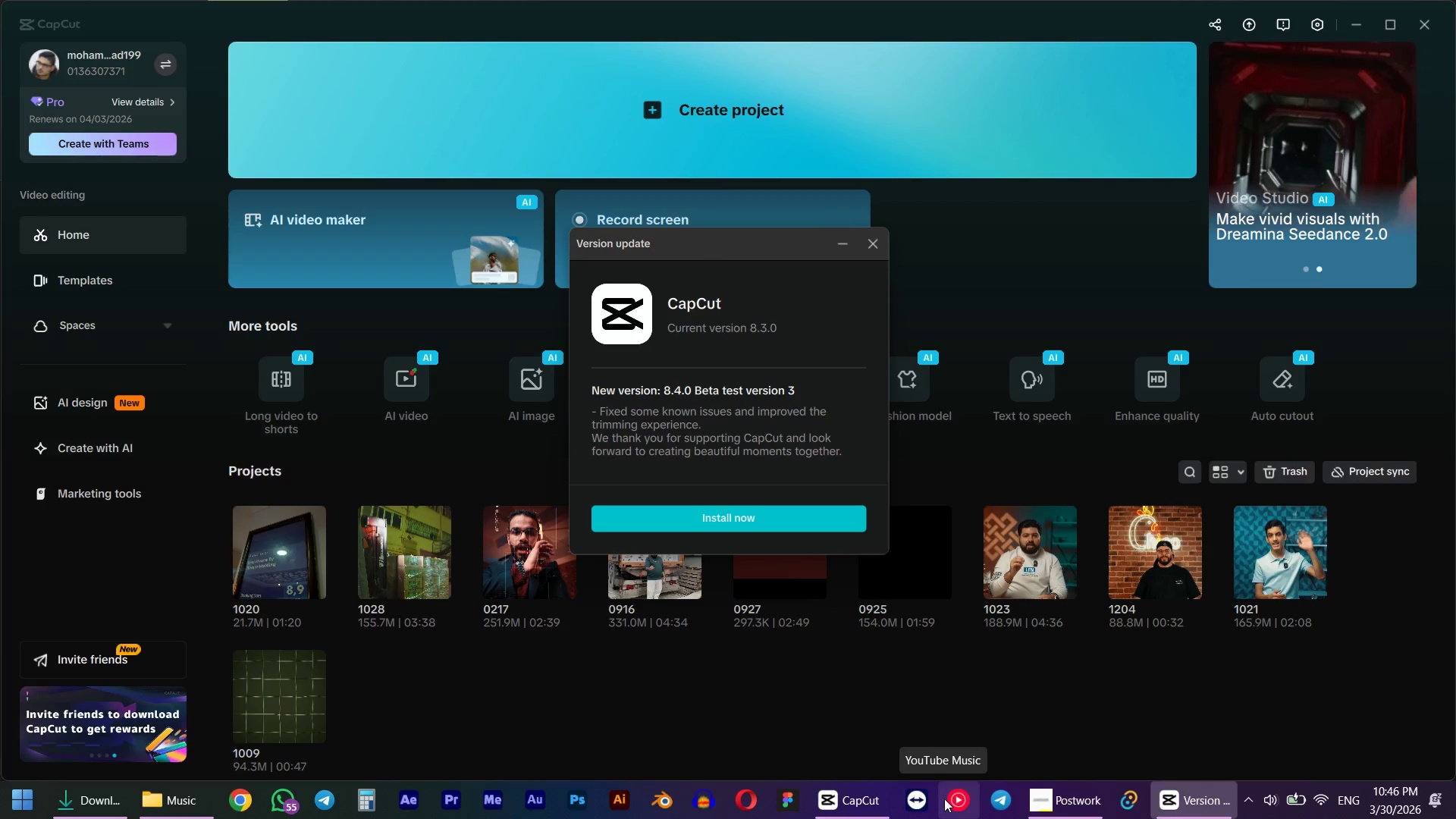 
wait(70.89)
 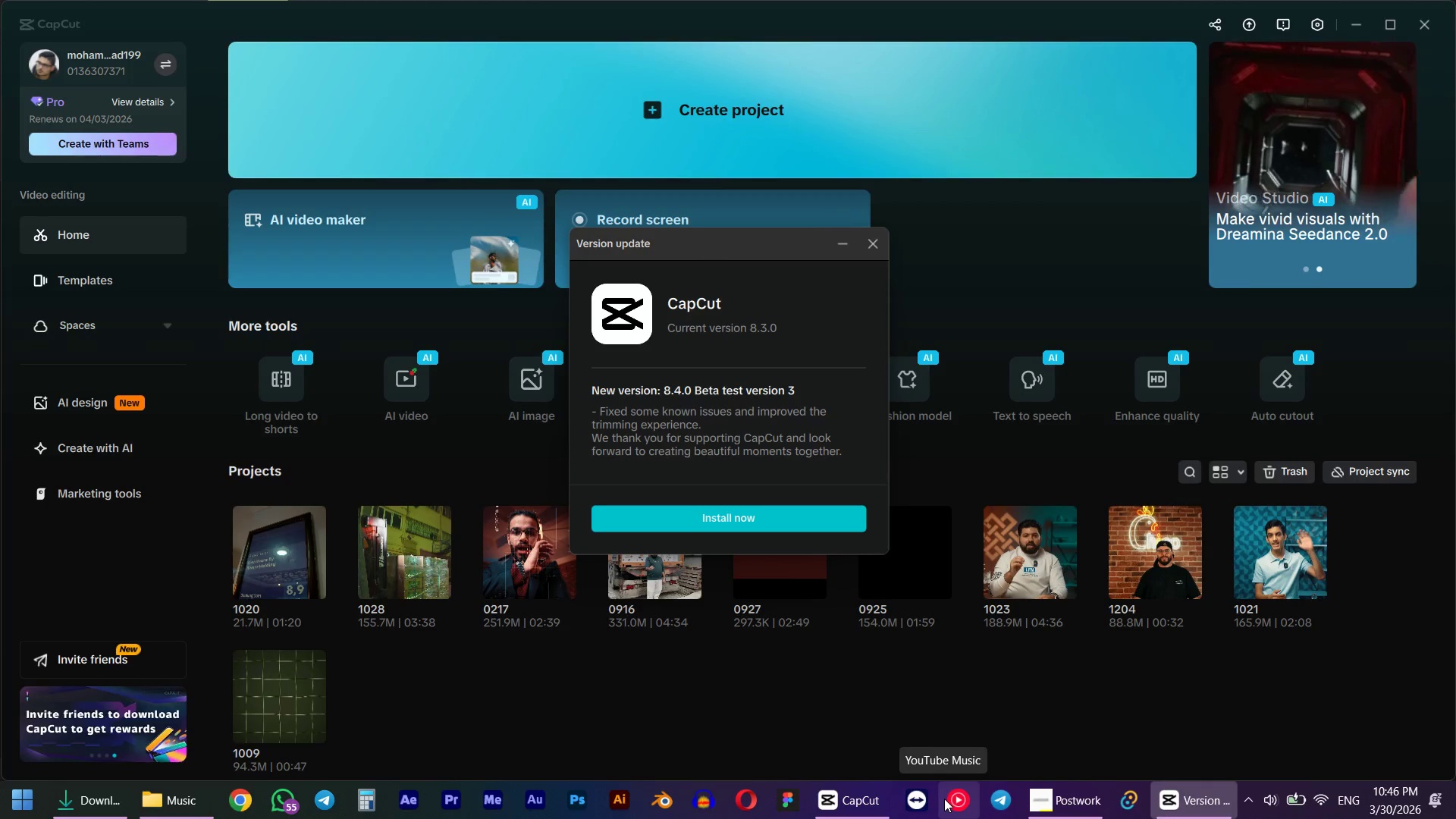 
left_click([877, 233])
 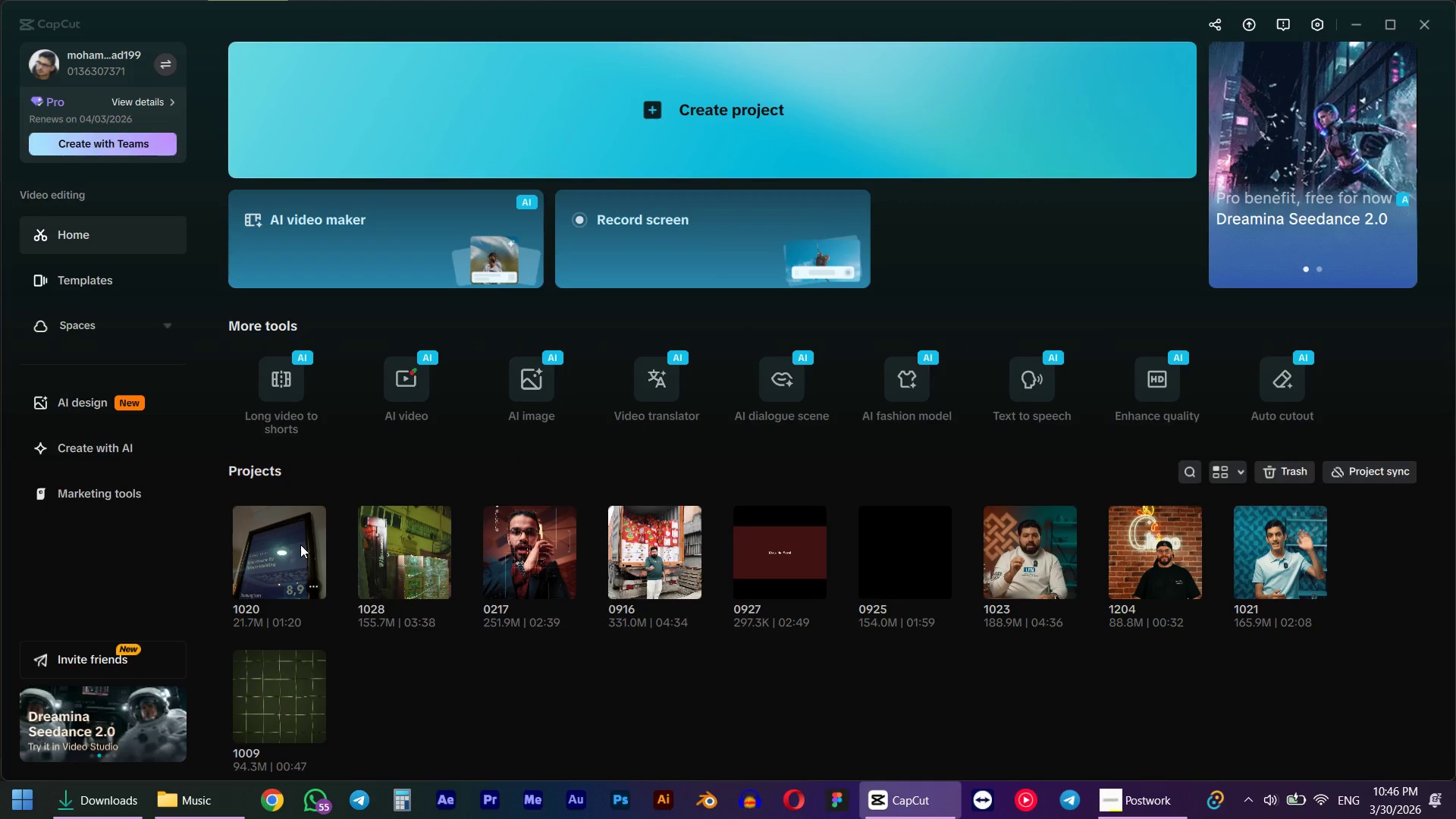 
wait(6.97)
 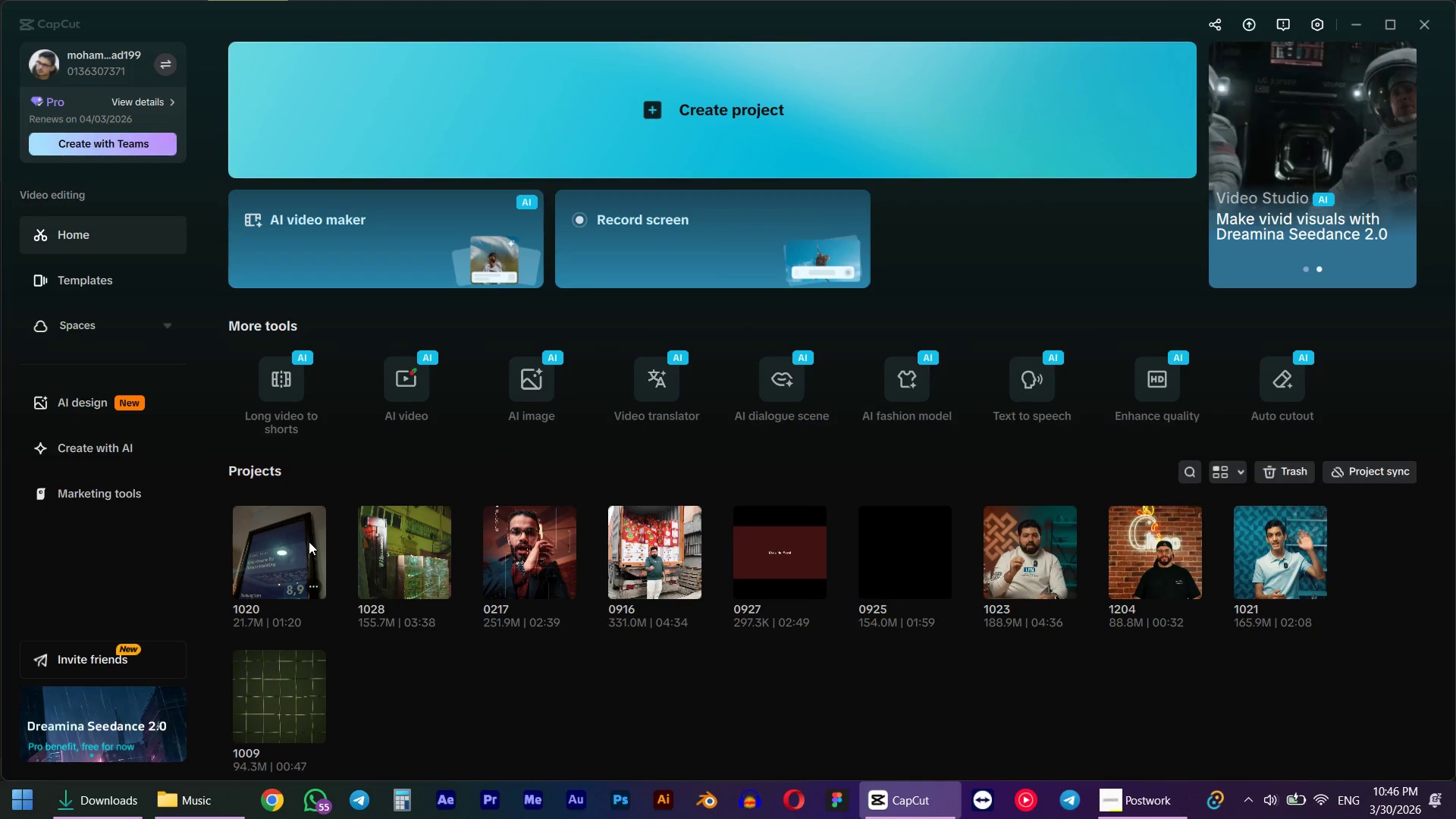 
left_click([300, 544])
 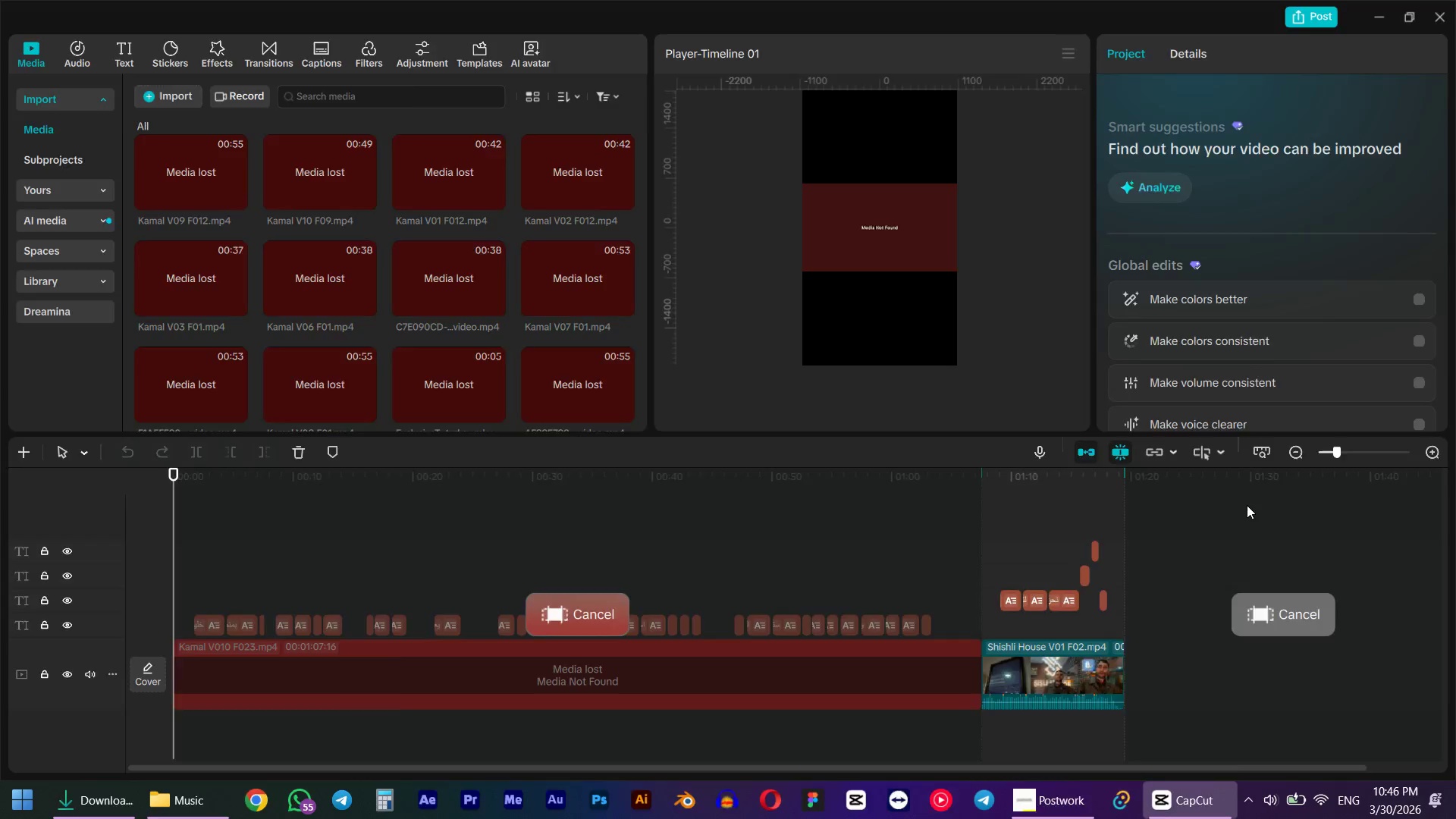 
wait(5.19)
 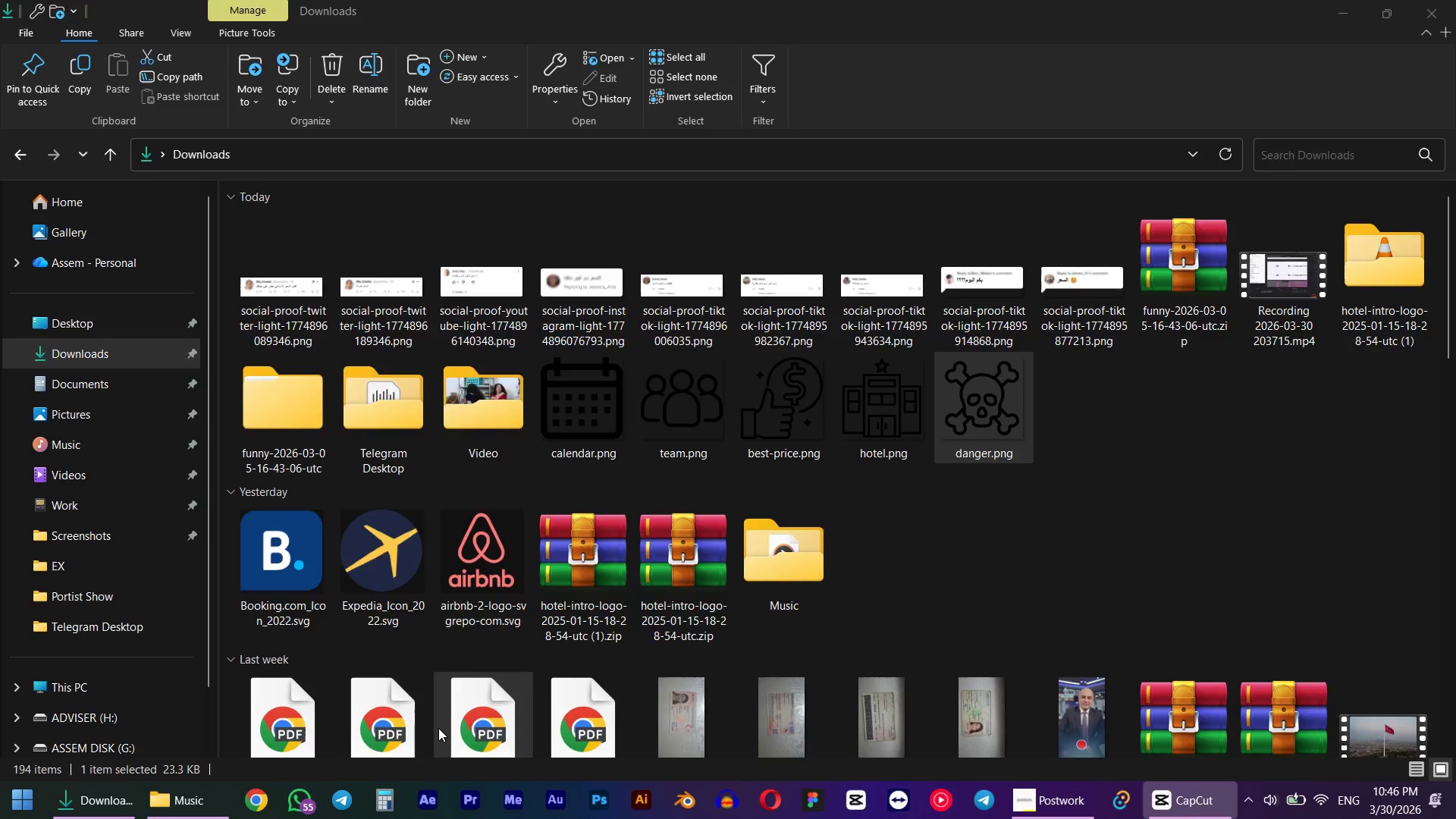 
left_click([954, 575])
 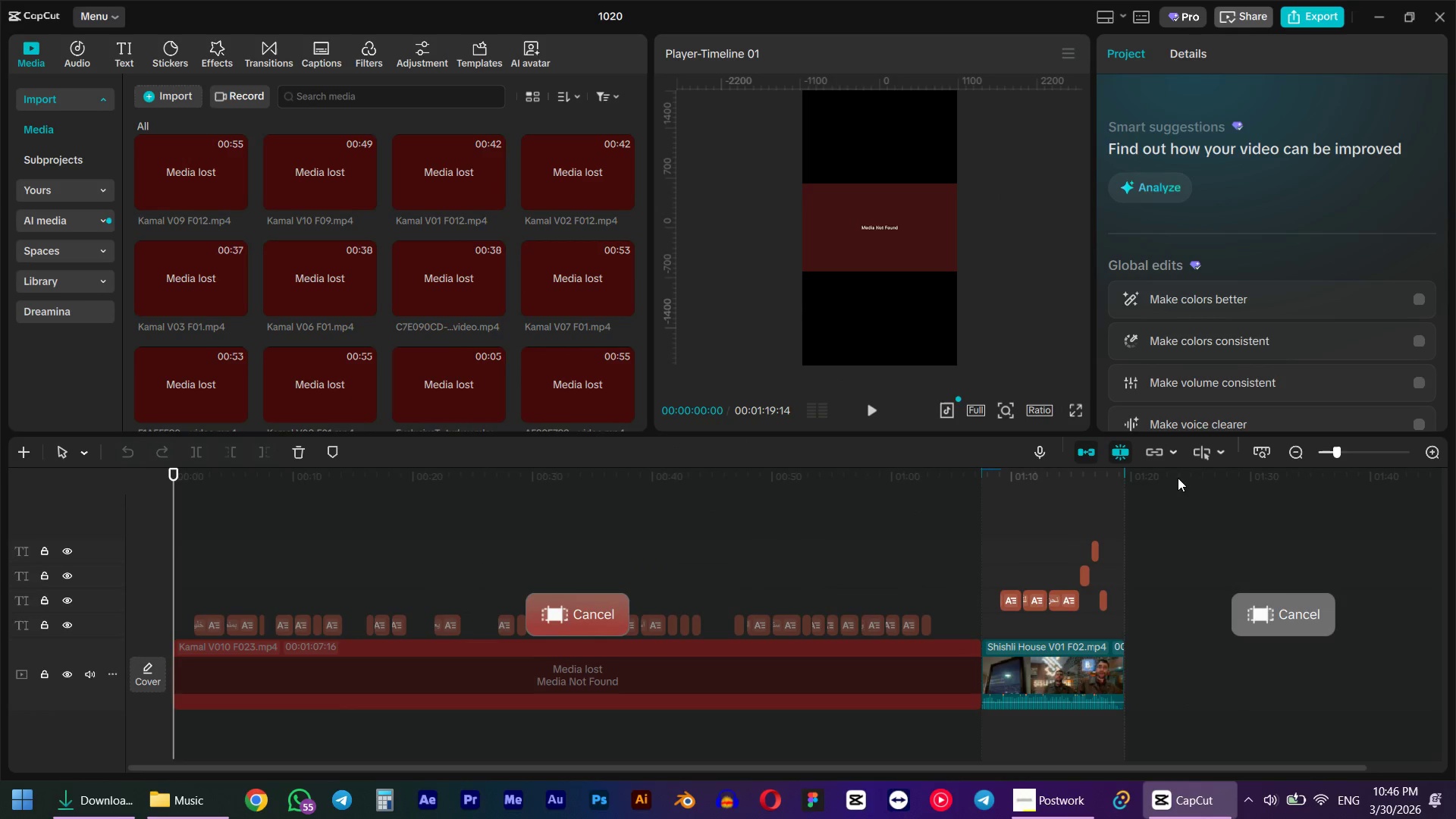 
left_click_drag(start_coordinate=[1178, 472], to_coordinate=[1127, 479])
 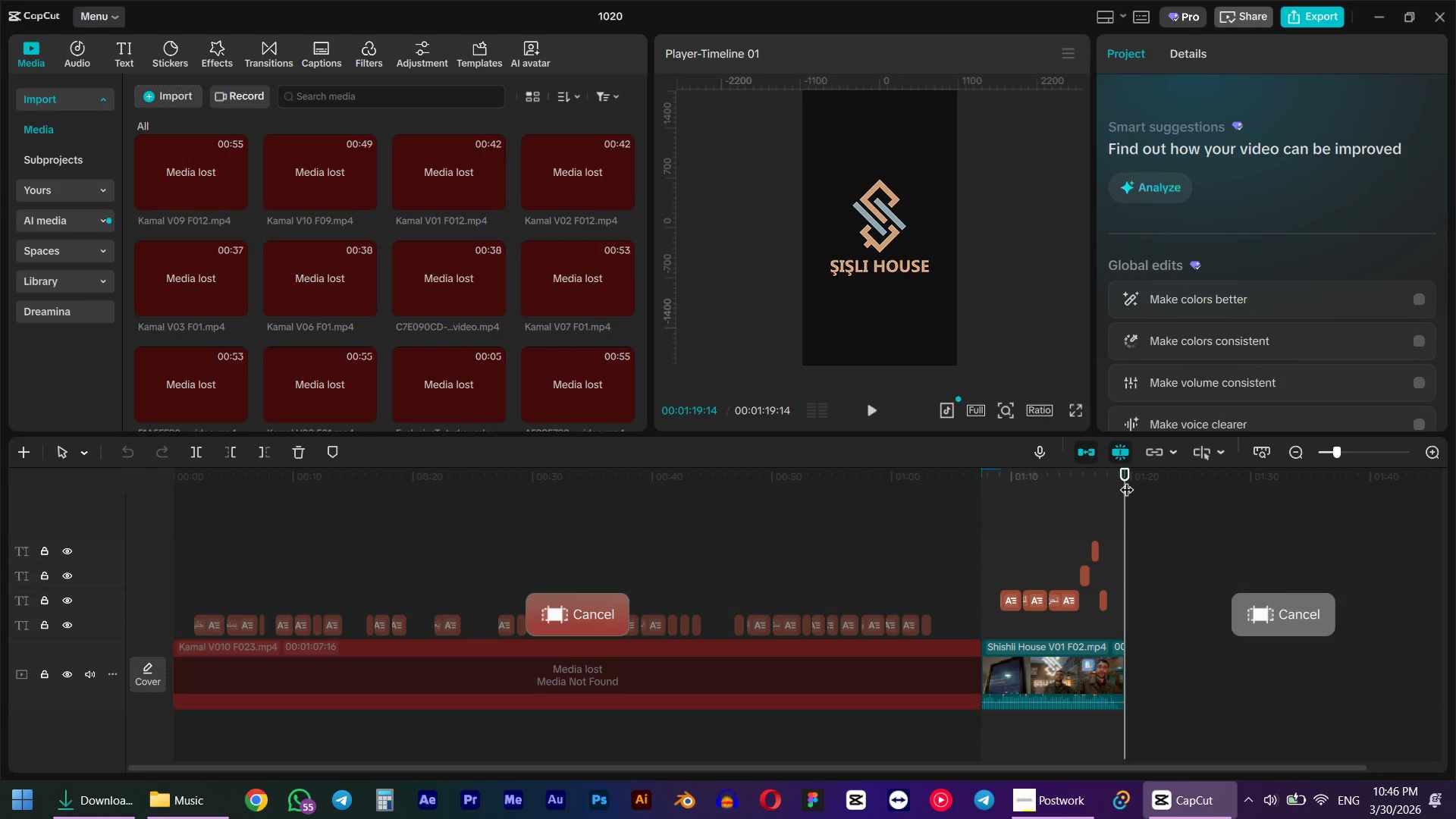 
hold_key(key=ShiftLeft, duration=0.53)
 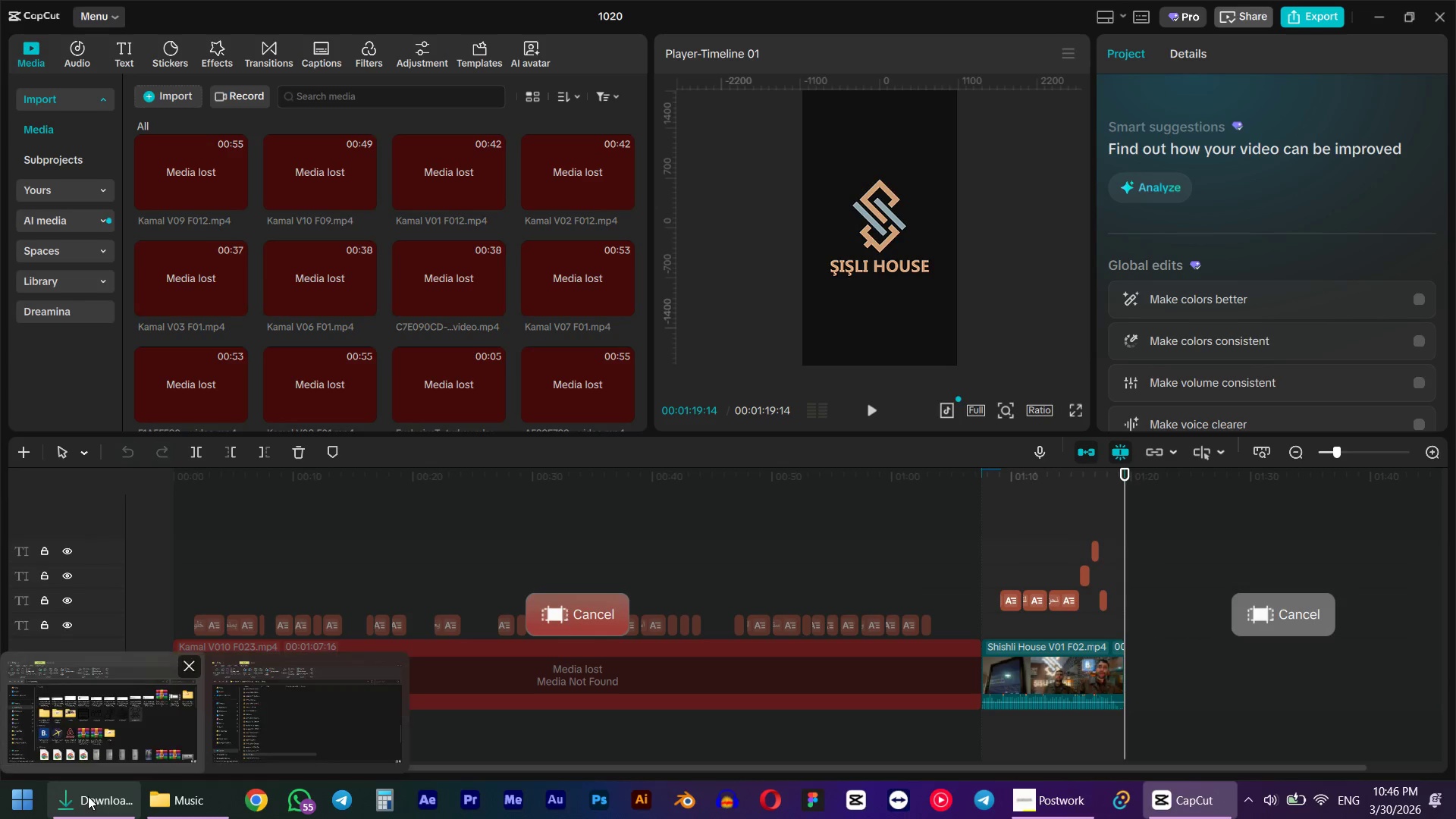 
left_click([88, 796])
 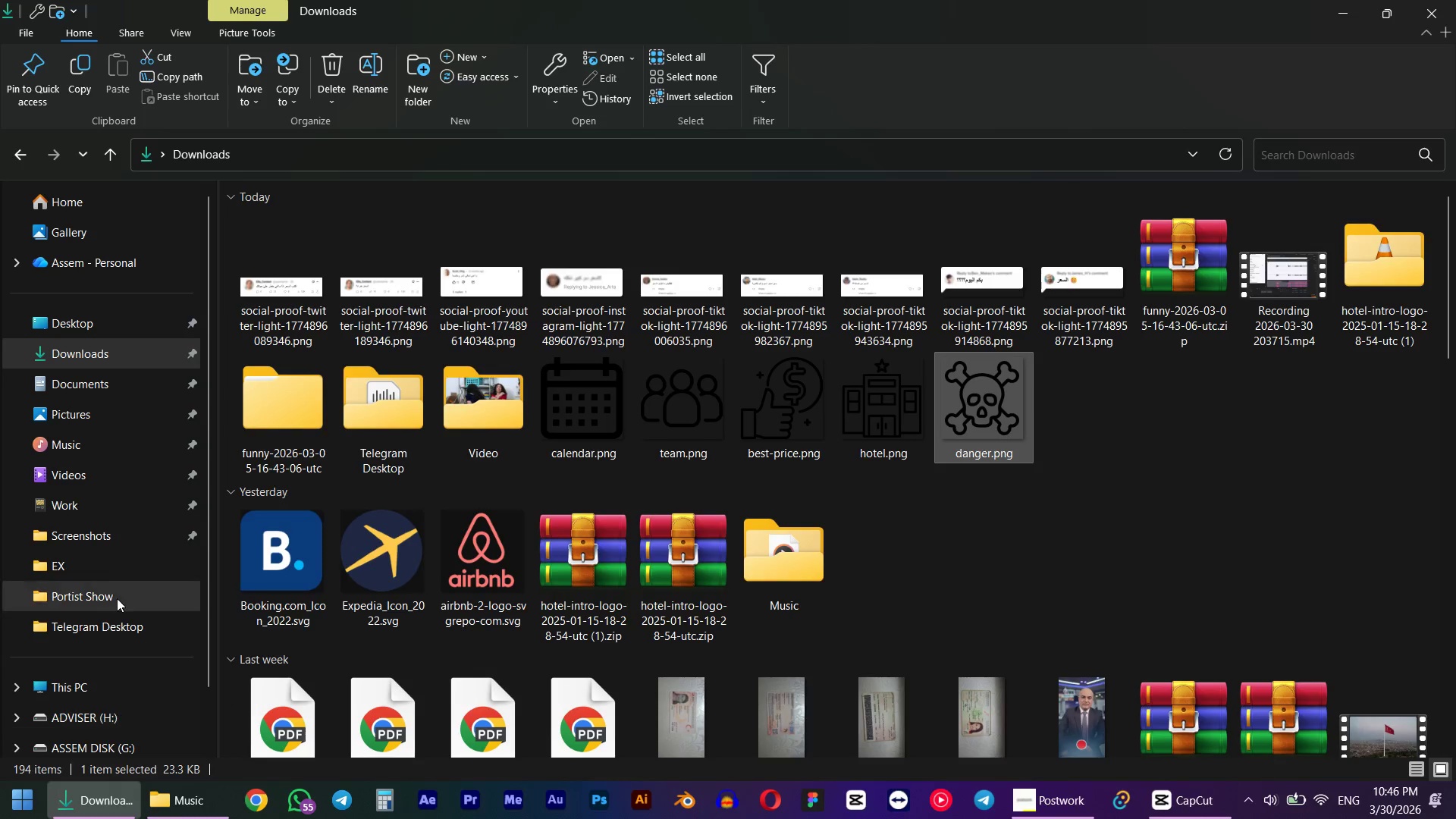 
left_click([57, 565])
 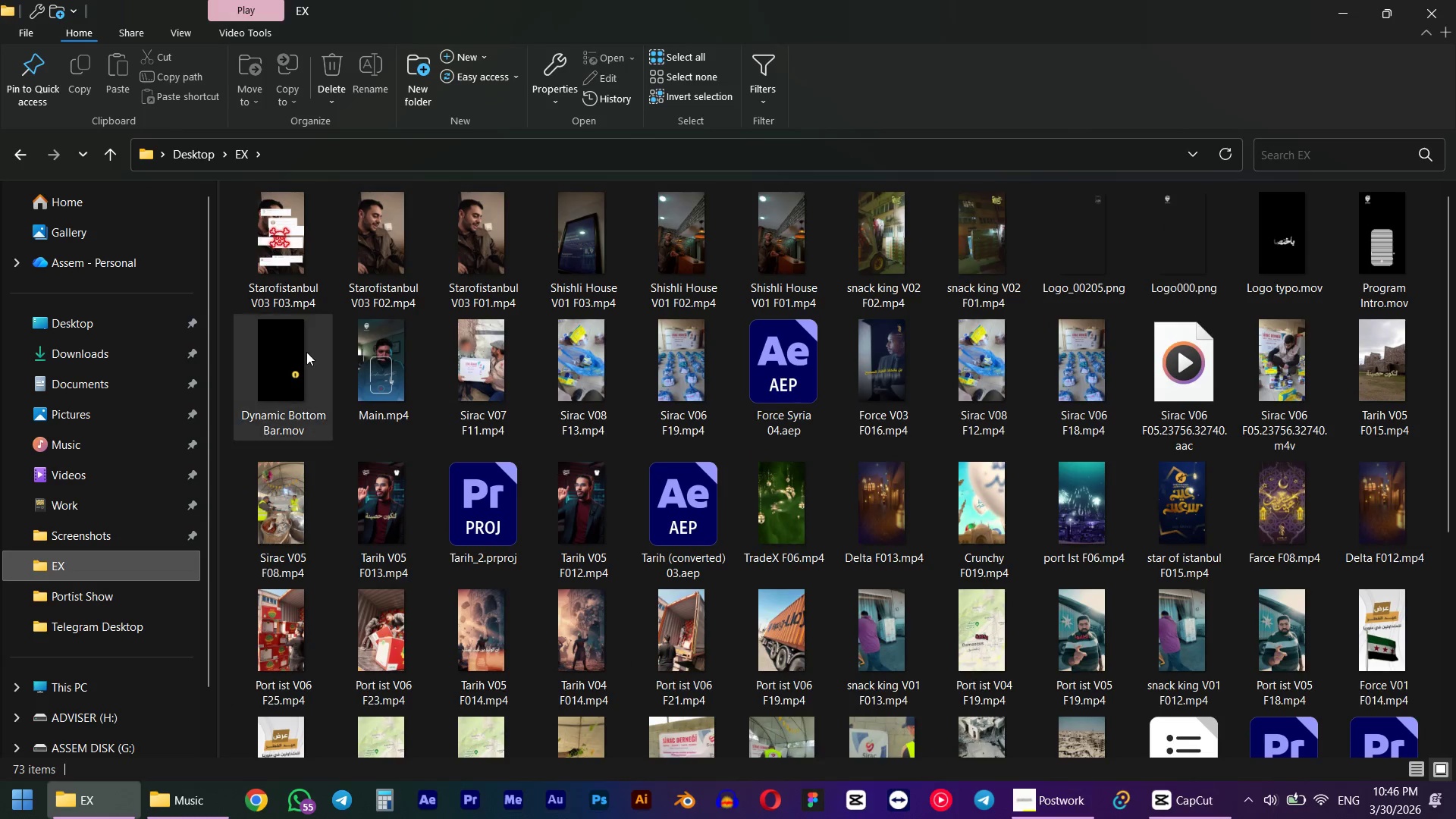 
left_click([306, 266])
 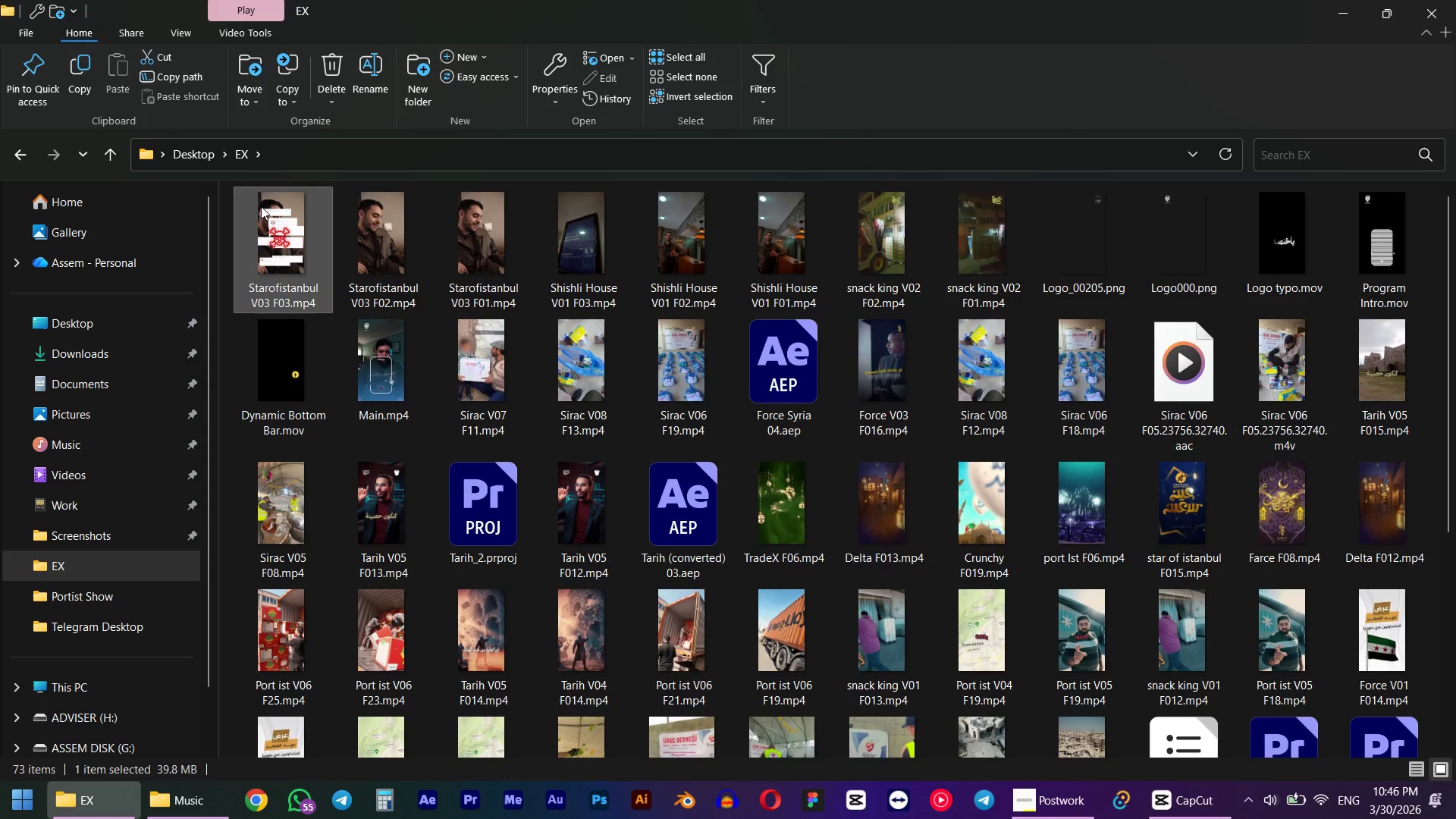 
left_click_drag(start_coordinate=[261, 206], to_coordinate=[1184, 601])
 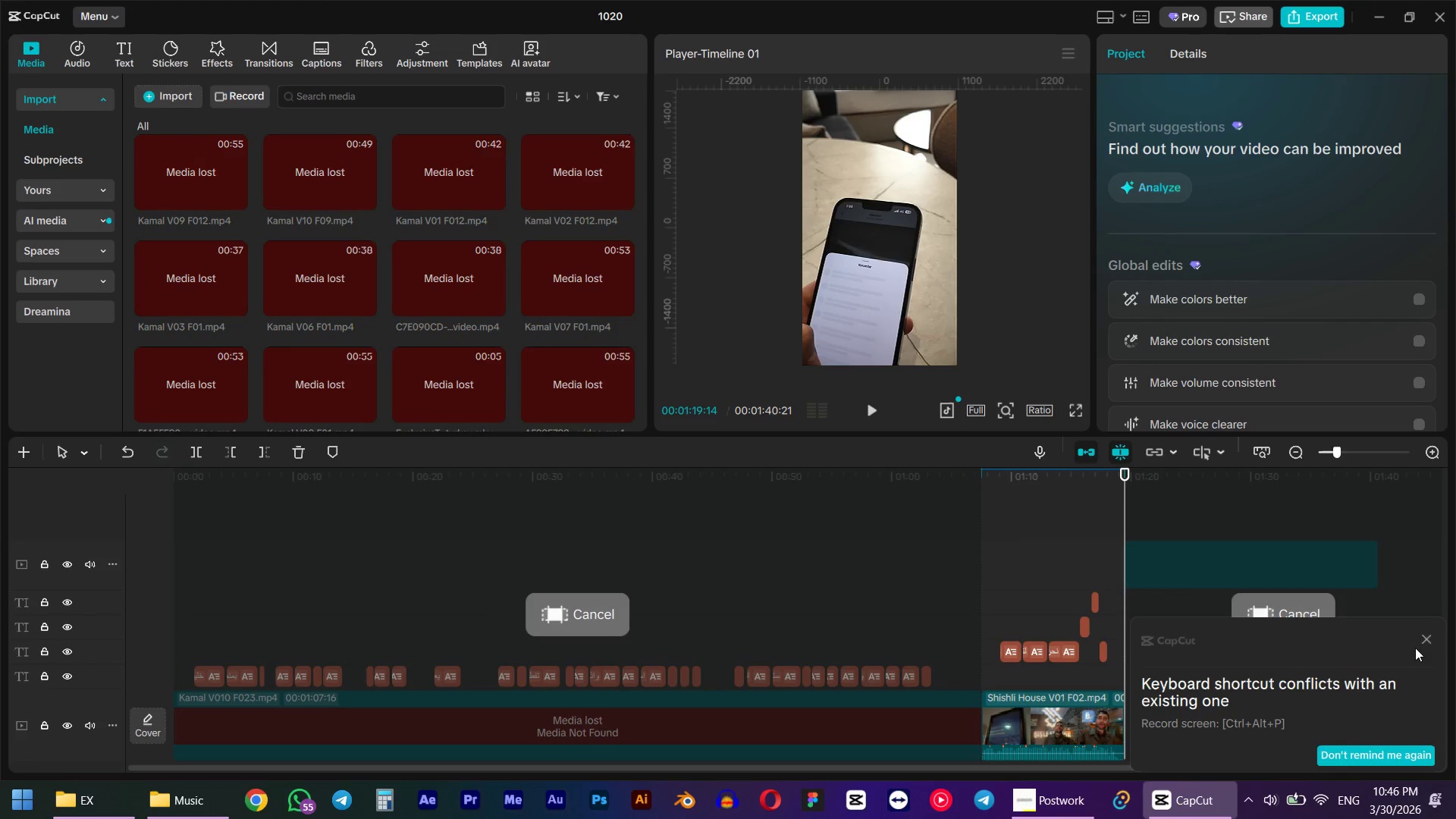 
key(Alt+Tab)
 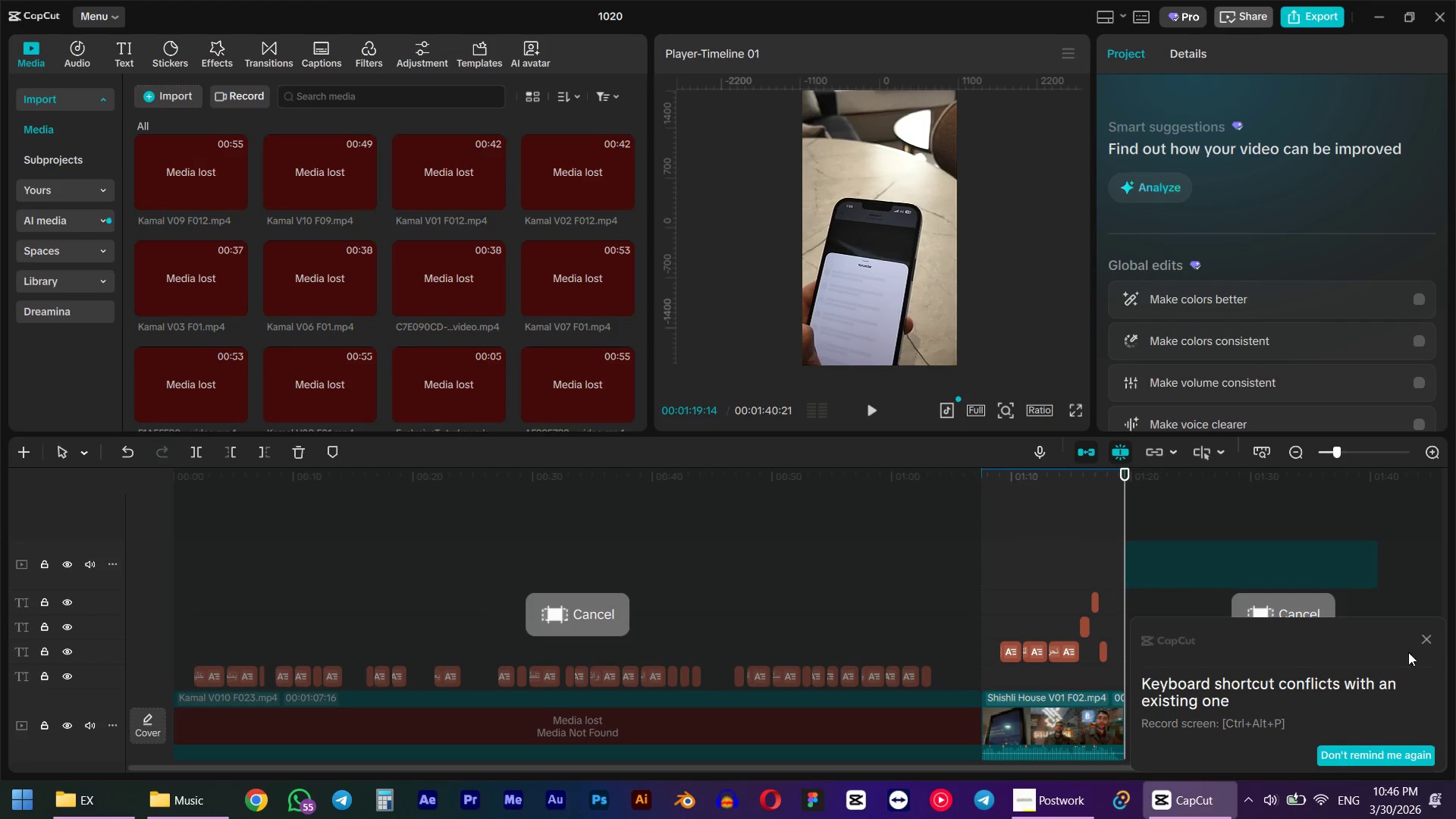 
left_click([1426, 639])
 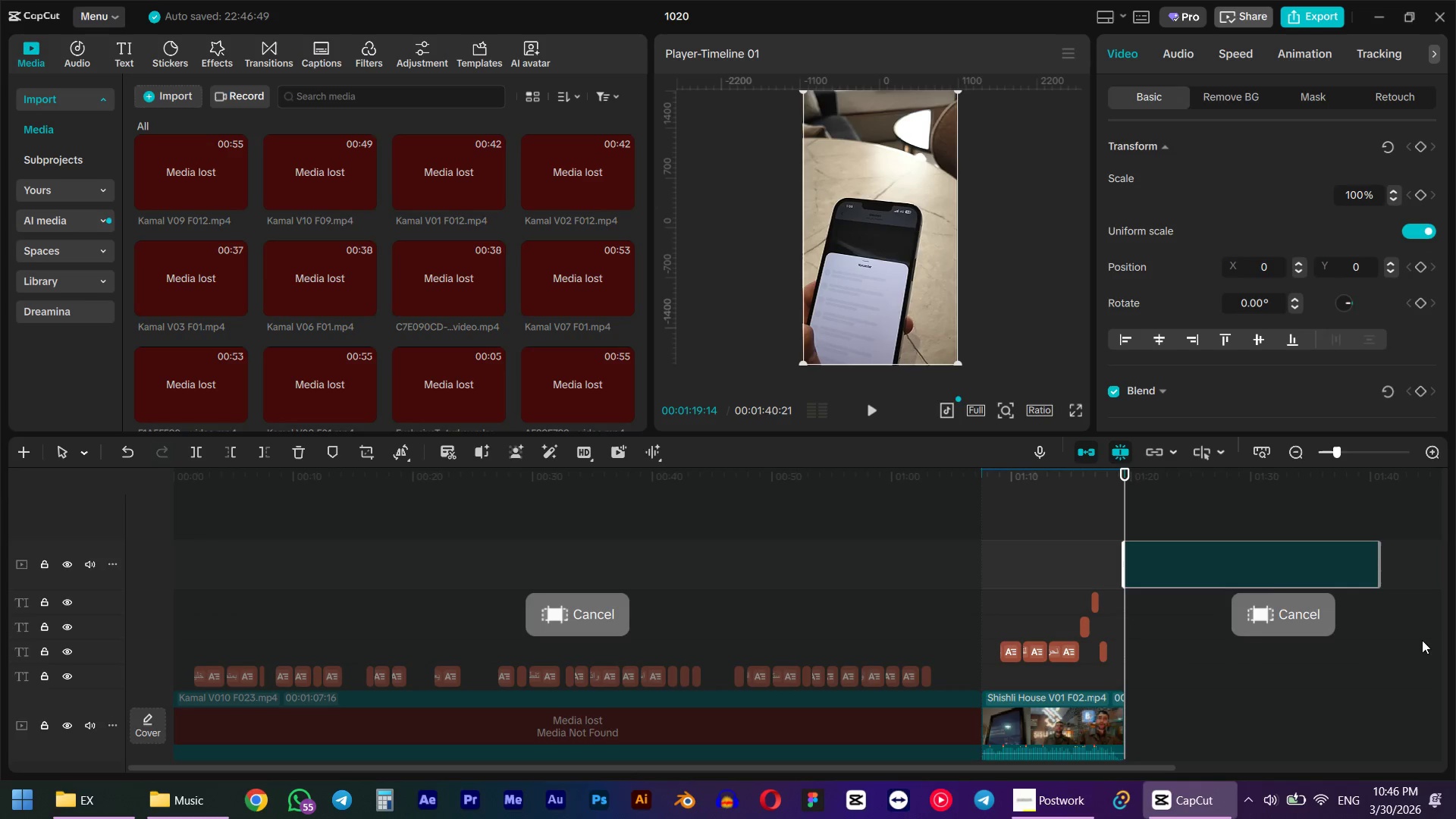 
left_click([1224, 570])
 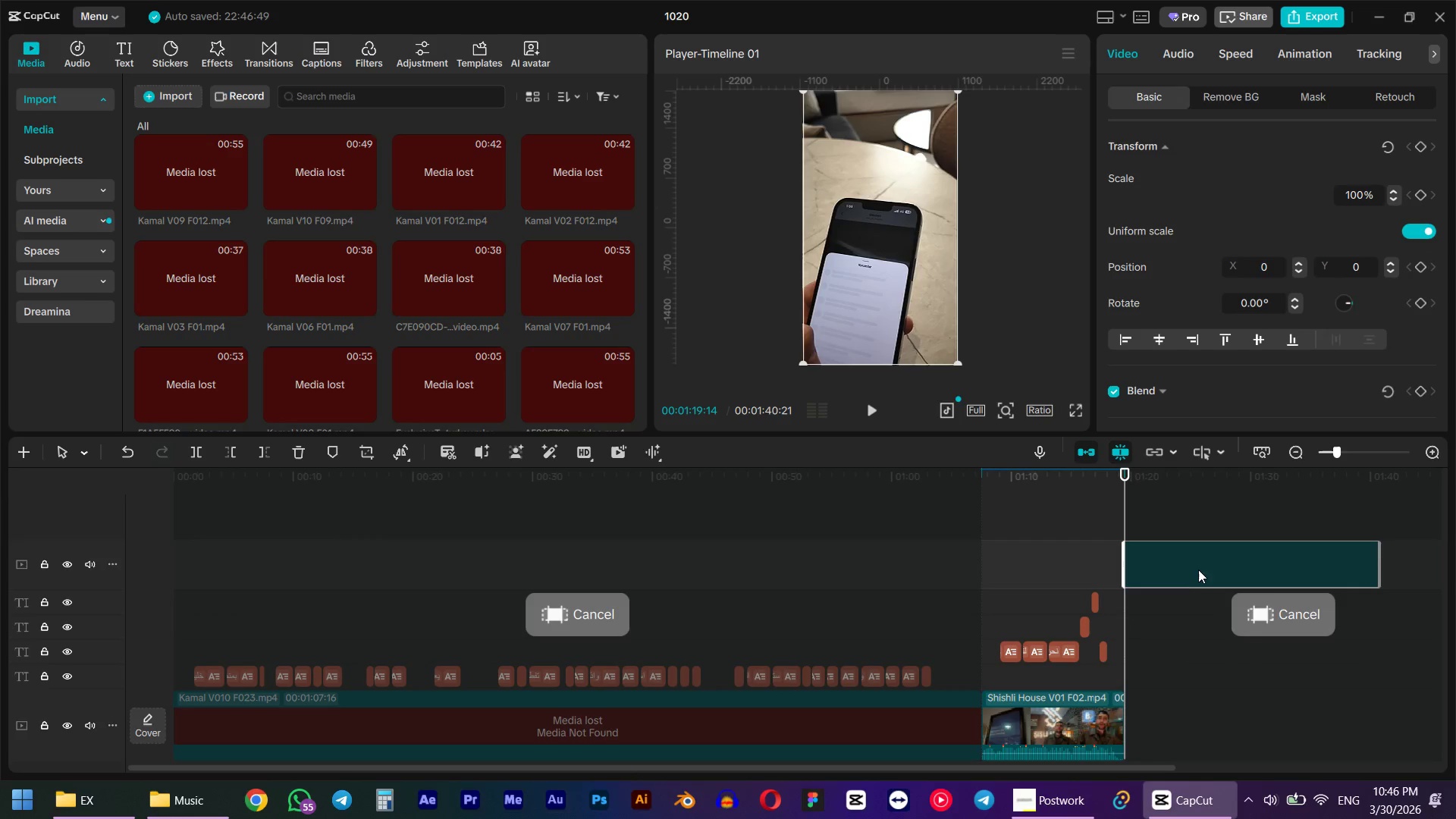 
left_click_drag(start_coordinate=[1198, 566], to_coordinate=[1216, 715])
 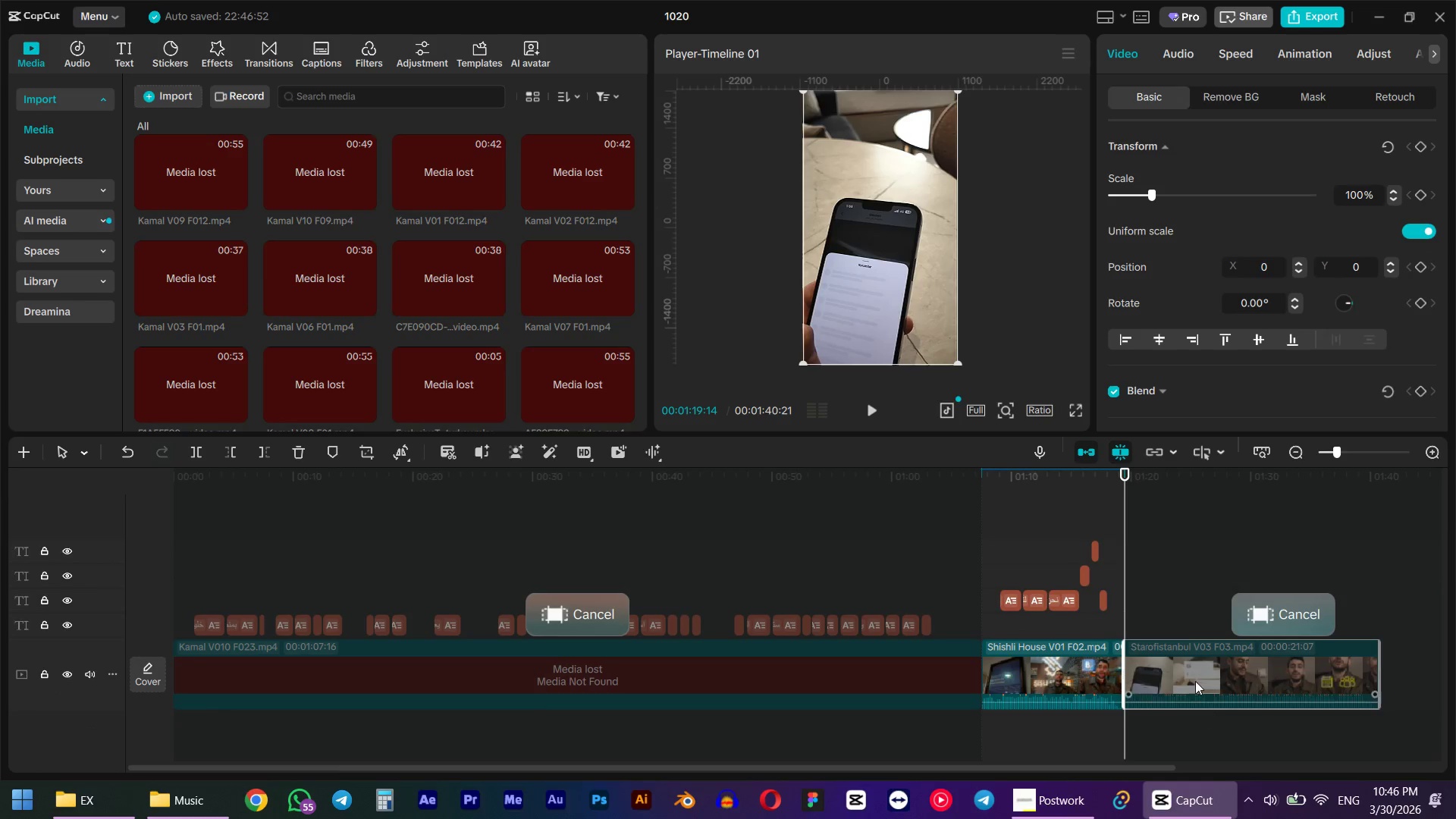 
hold_key(key=ShiftLeft, duration=0.77)
 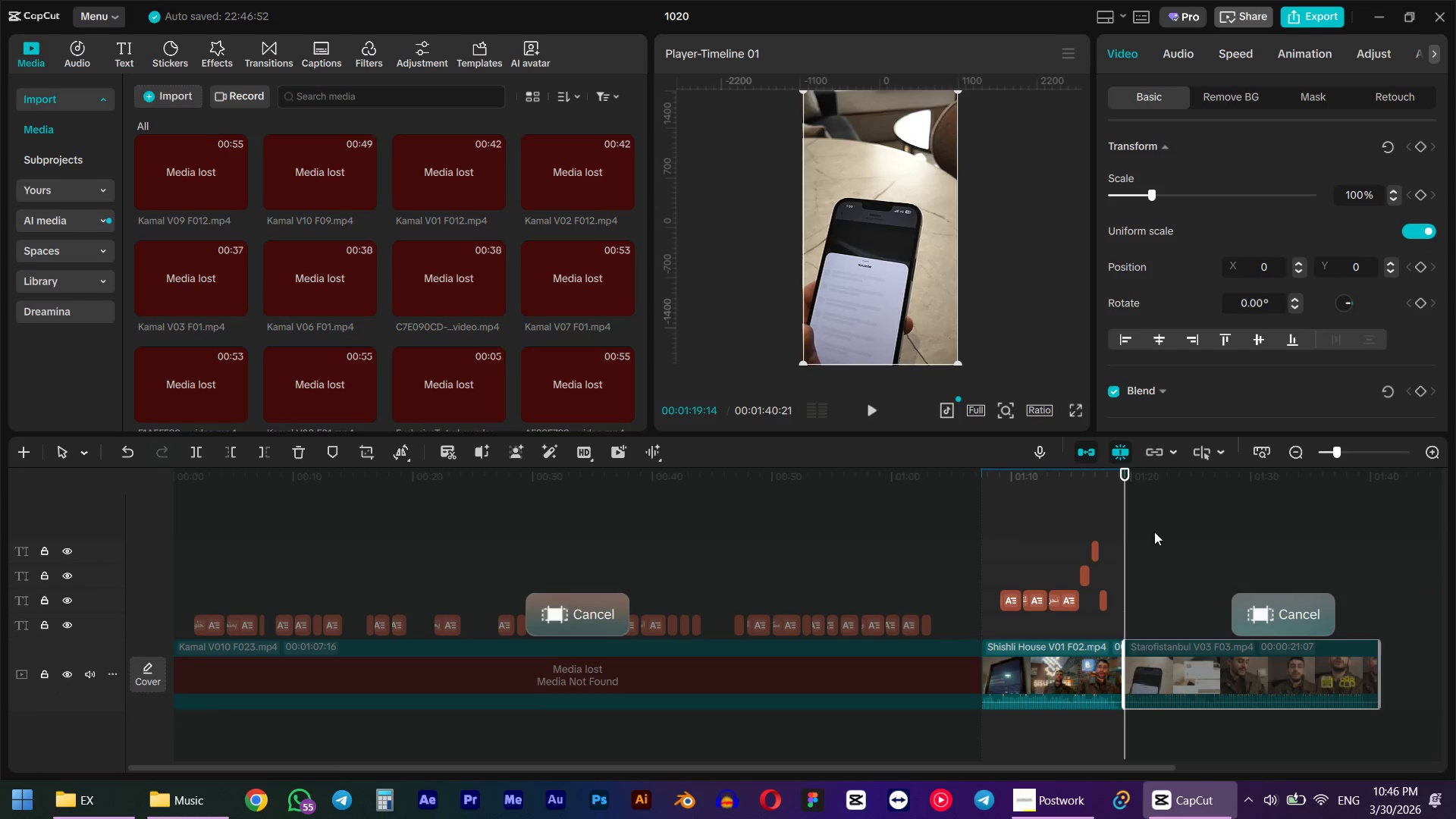 
key(Space)
 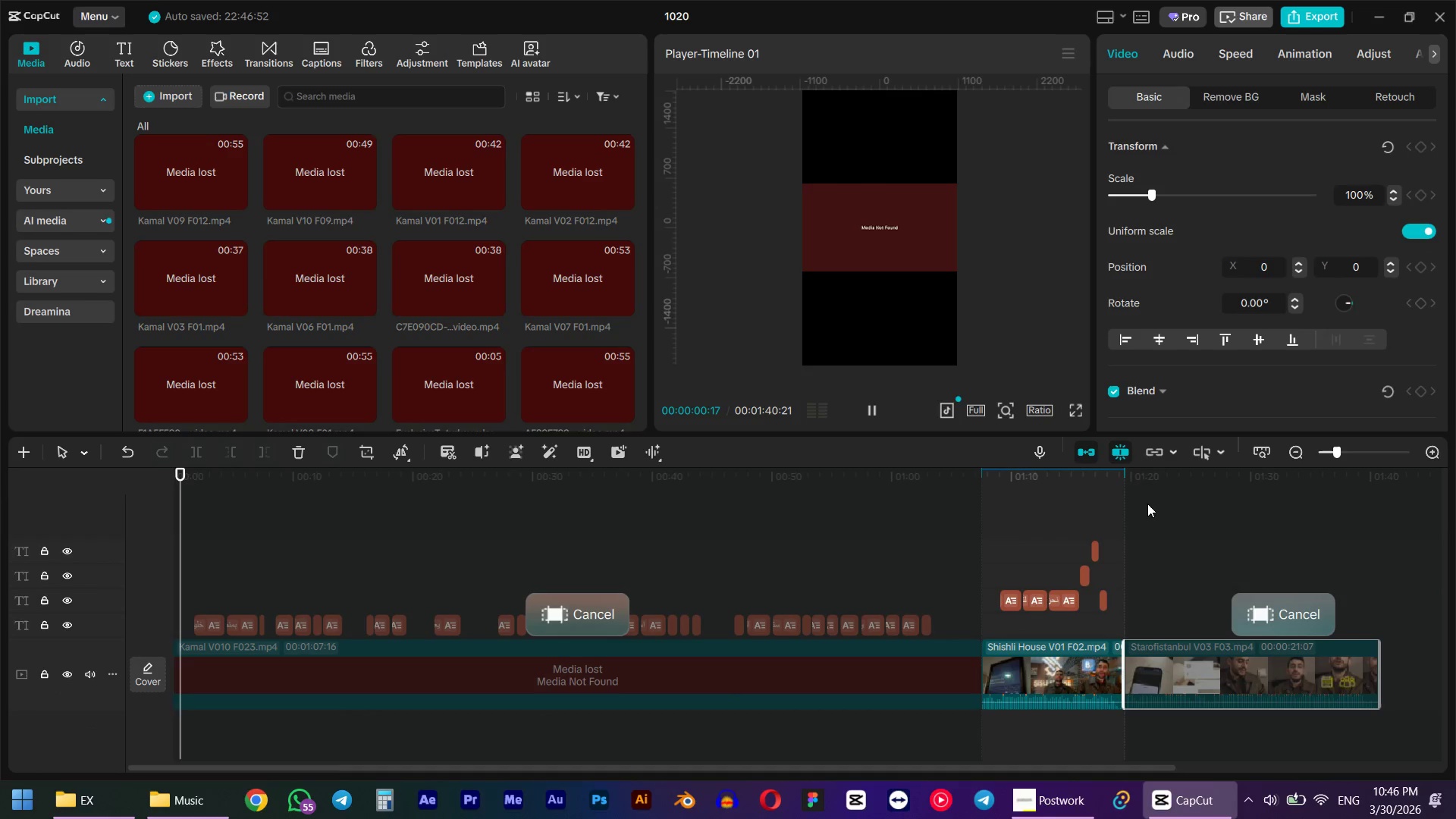 
key(Space)
 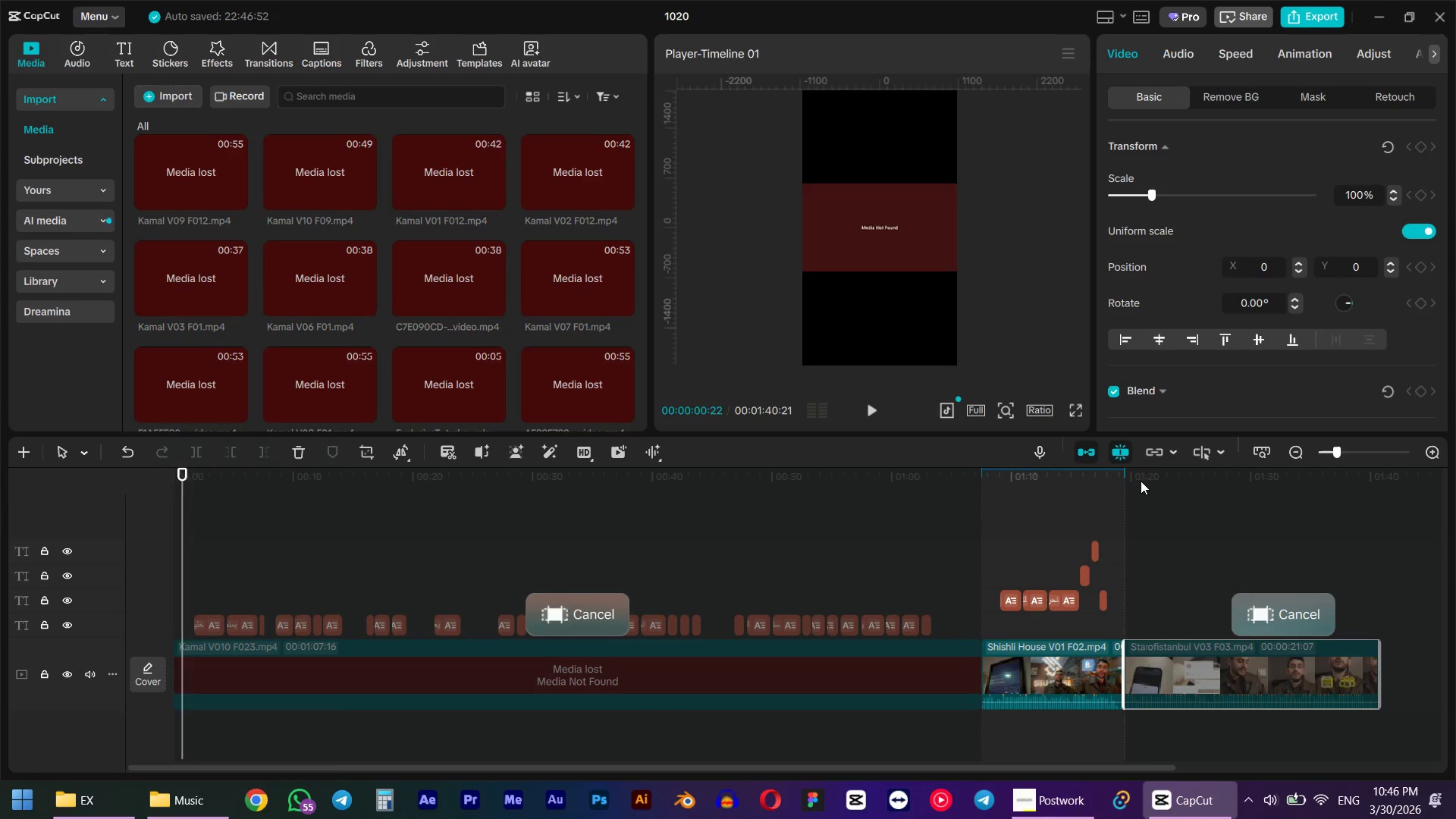 
left_click([1141, 481])
 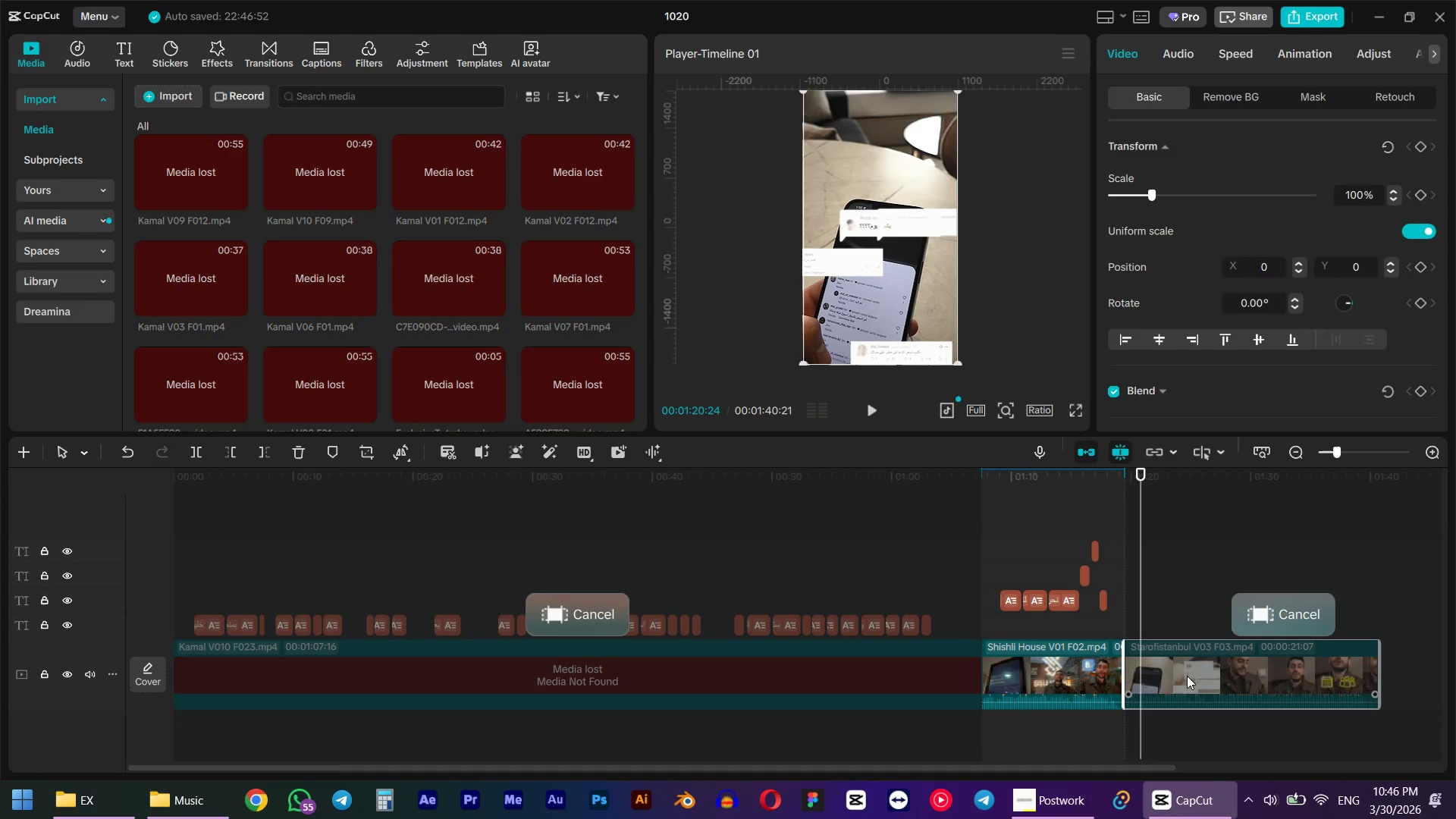 
left_click([1187, 676])
 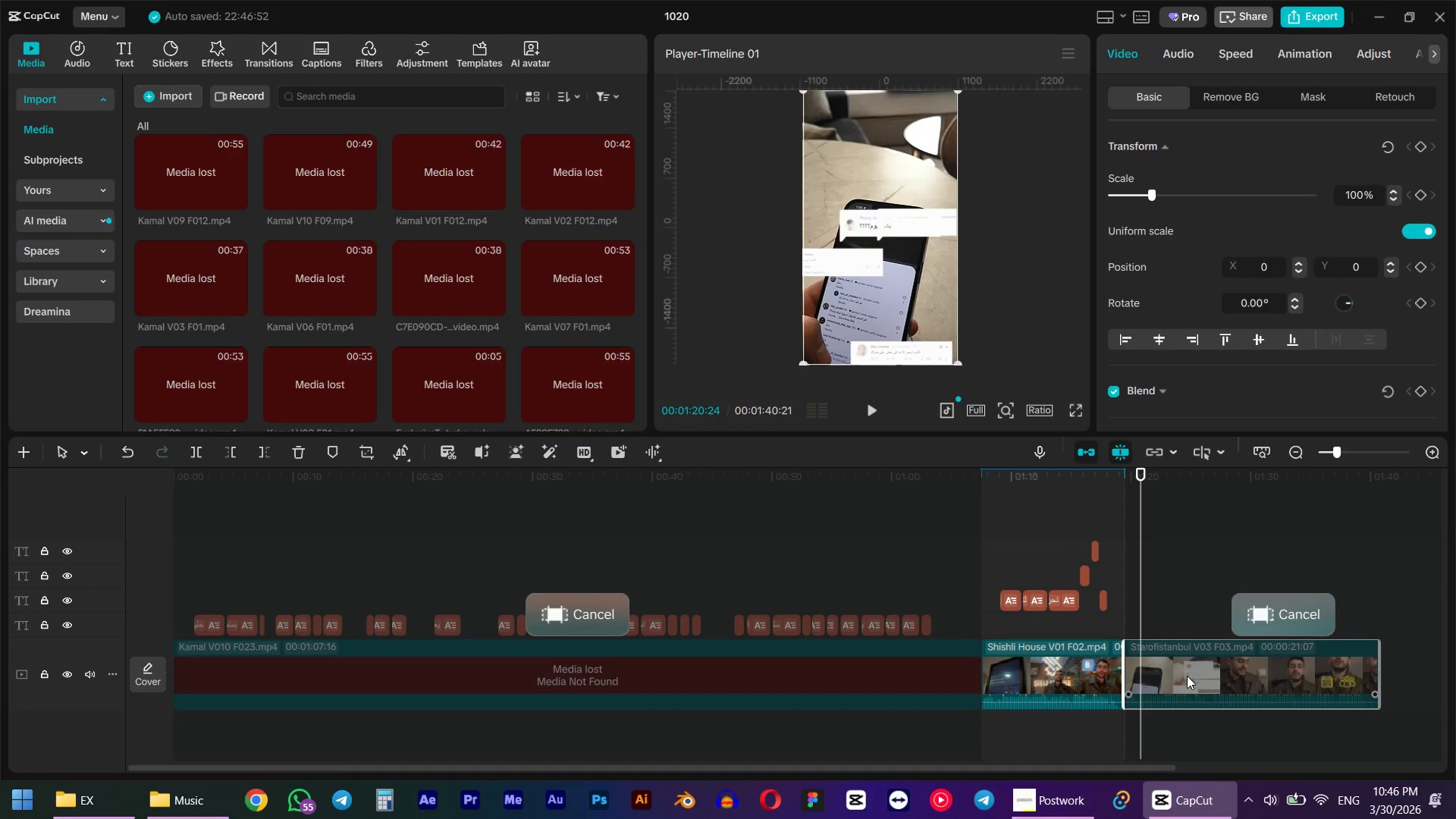 
key(Shift+X)
 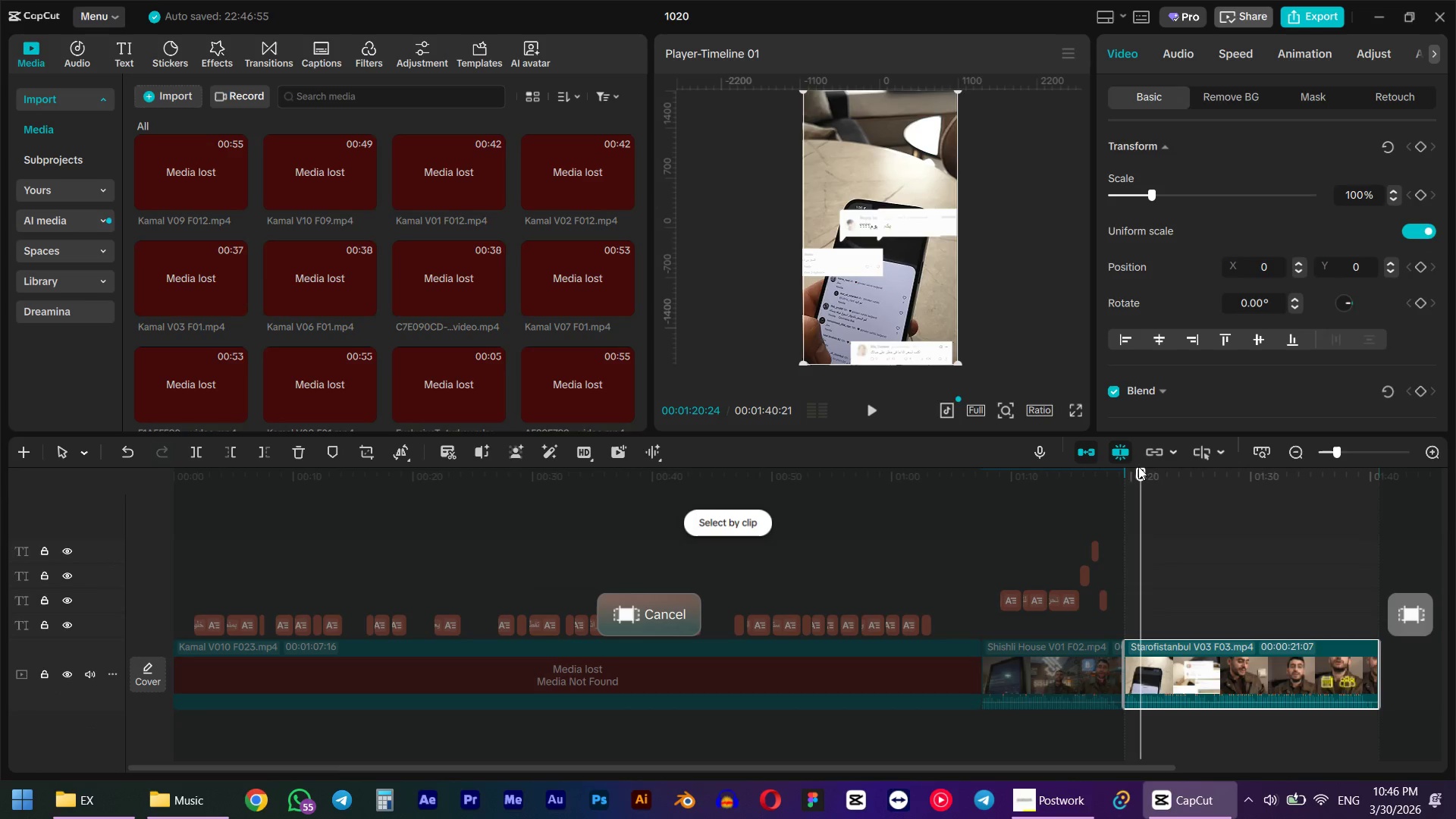 
left_click_drag(start_coordinate=[1138, 476], to_coordinate=[1123, 479])
 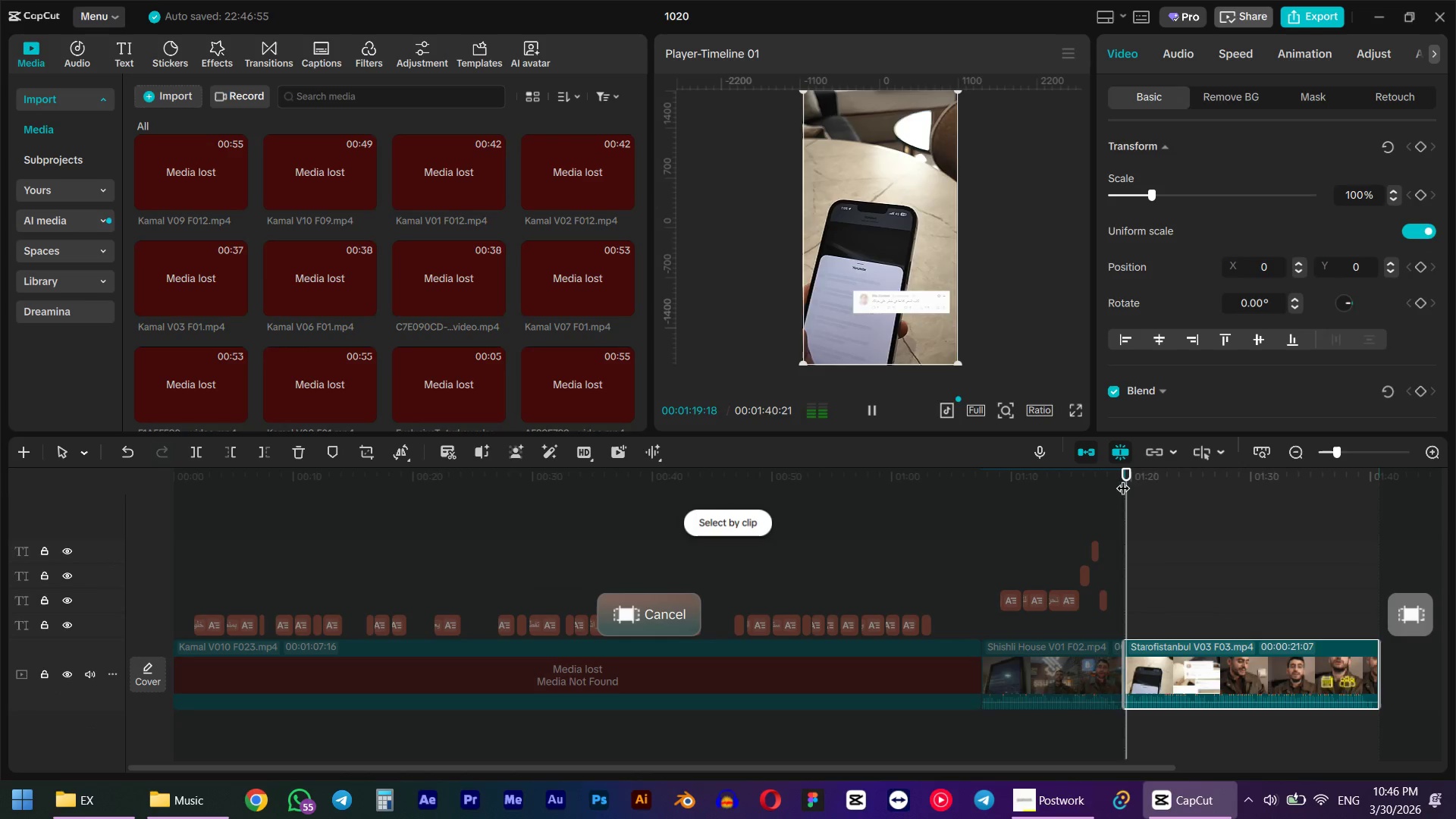 
hold_key(key=ShiftLeft, duration=0.91)
 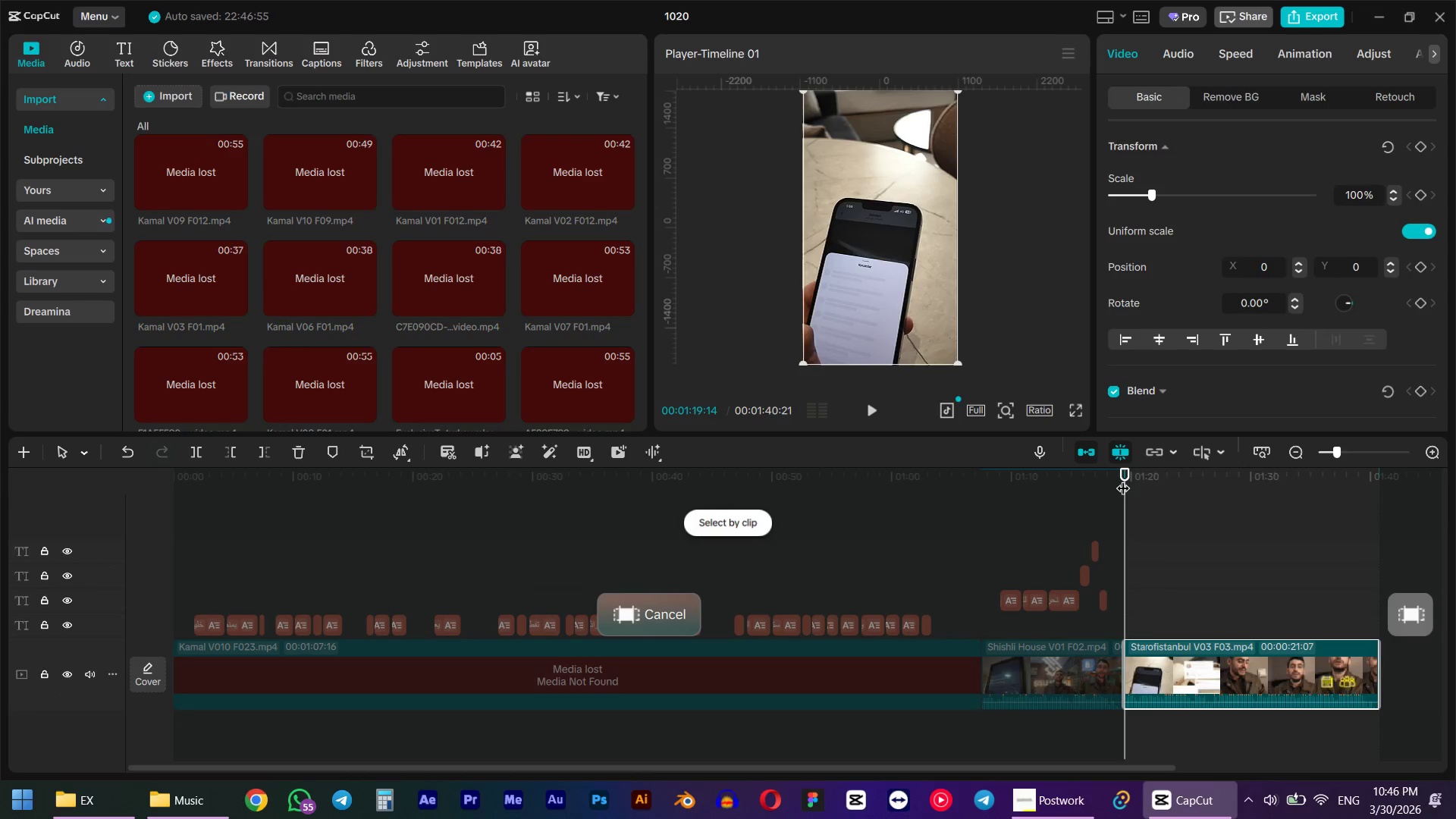 
key(Space)
 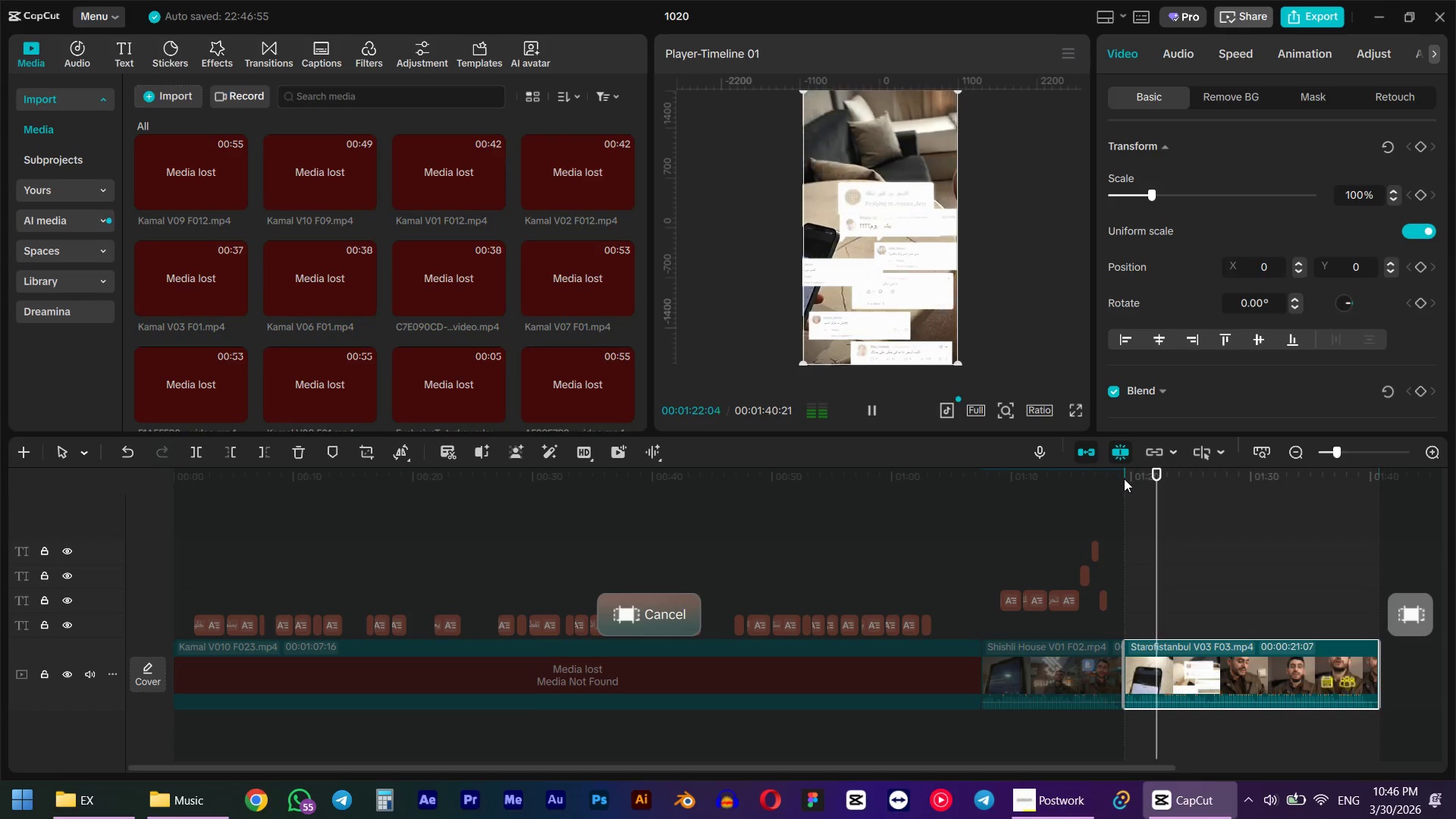 
key(Space)
 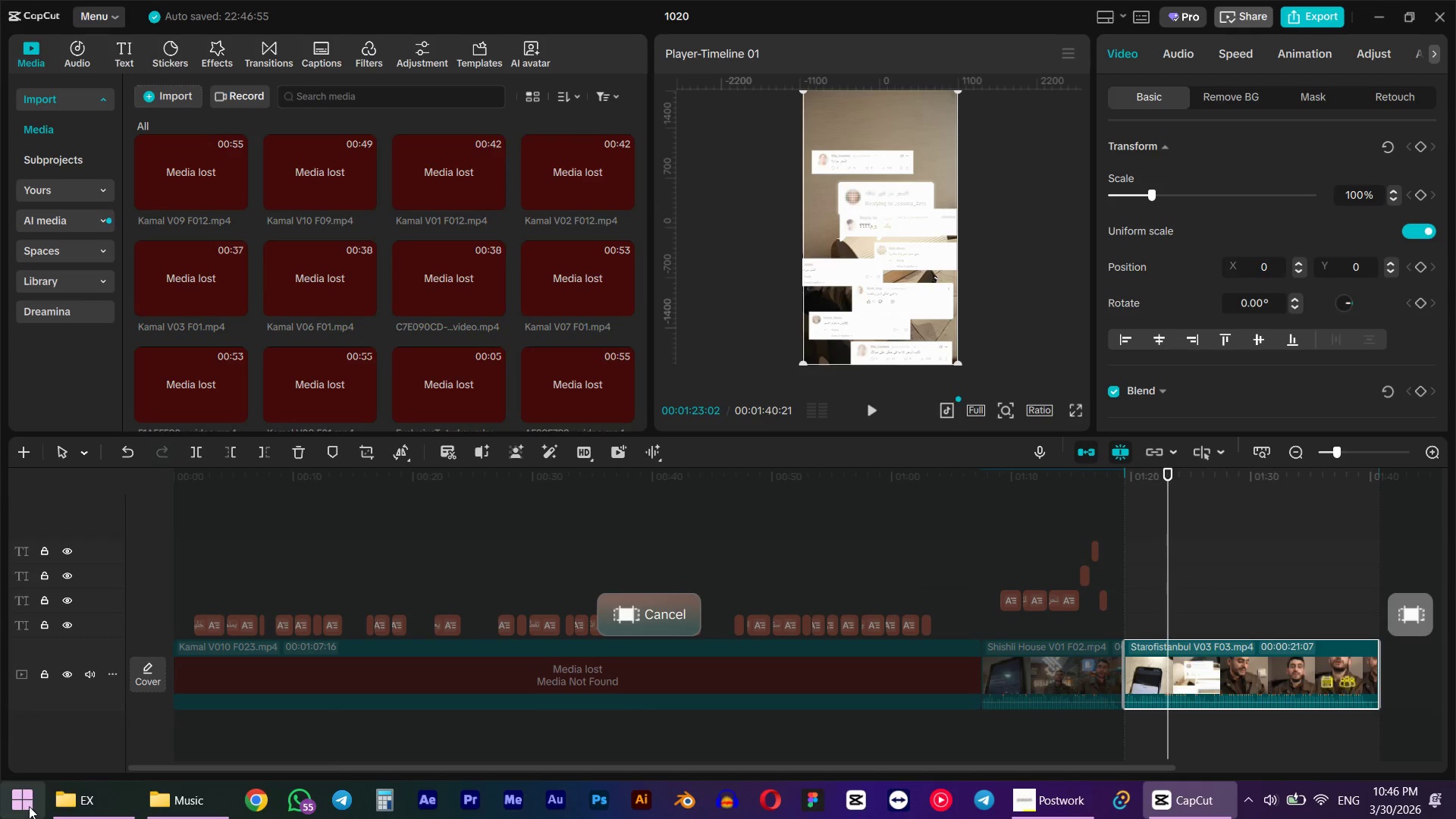 
left_click([67, 799])
 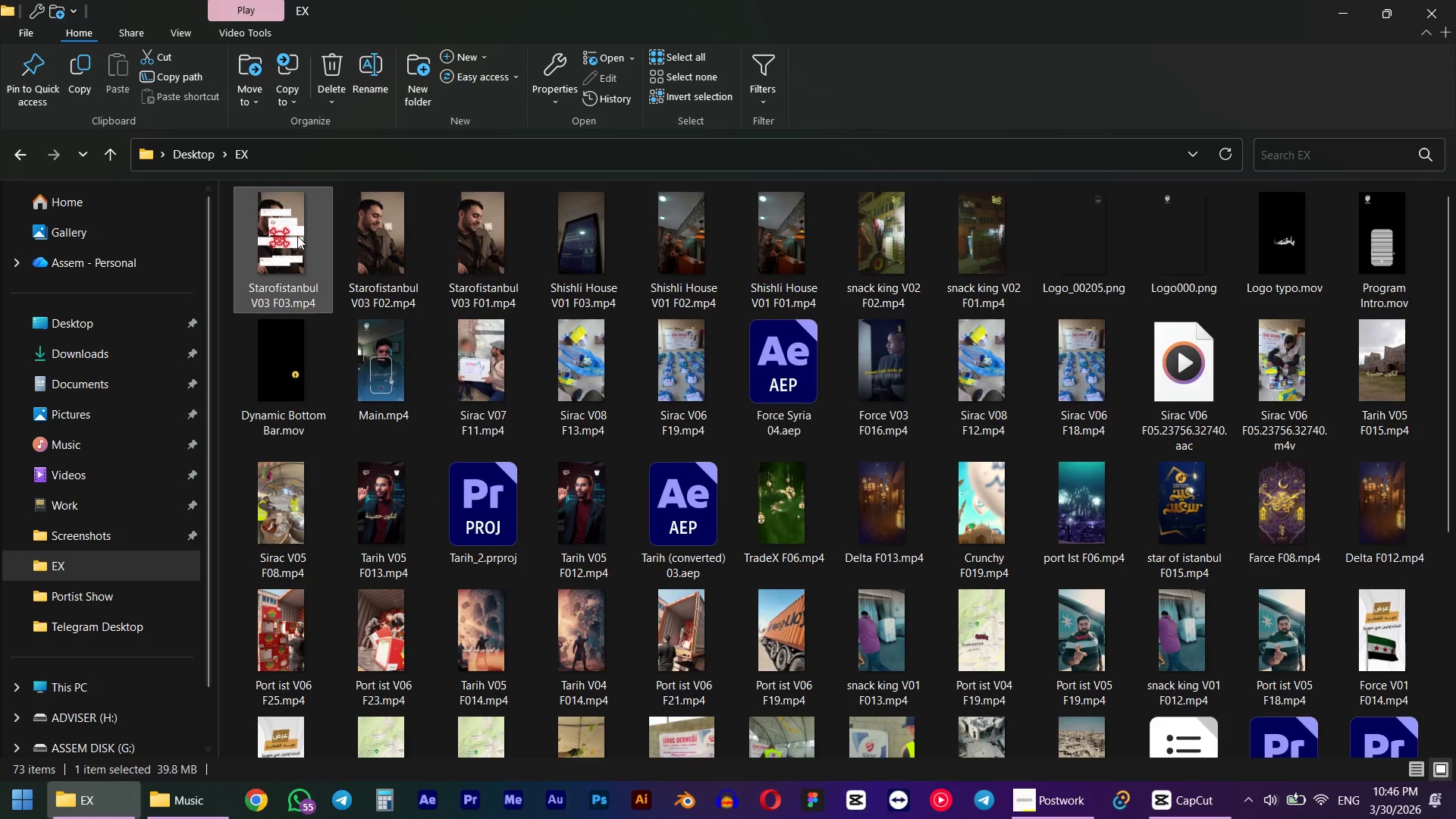 
double_click([297, 236])
 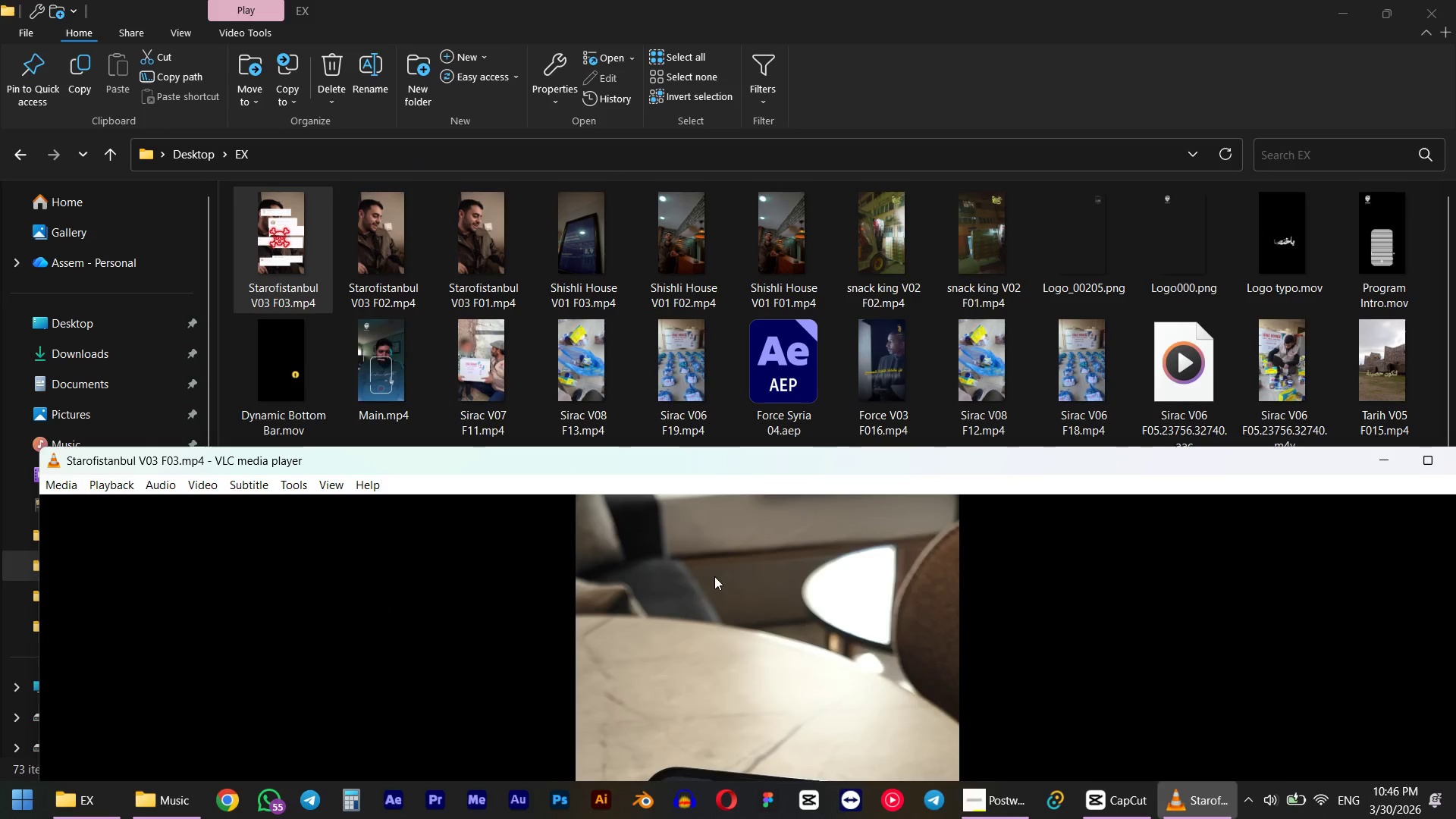 
double_click([710, 594])
 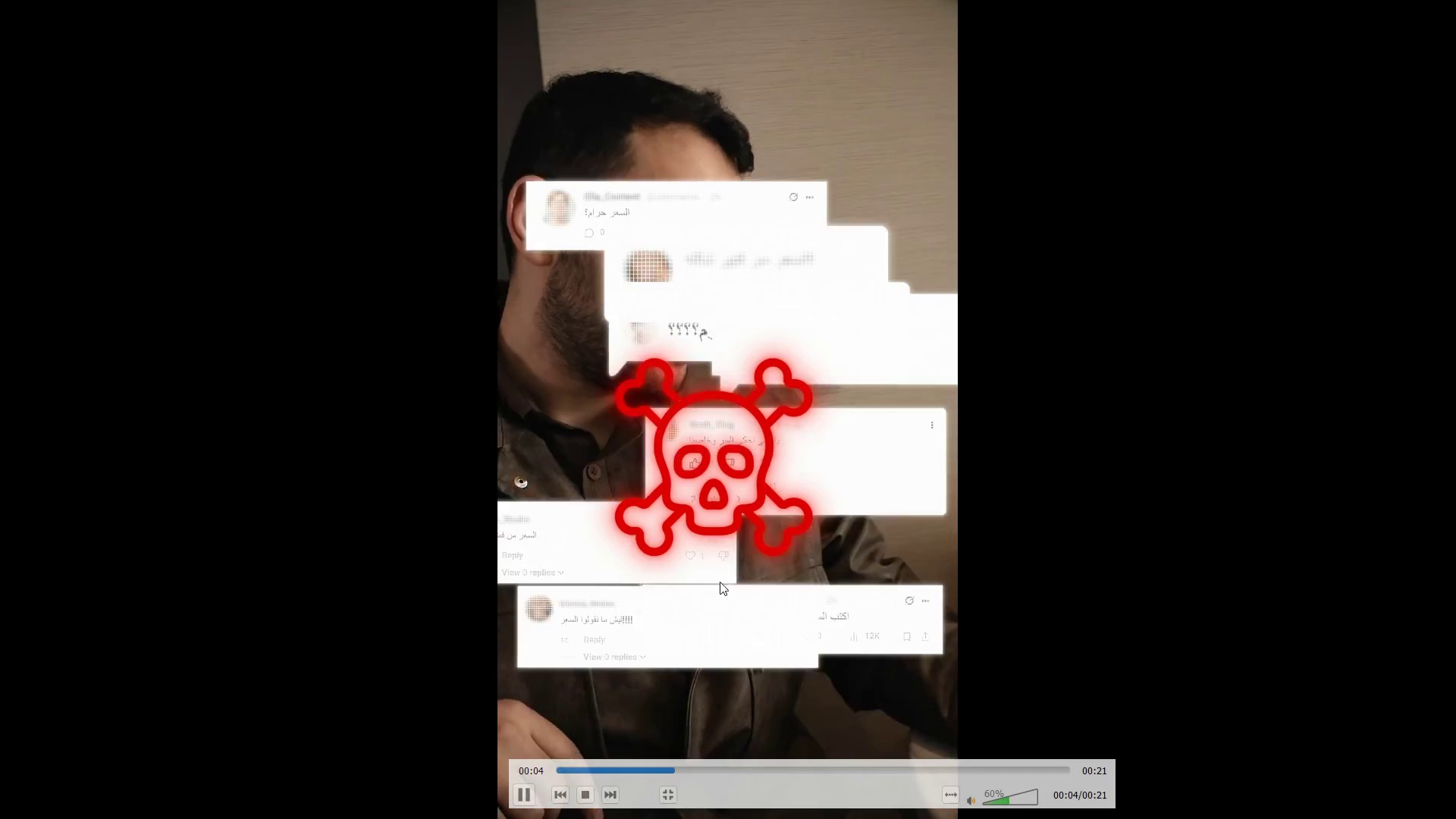 
wait(5.95)
 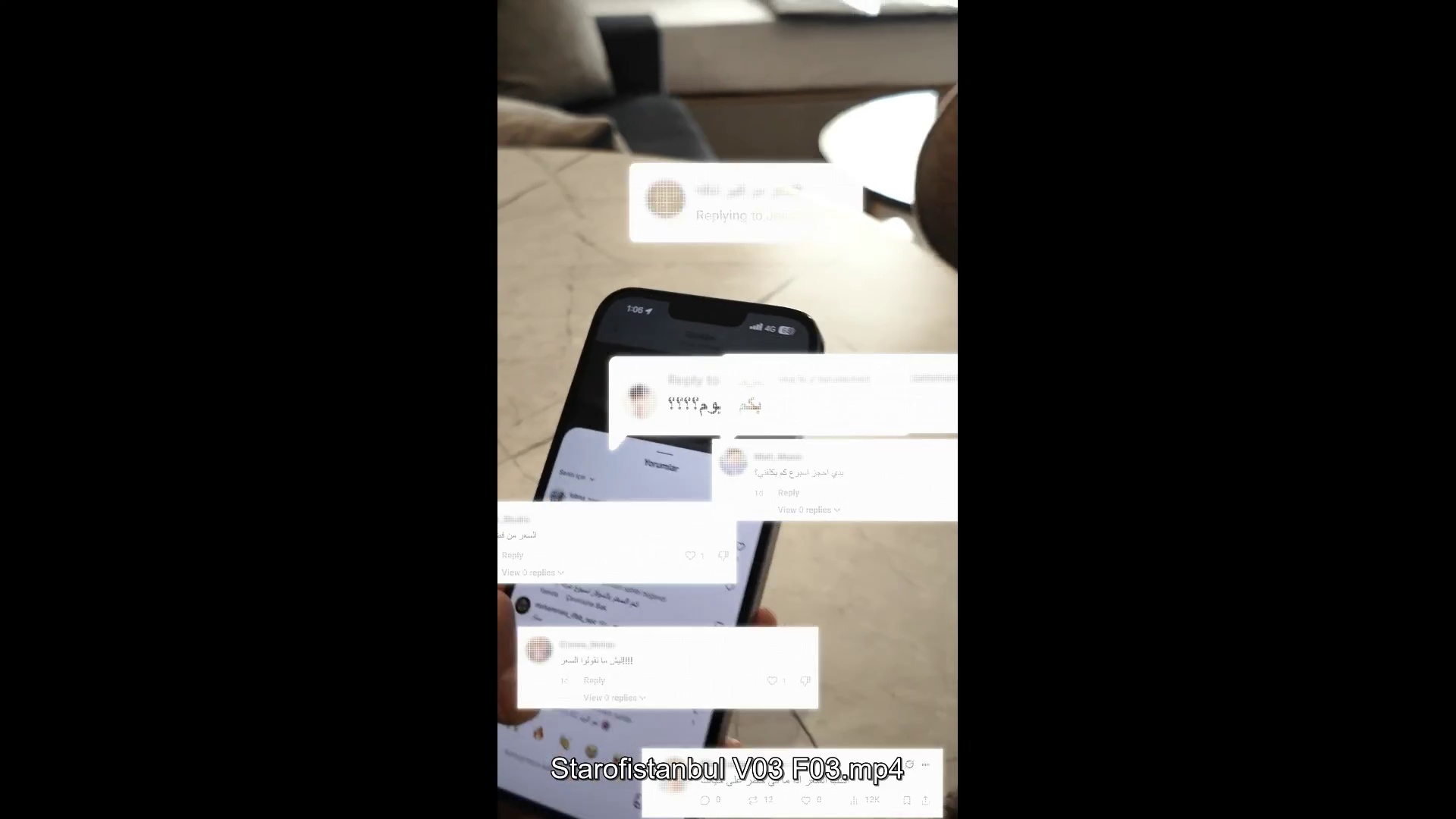 
scroll: coordinate [690, 776], scroll_direction: down, amount: 6.0
 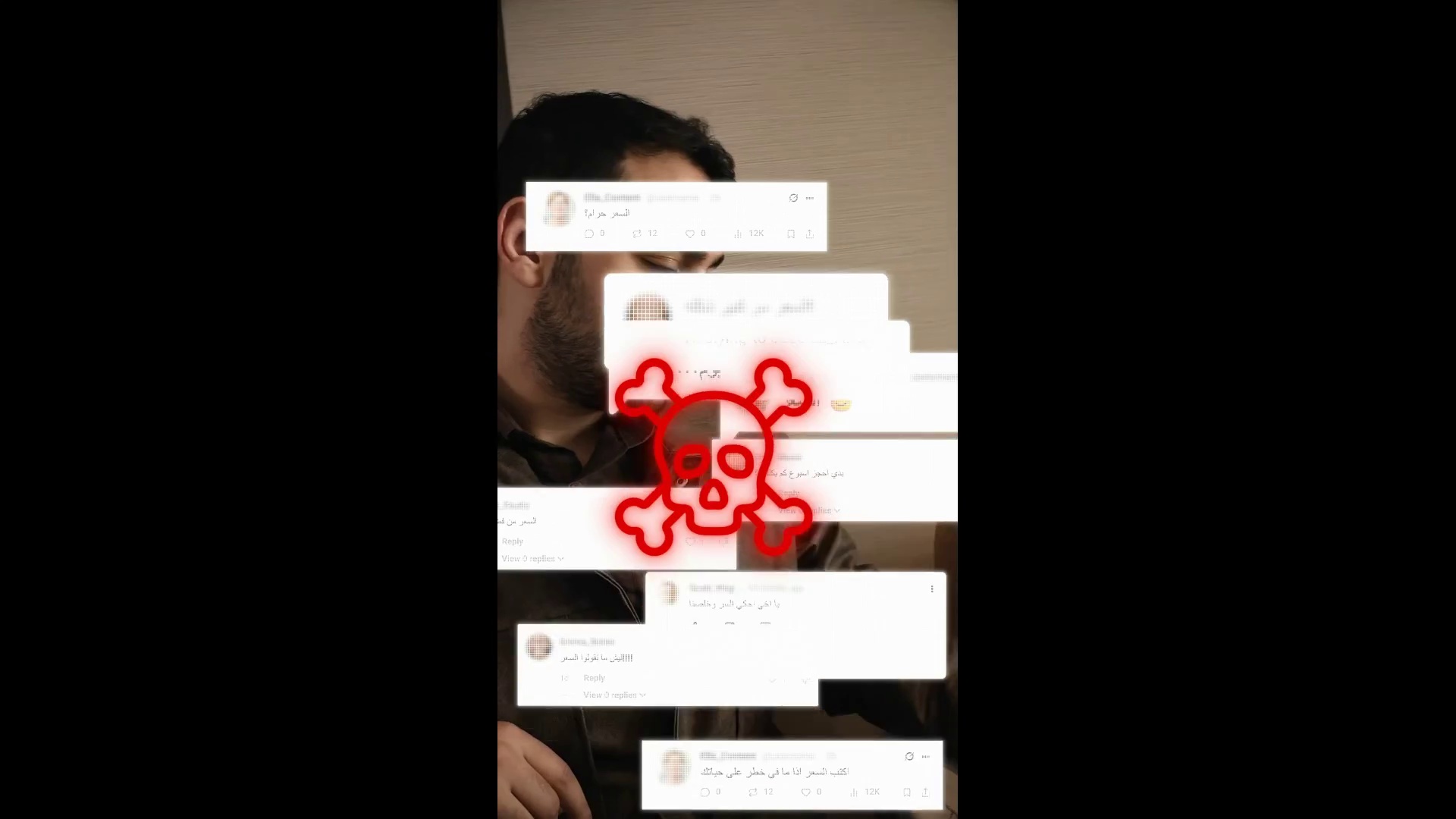 
wait(5.88)
 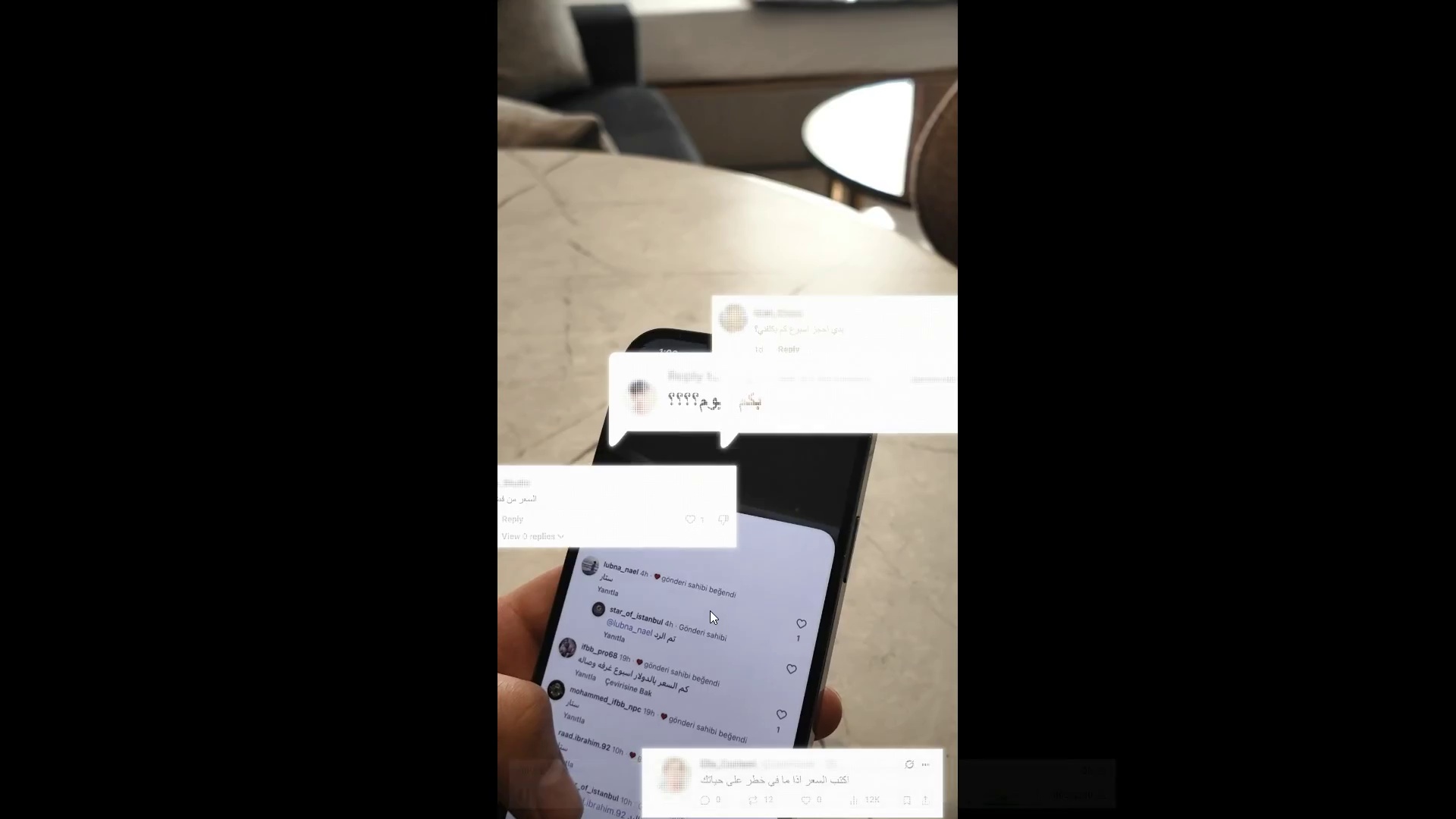 
key(Escape)
 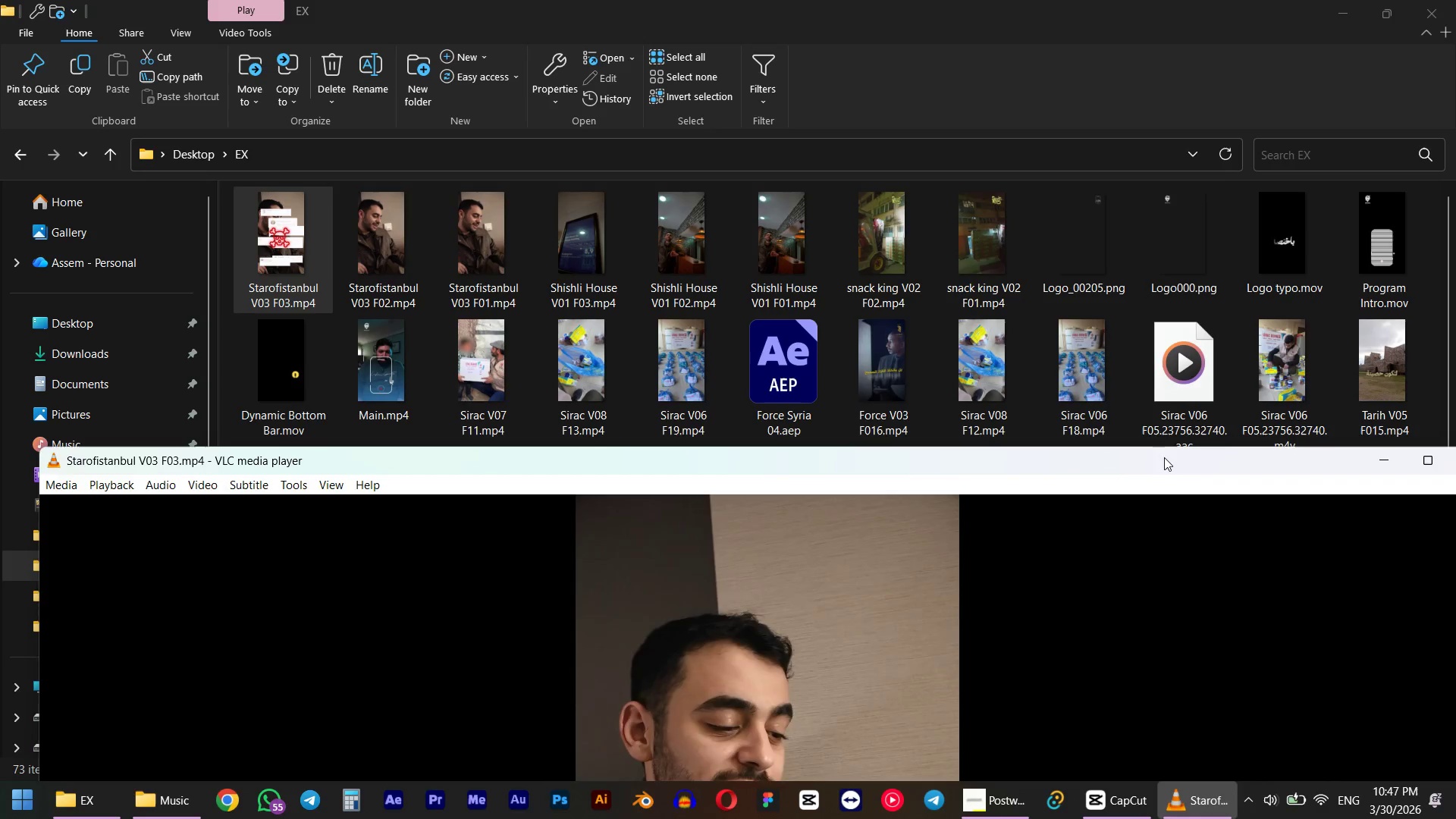 
right_click([1166, 461])
 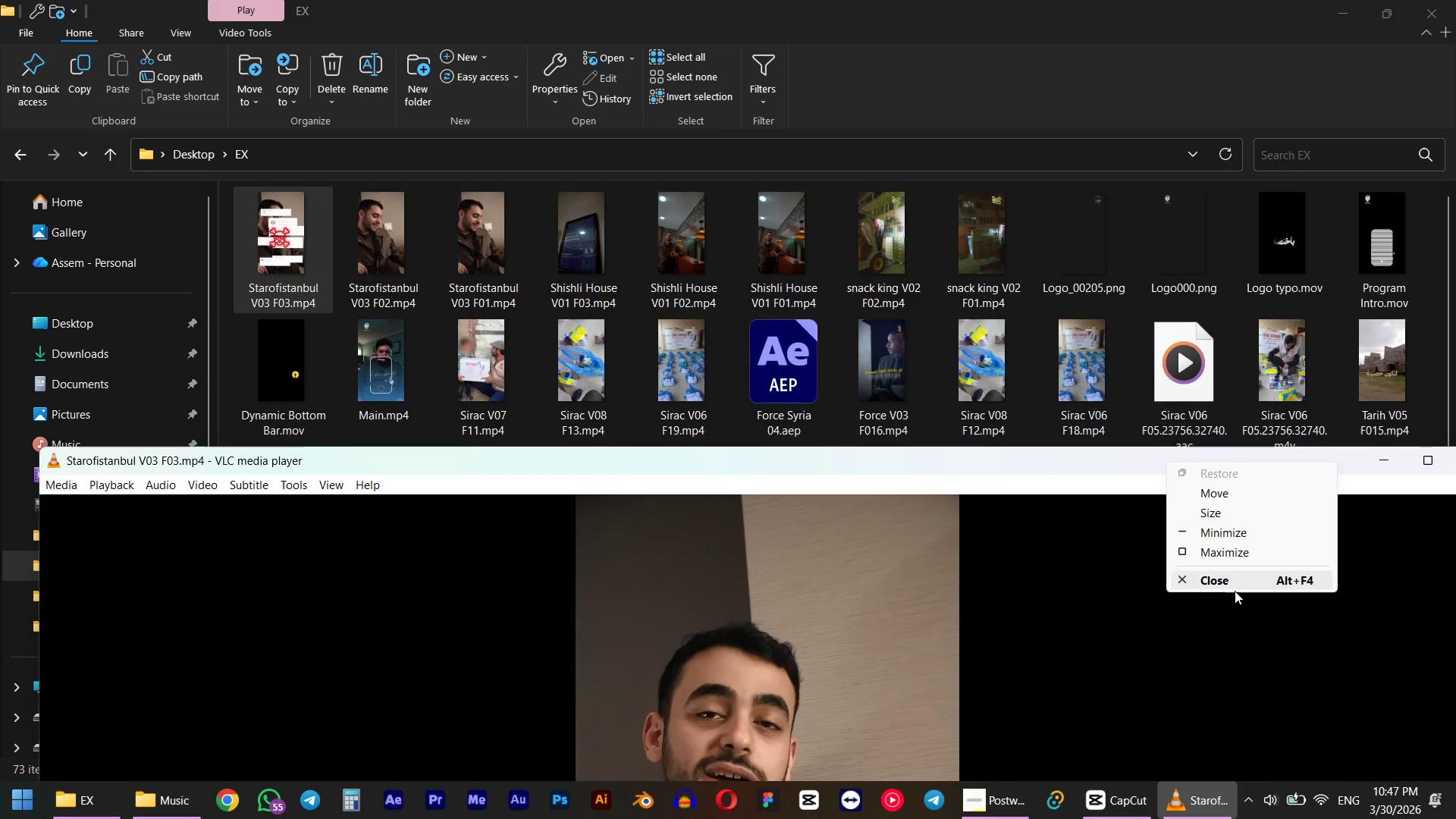 
left_click([1235, 591])
 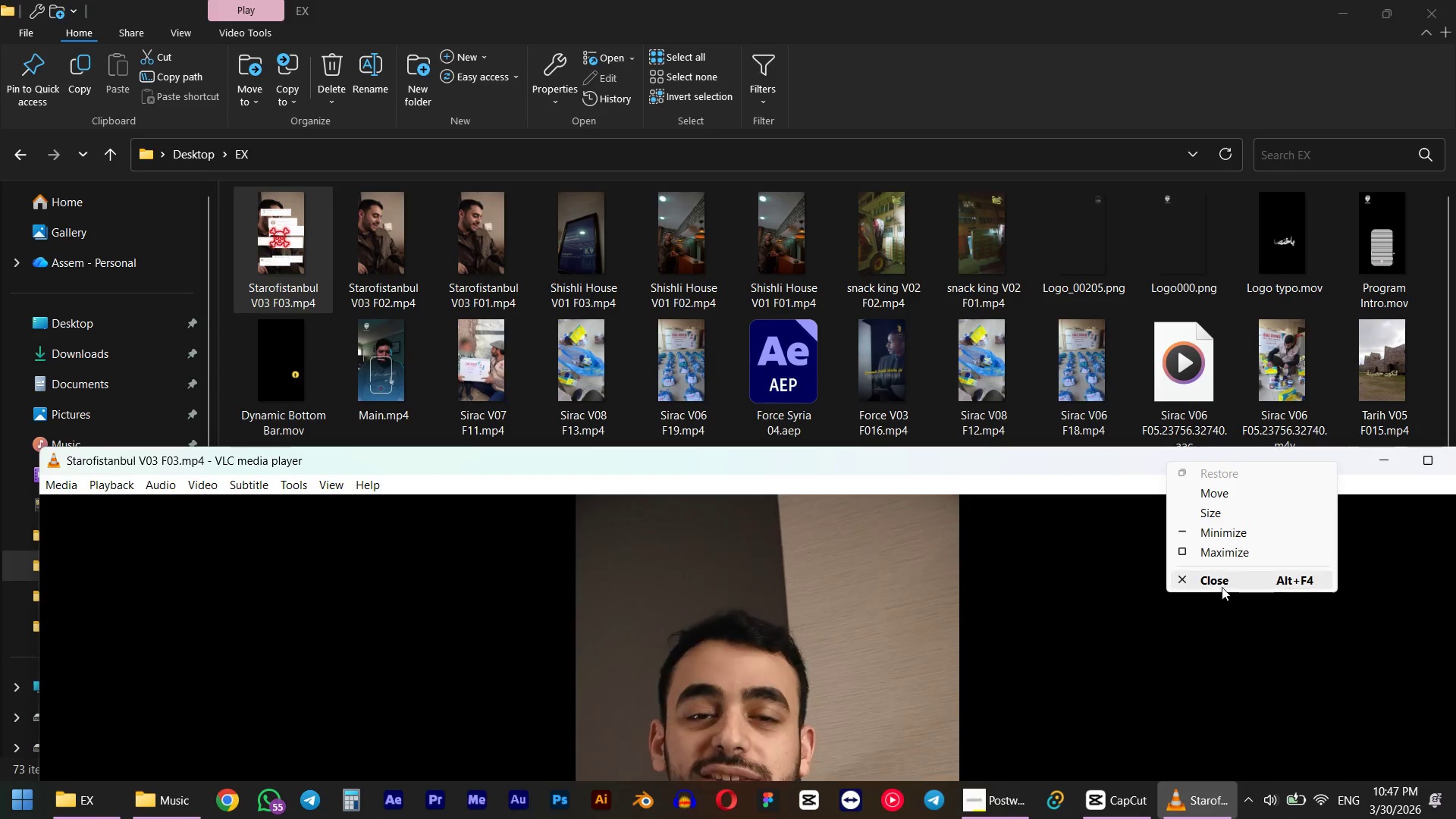 
left_click([1219, 584])
 